 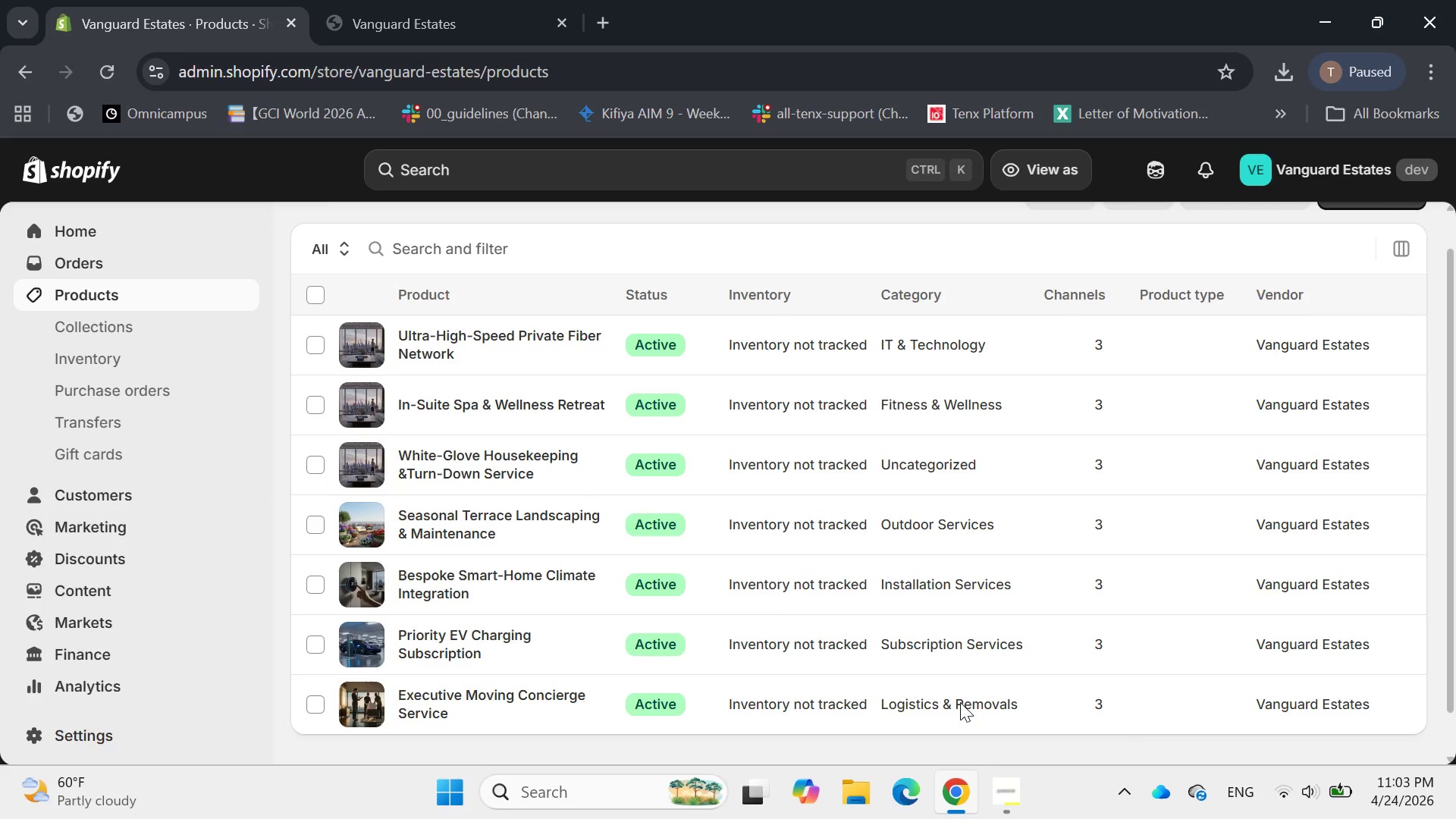 
scroll: coordinate [972, 418], scroll_direction: up, amount: 6.0
 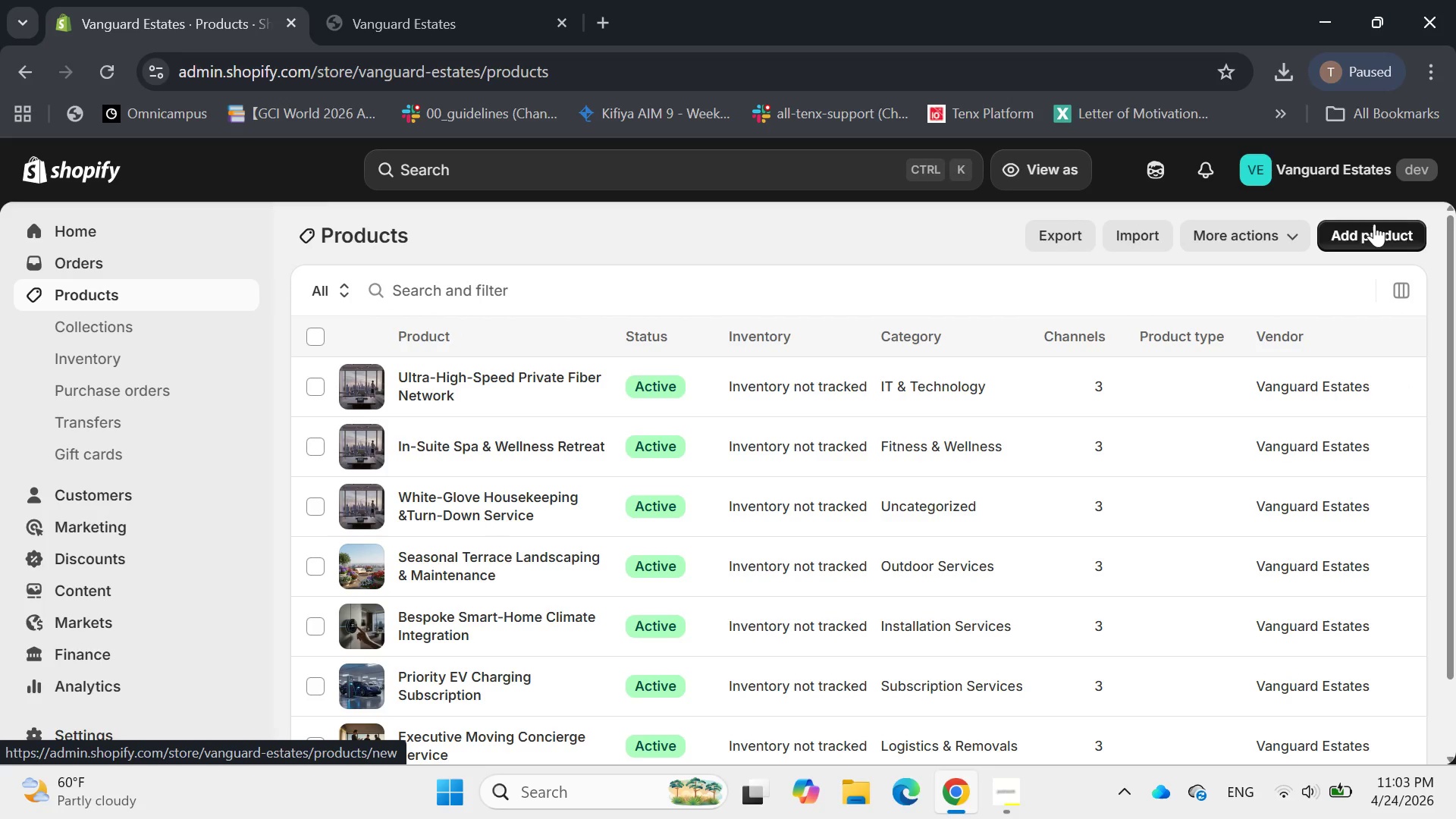 
left_click([1374, 226])
 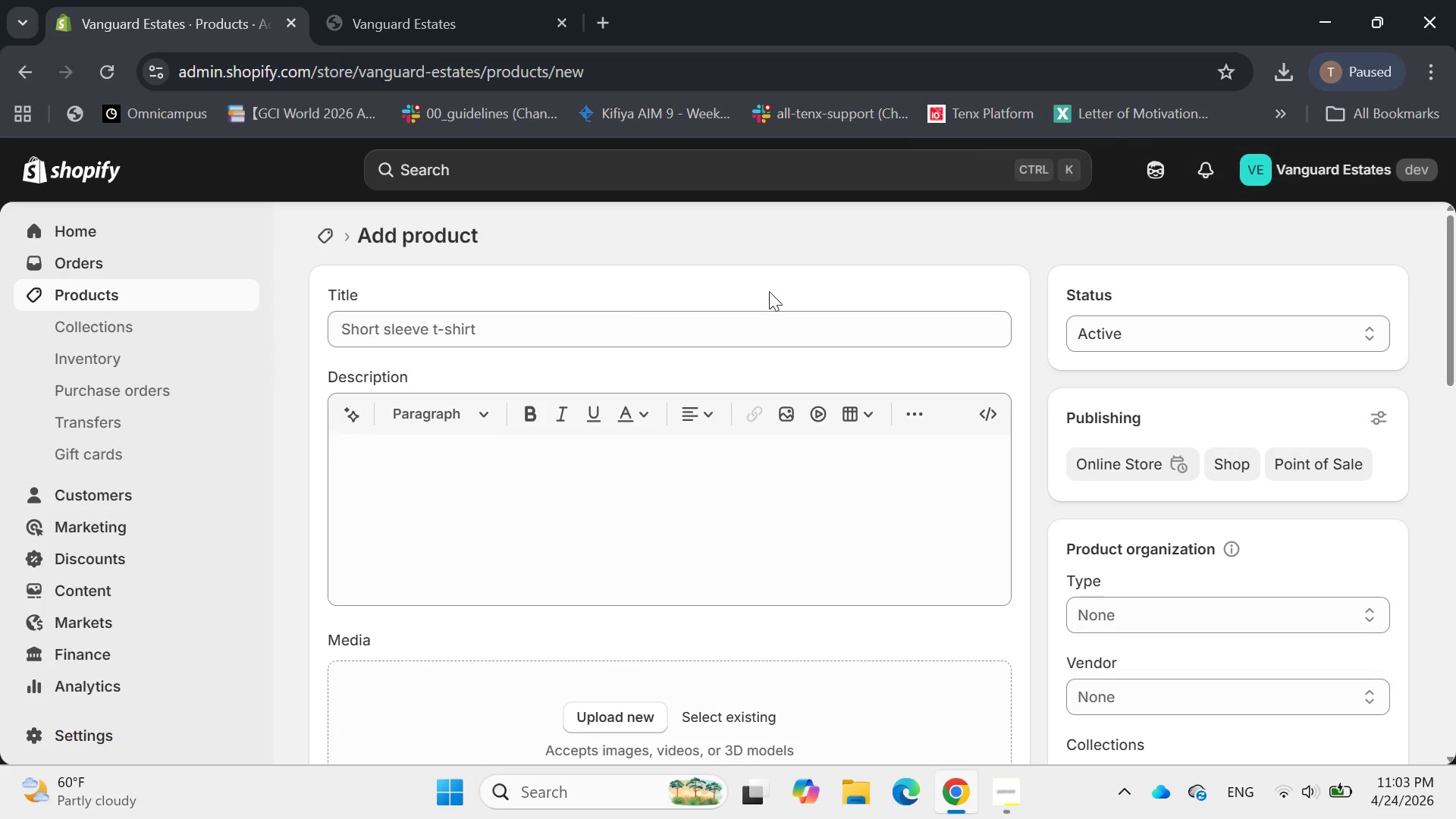 
left_click([594, 335])
 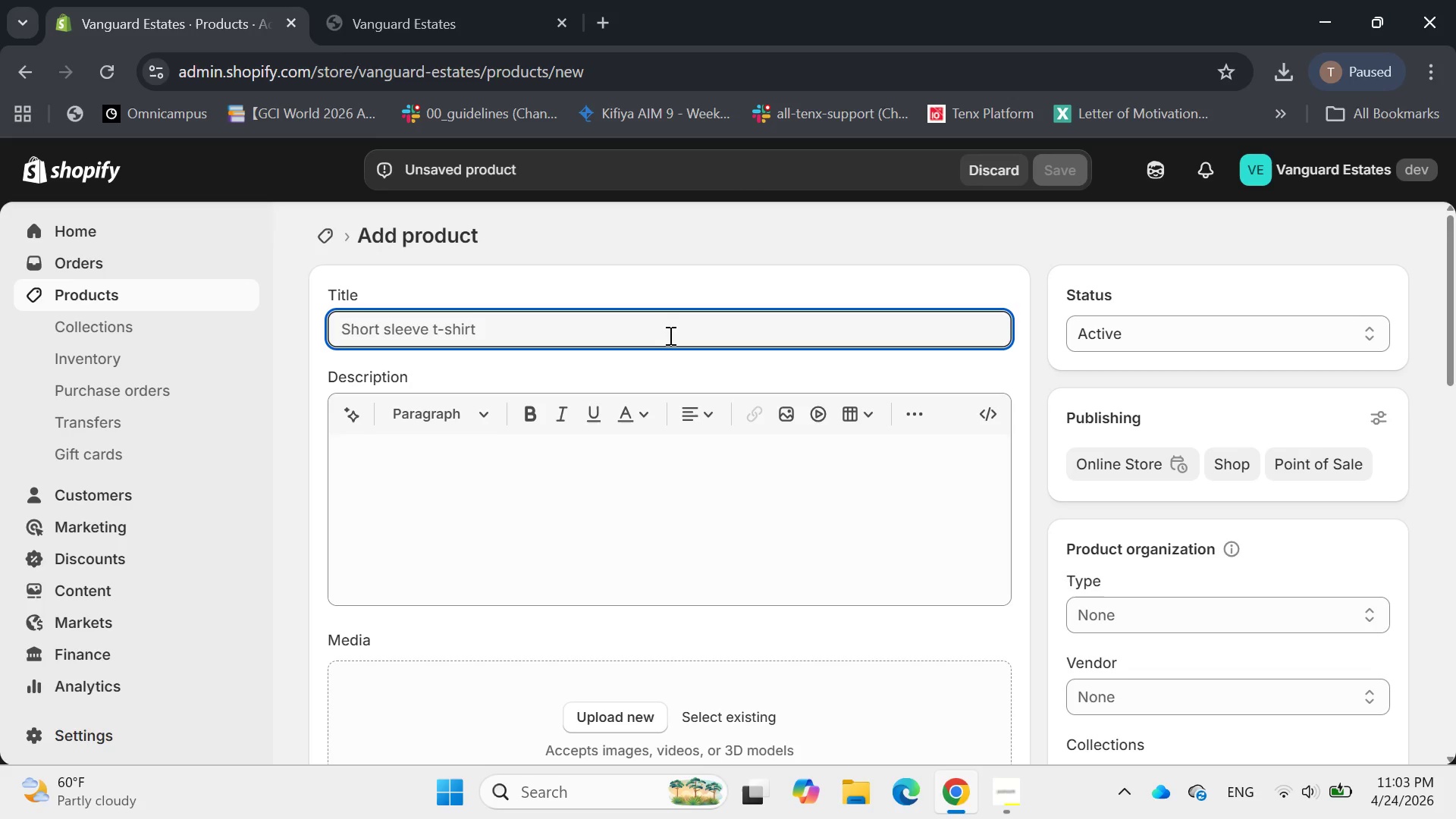 
type(Private Chef & Sommelier Exerci)
key(Backspace)
key(Backspace)
type(ierce)
 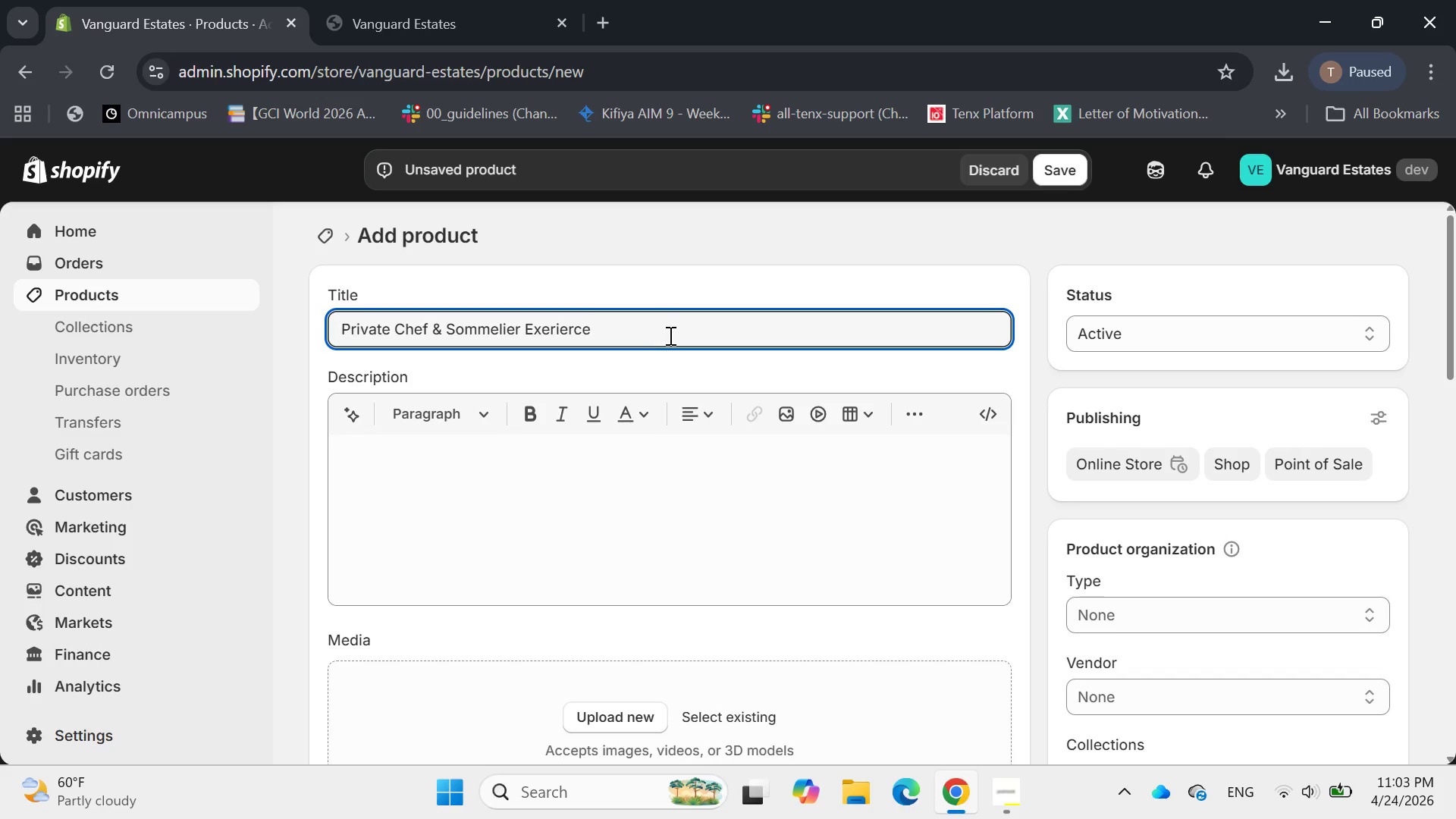 
wait(6.75)
 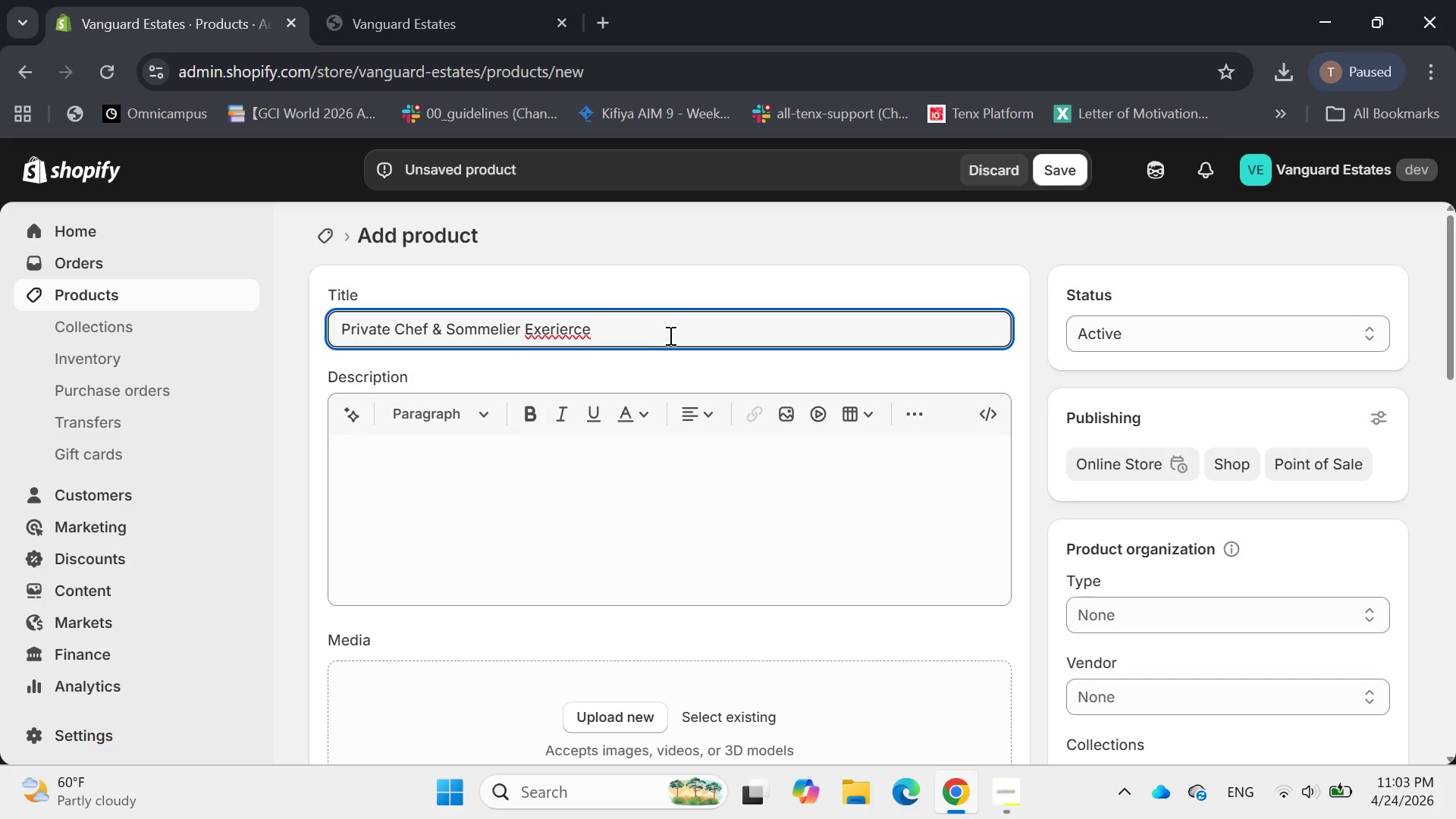 
key(P)
 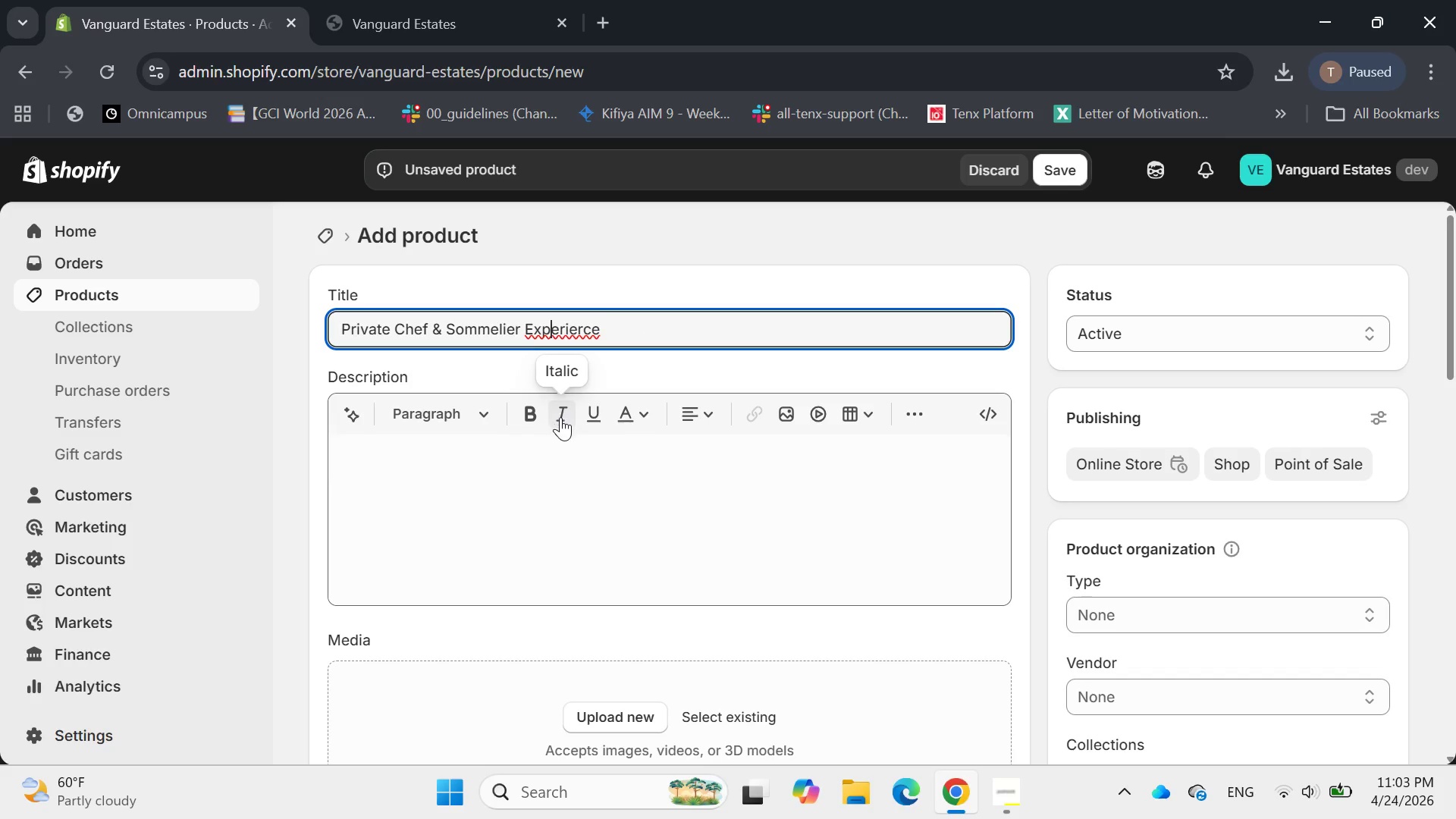 
wait(8.58)
 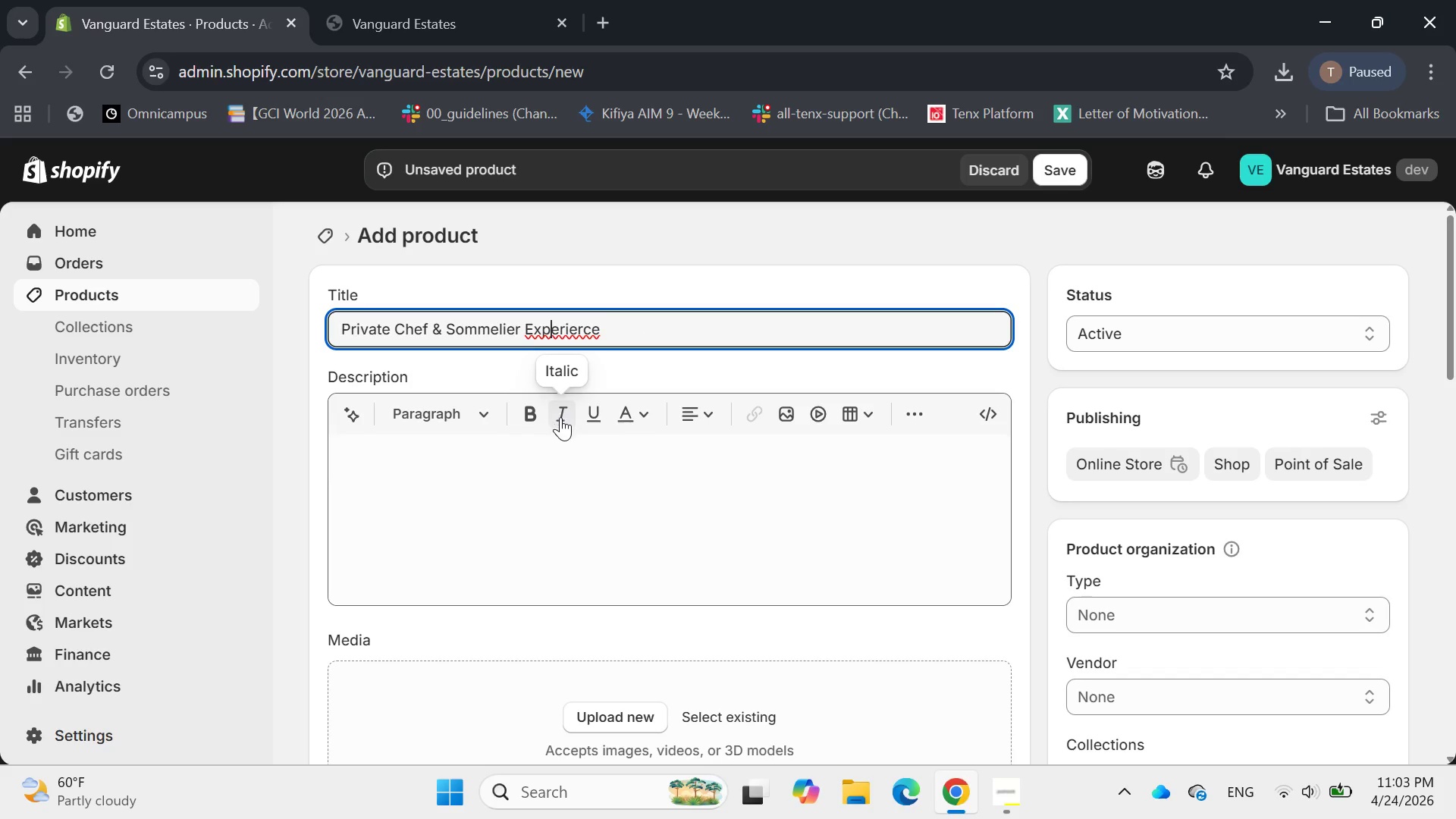 
left_click([579, 325])
 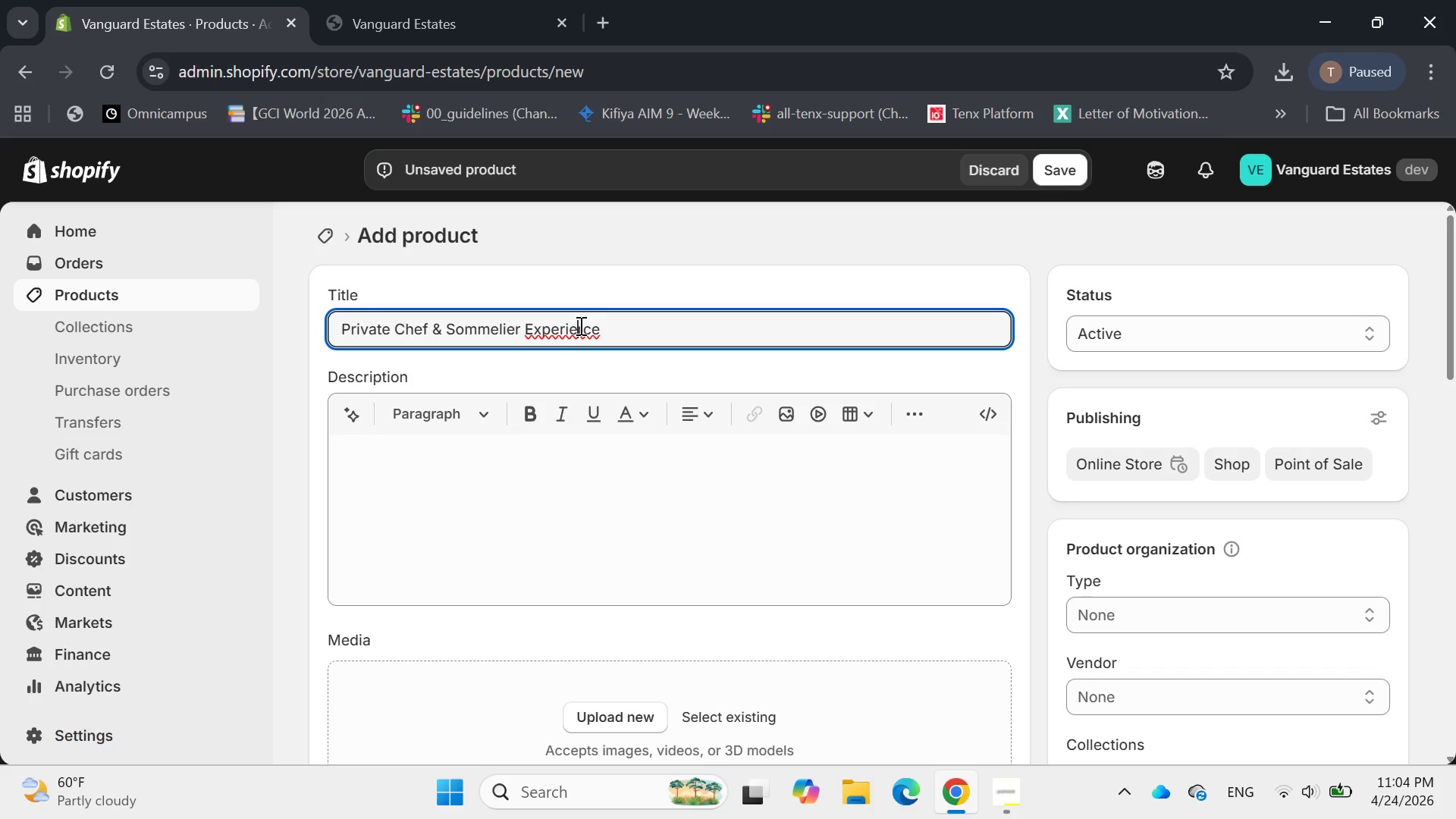 
key(Delete)
 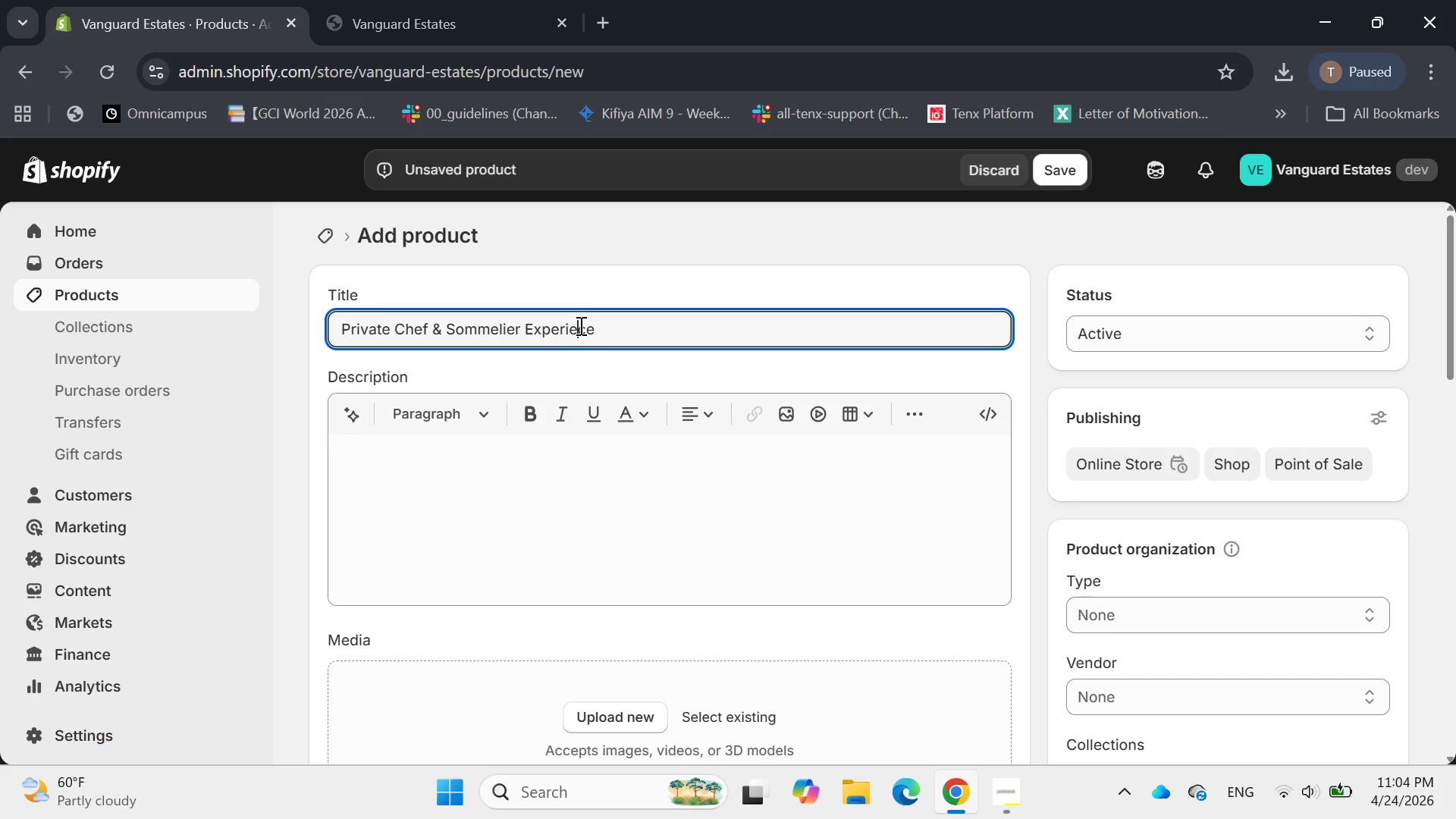 
key(N)
 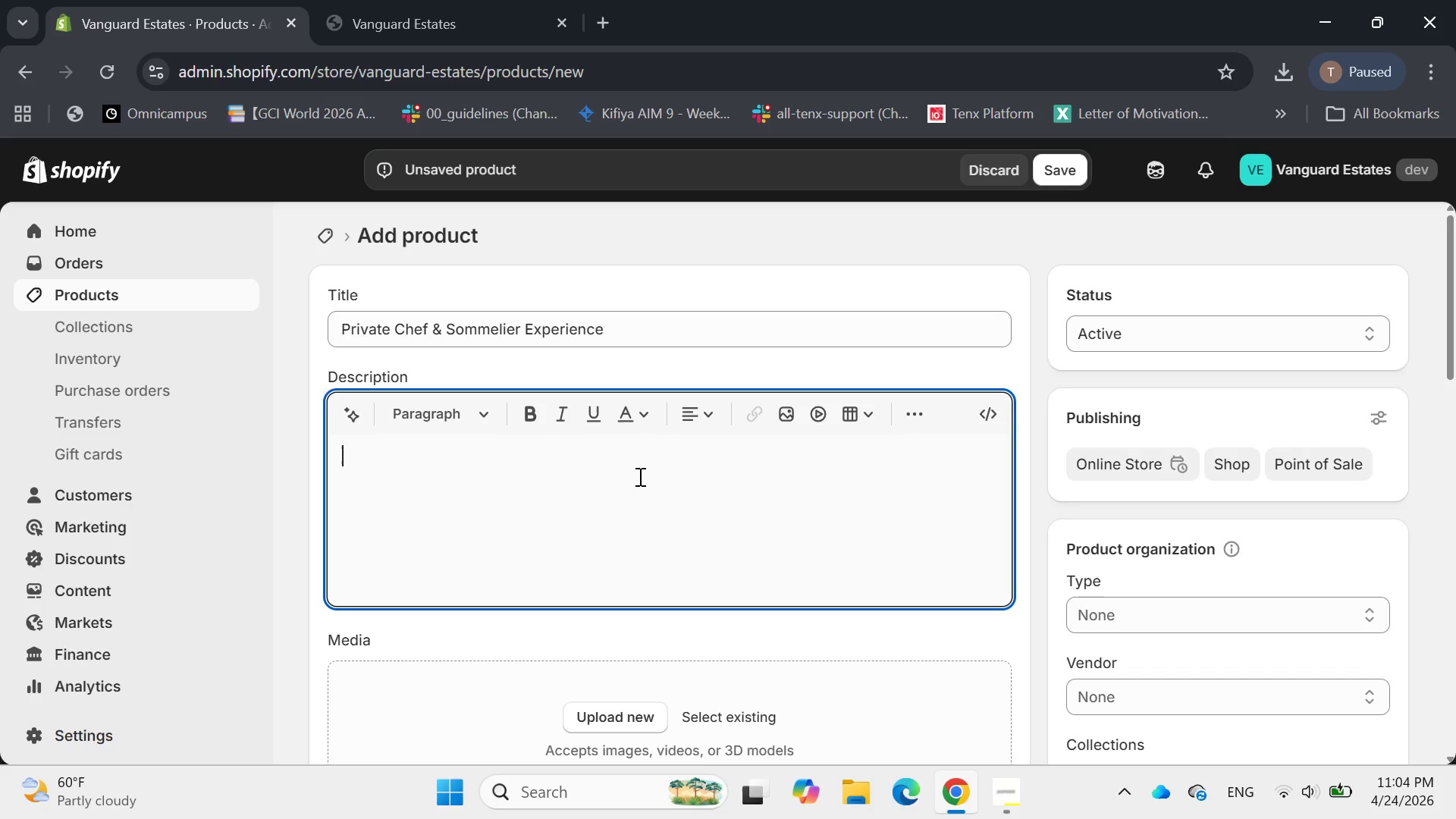 
wait(5.56)
 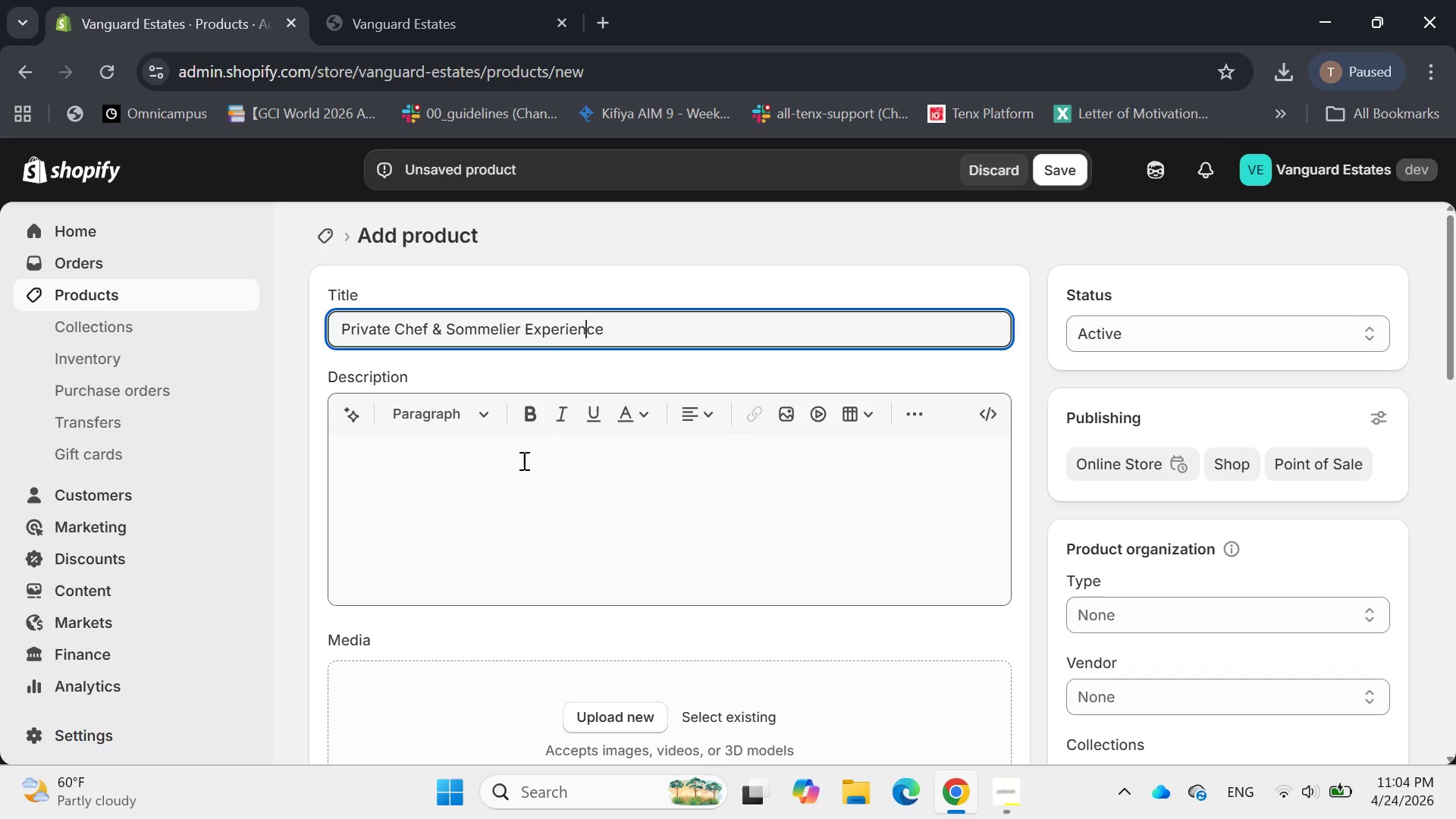 
hold_key(key=ShiftLeft, duration=0.89)
 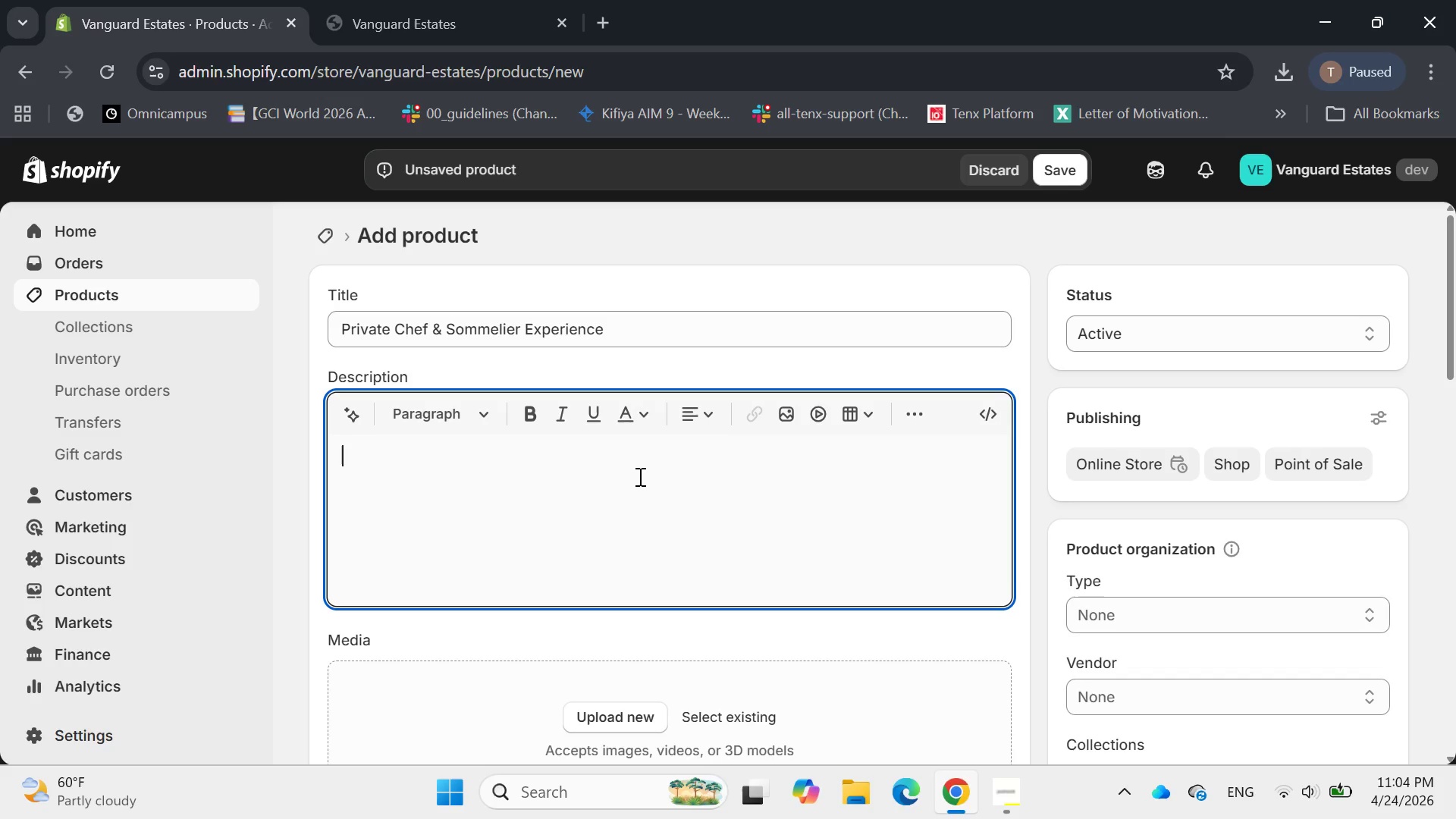 
type(Elevate You)
key(Backspace)
key(Backspace)
key(Backspace)
type(your next dinner party or)
 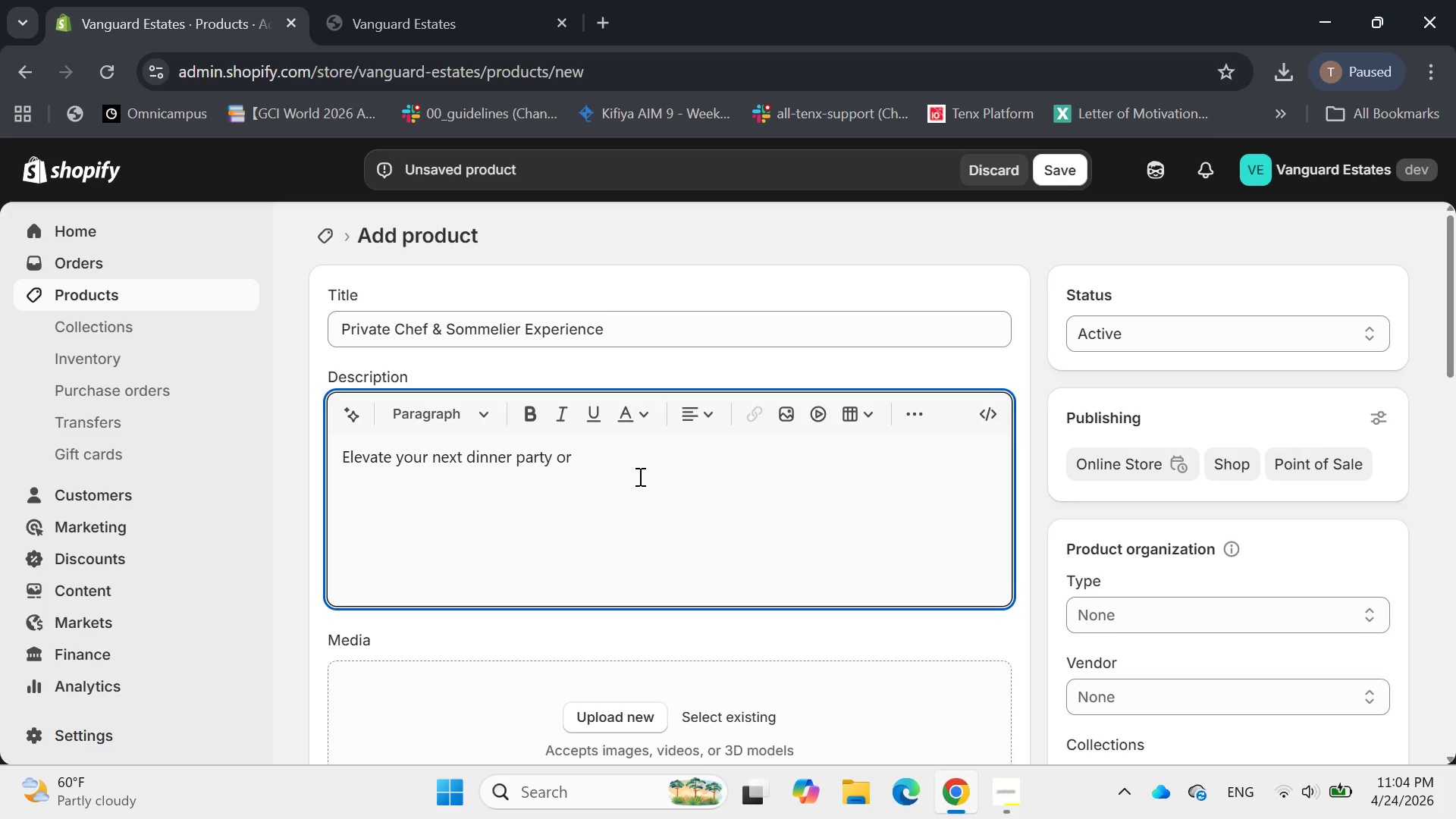 
wait(14.03)
 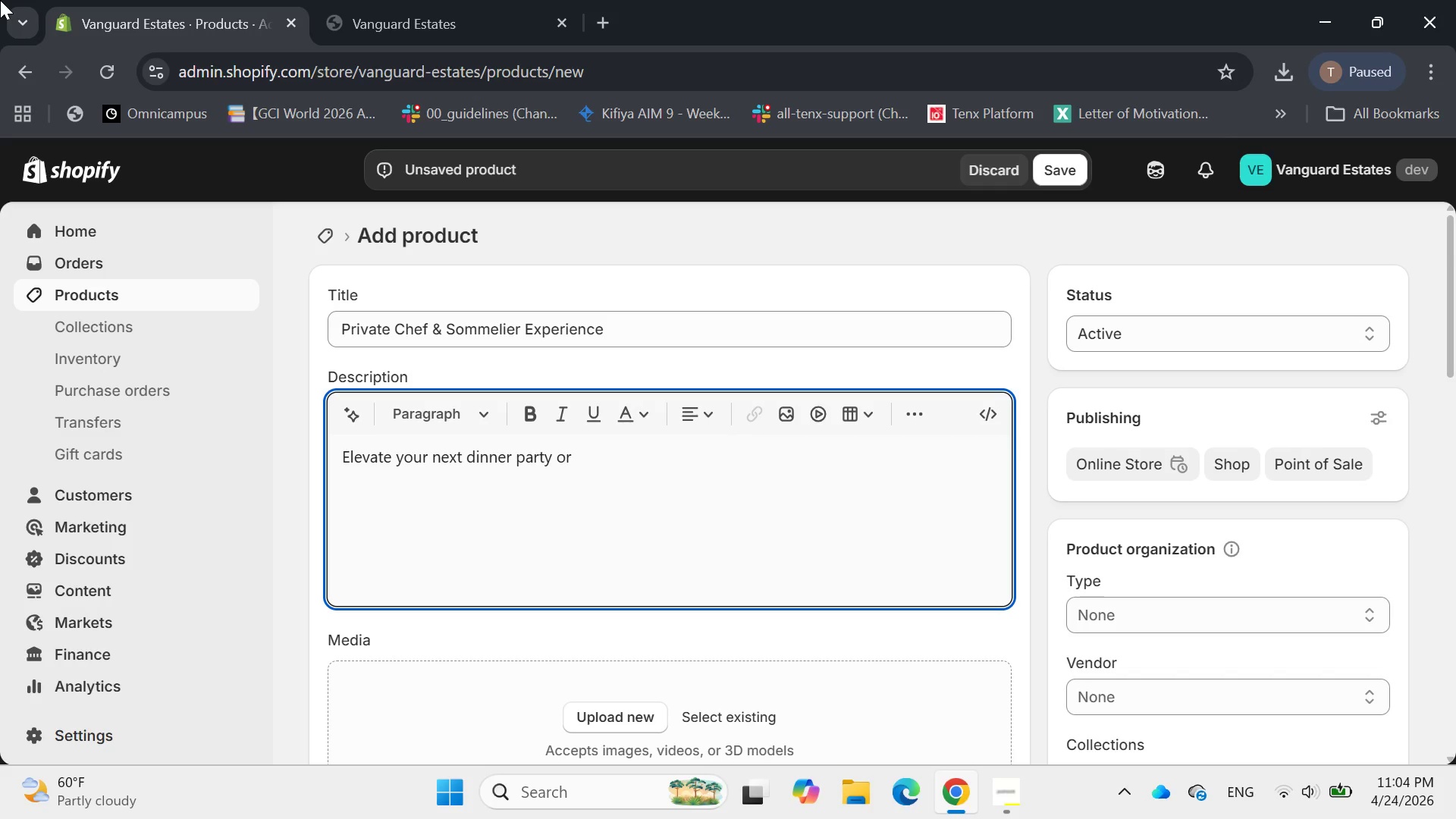 
type( )
key(Backspace)
type( enk)
key(Backspace)
type(joy a bespoke night )
 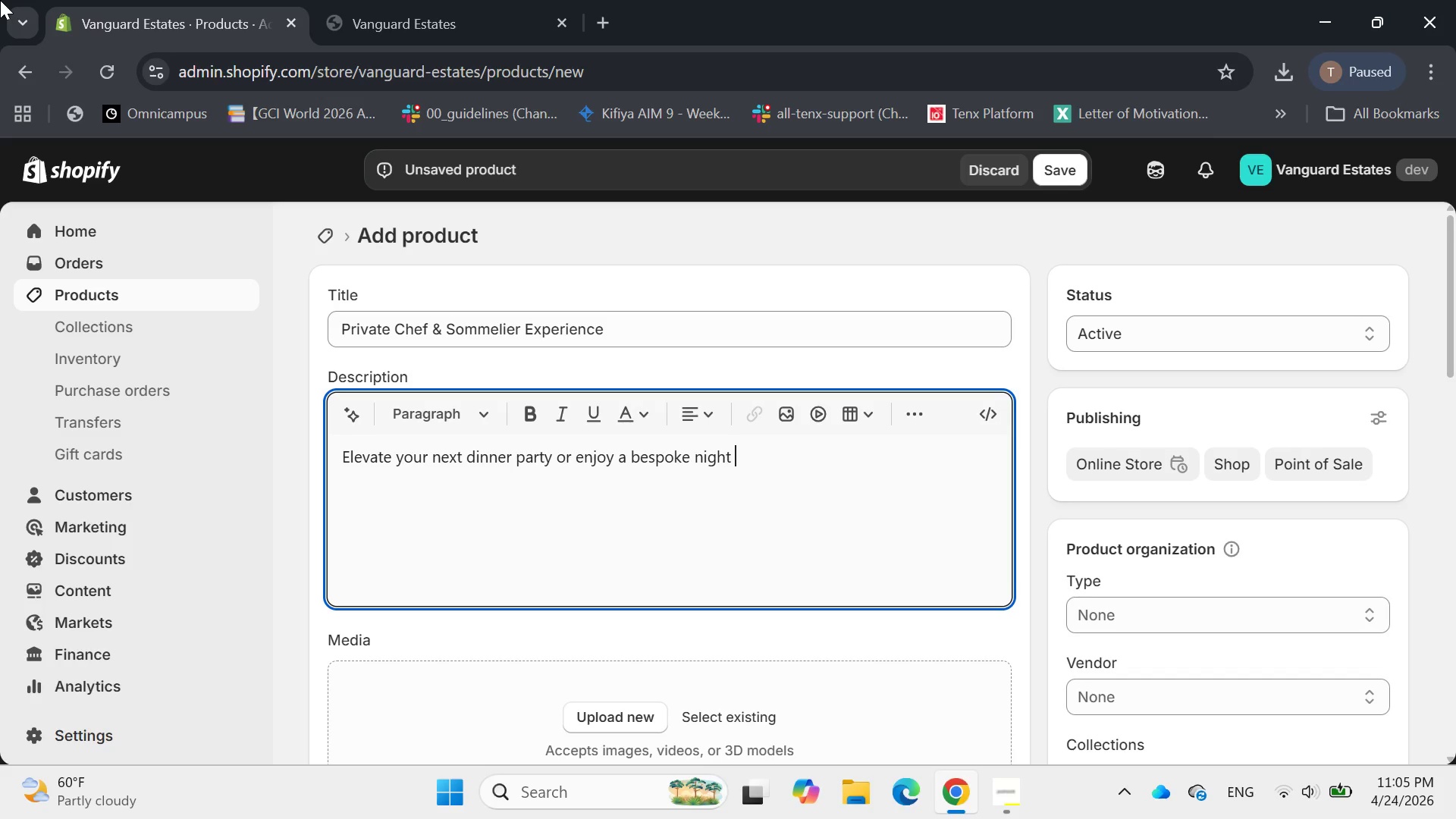 
key(Backspace)
type(ly meal with our private Chf & Sommer)
key(Backspace)
type(lier Experience. We connect Your )
key(Backspace)
key(Backspace)
key(Backspace)
key(Backspace)
key(Backspace)
type(your )
 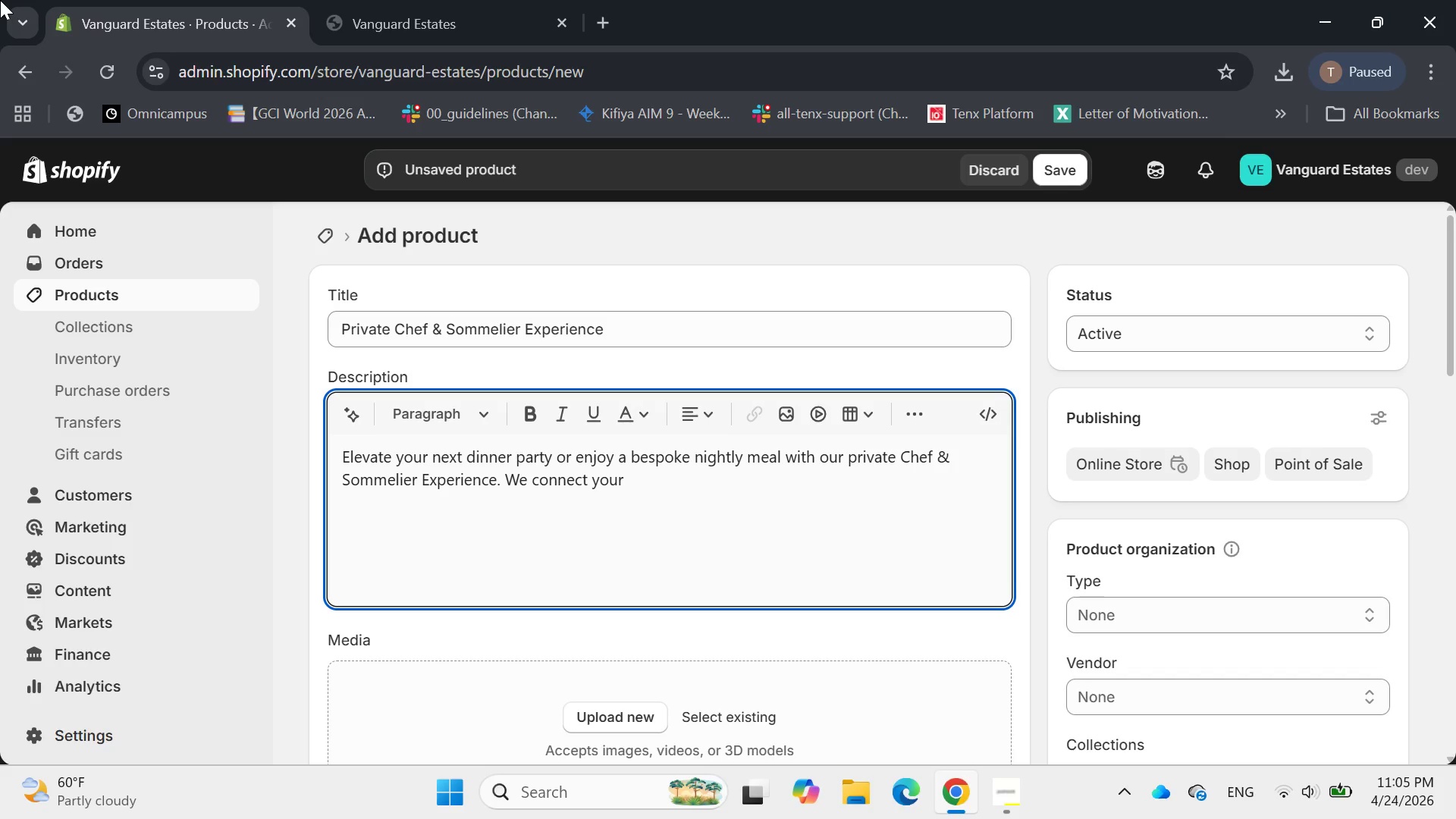 
key(Backspace)
key(Backspace)
type( with Min)
key(Backspace)
type(cheline)
key(Backspace)
type(-trained culity)
key(Backspace)
key(Backspace)
type(nary talent who will design a custom menu based on your dietsry)
key(Backspace)
key(Backspace)
key(Backspace)
 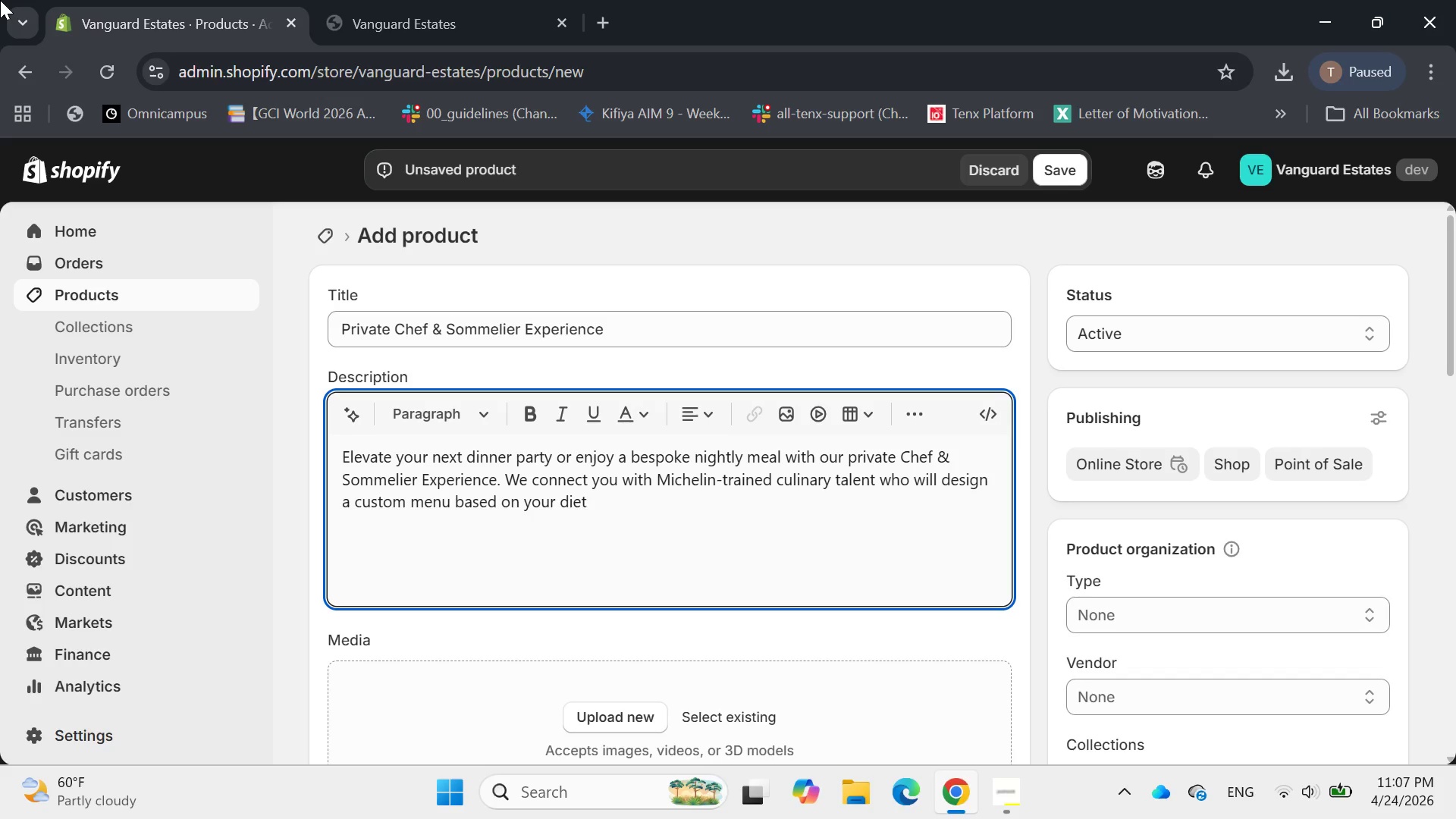 
type(ary )
 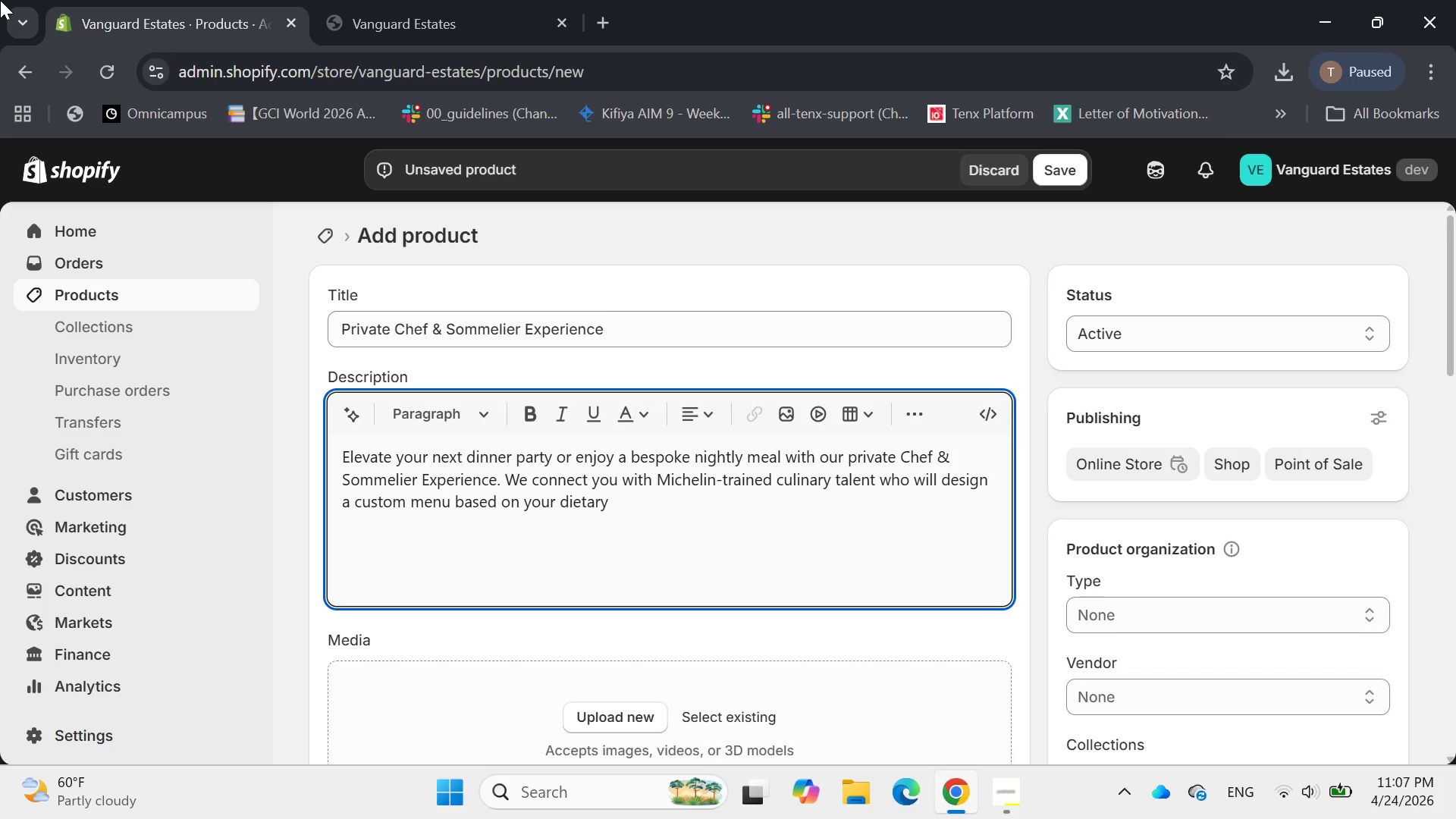 
type(preference )
key(Backspace)
type(s and seasonal availability. Our S)
key(Backspace)
type(sommeliers custom )
 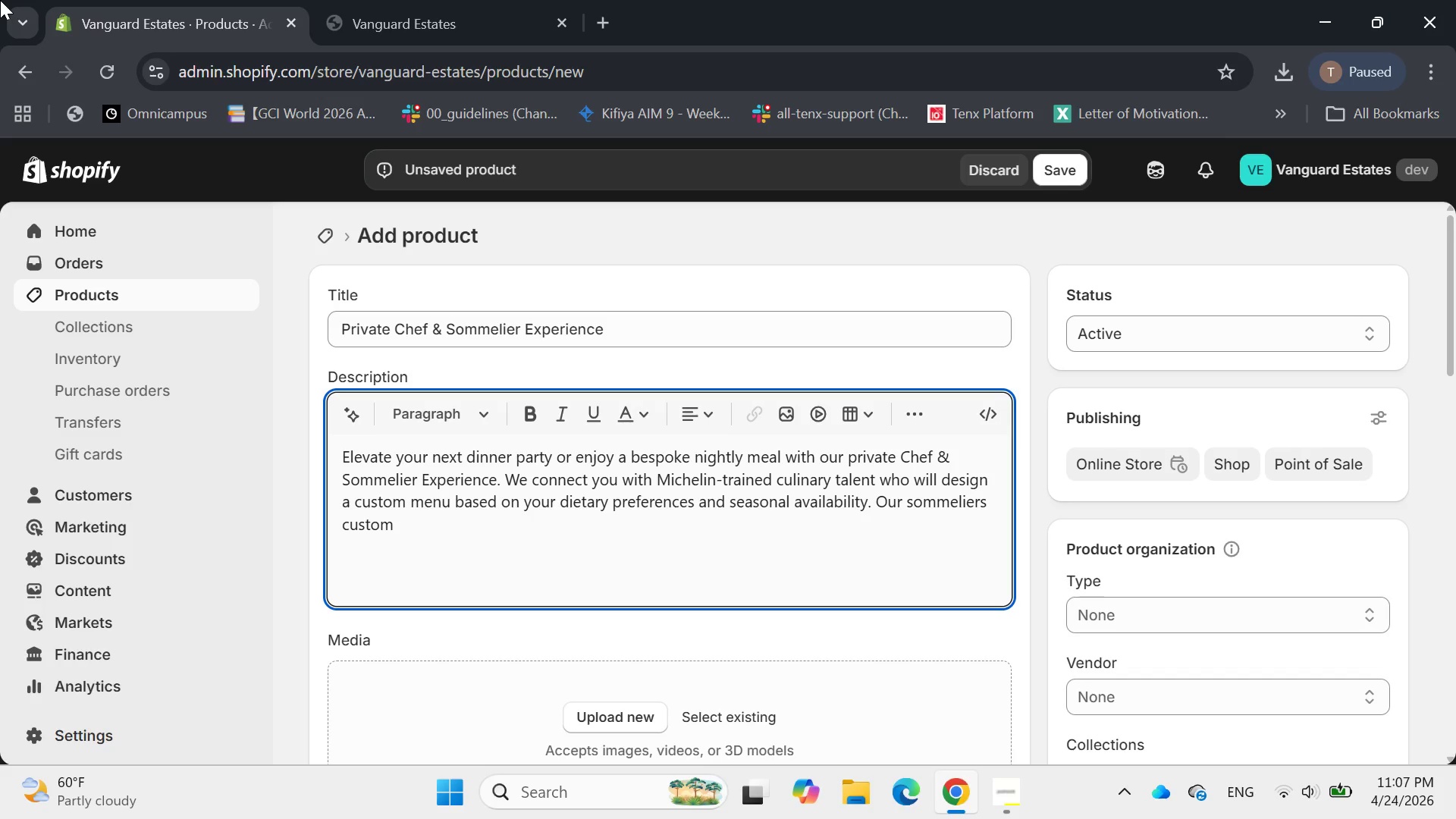 
type(menu based on )
 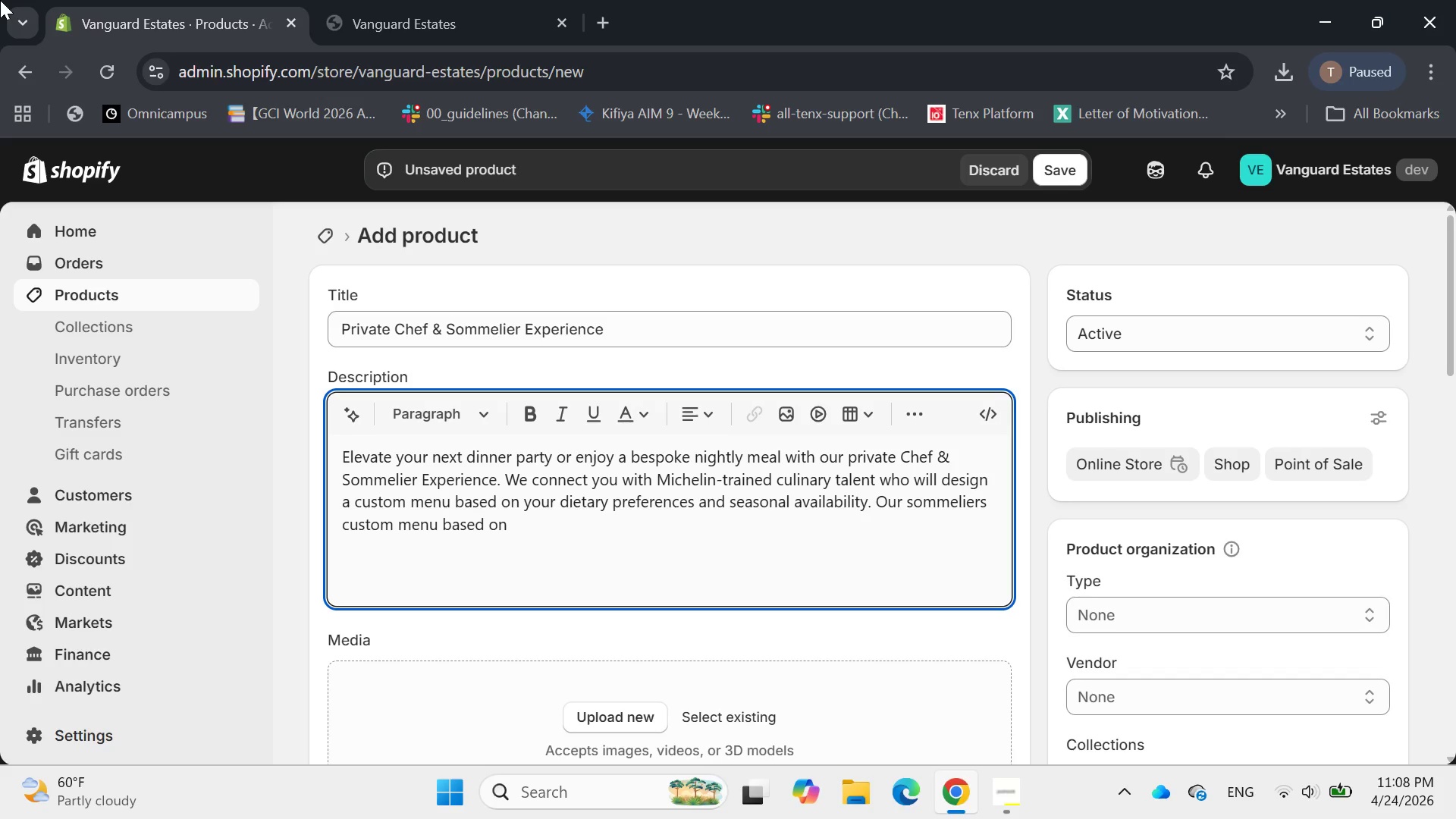 
wait(11.22)
 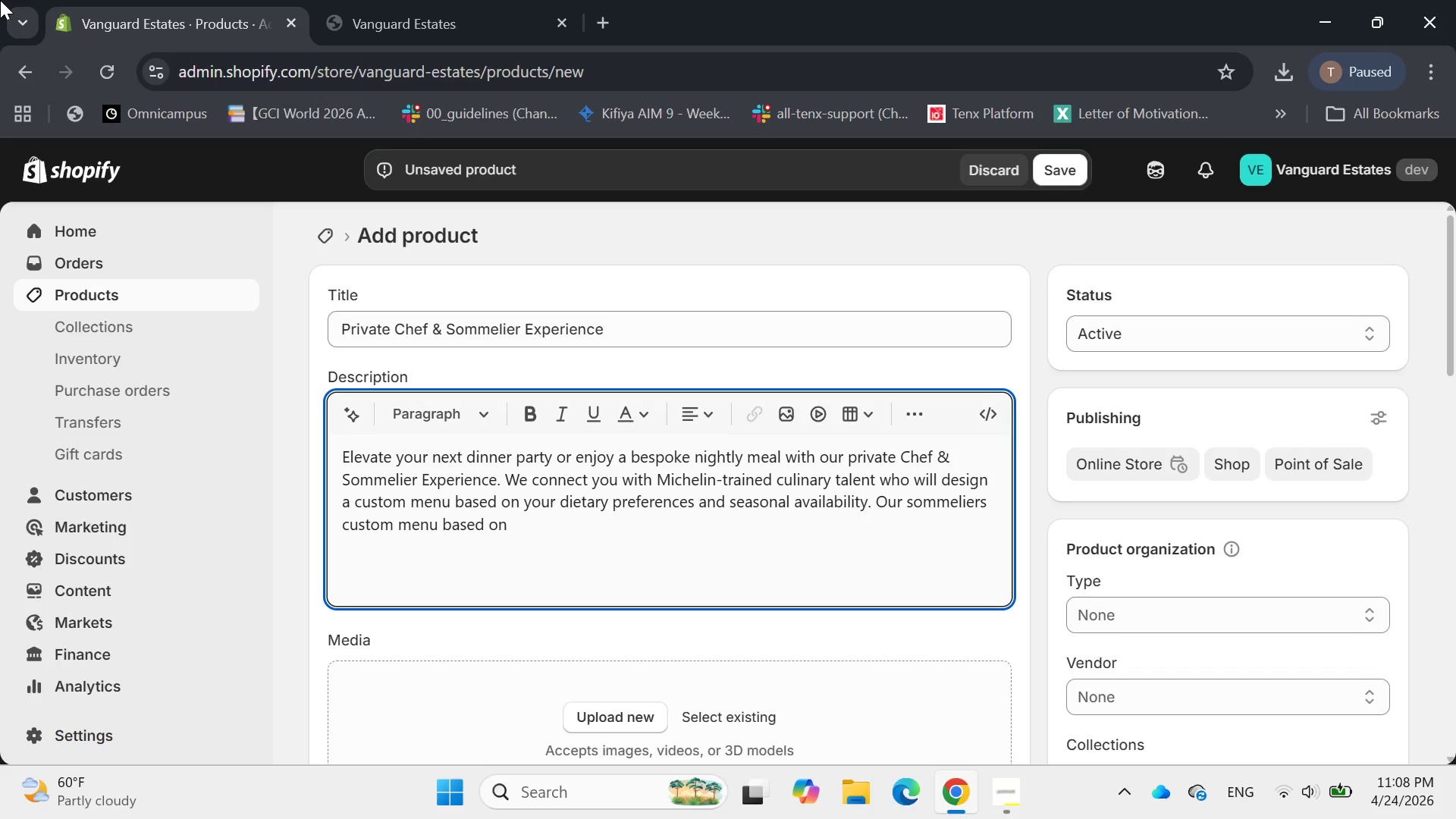 
type(your dietary)
 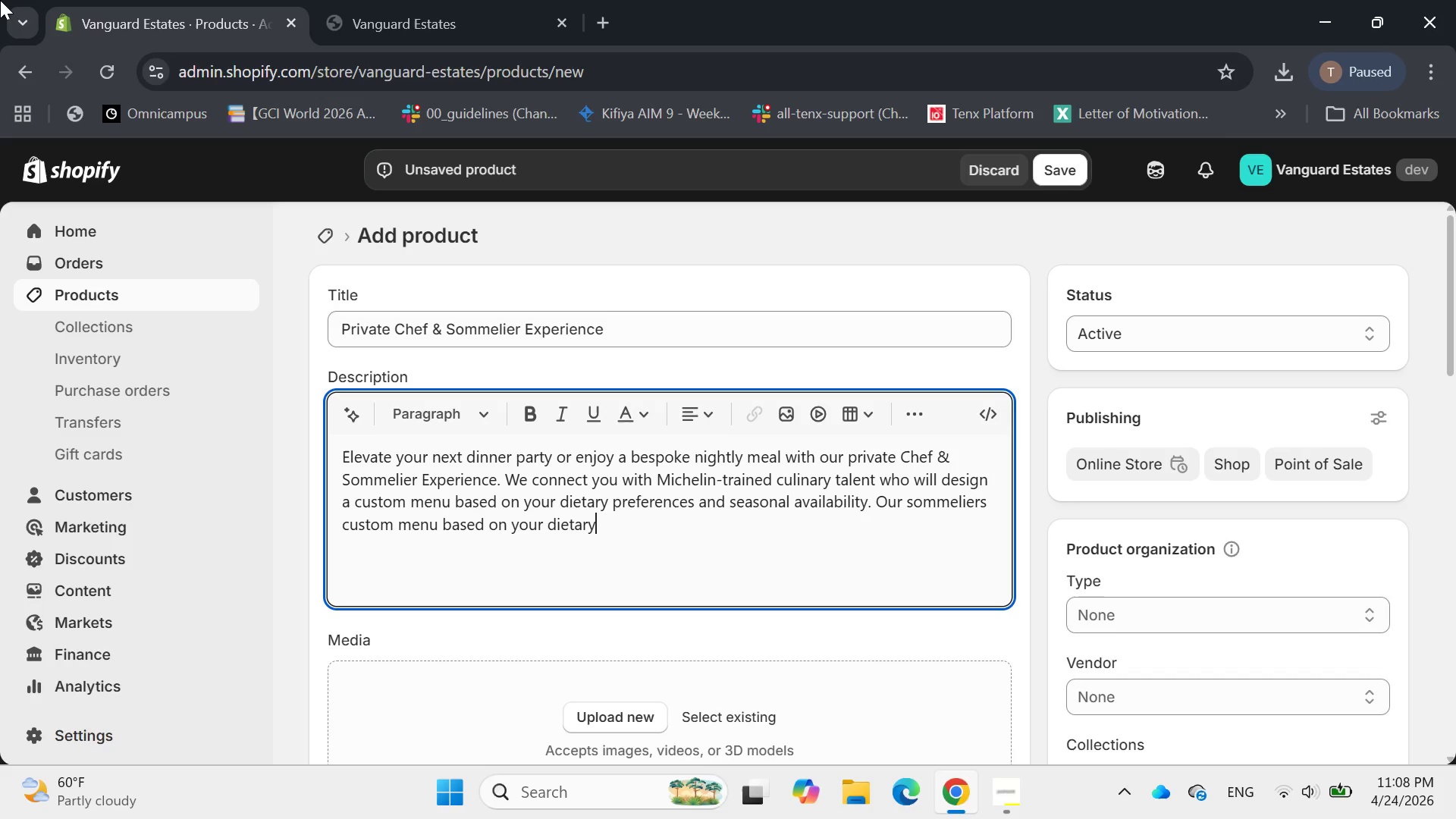 
wait(7.22)
 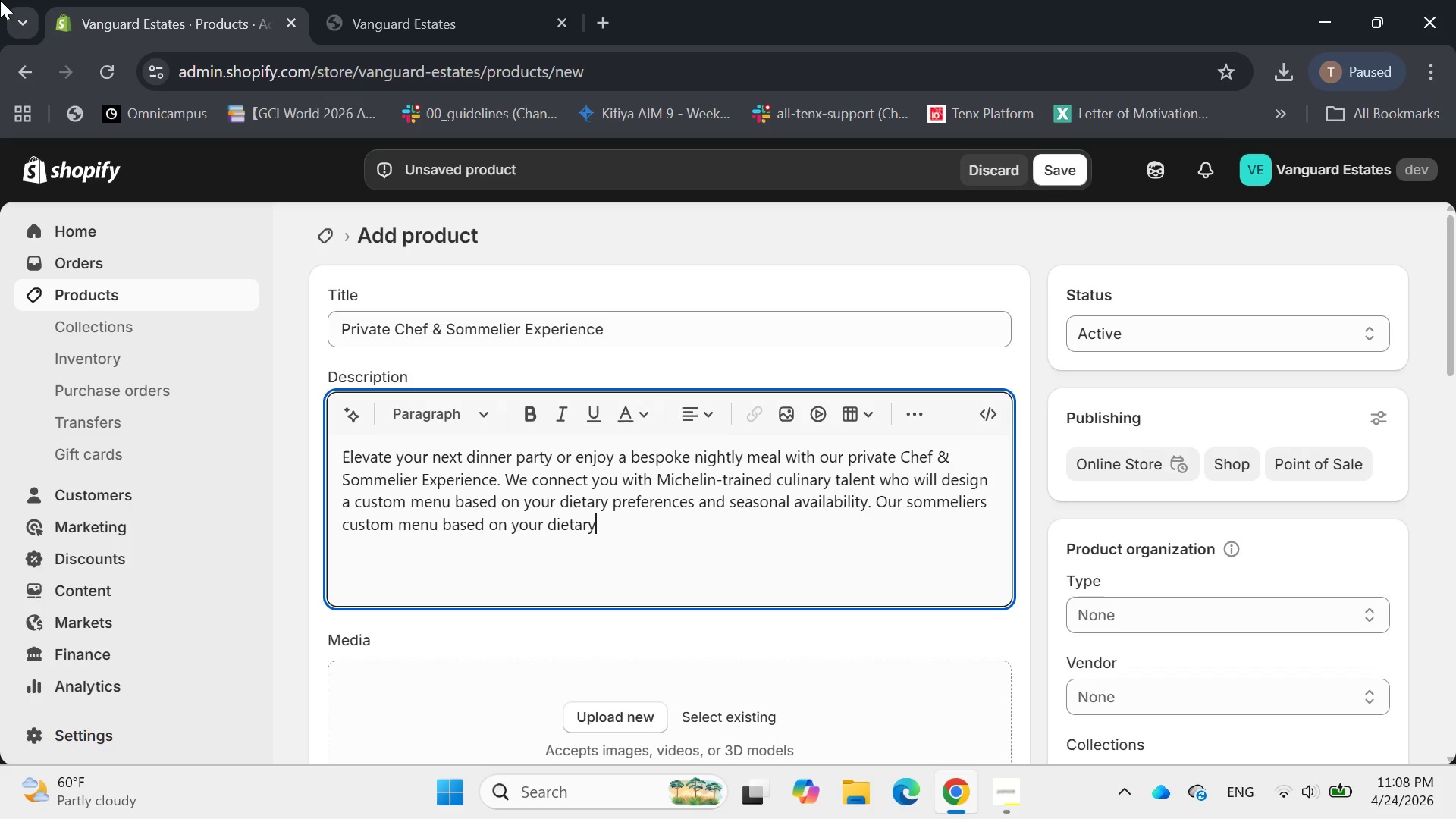 
key(Space)
 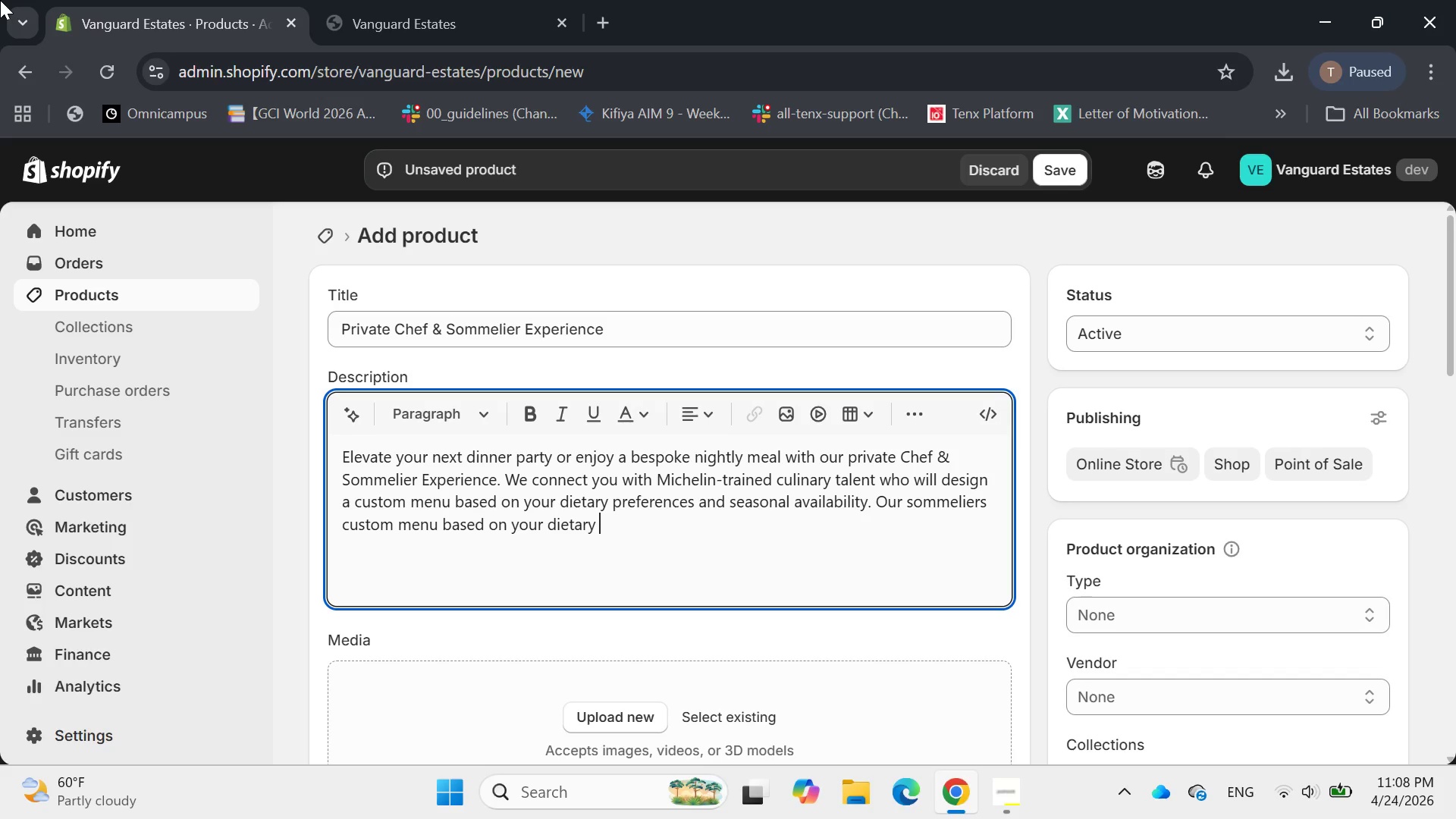 
hold_key(key=Backspace, duration=0.34)
 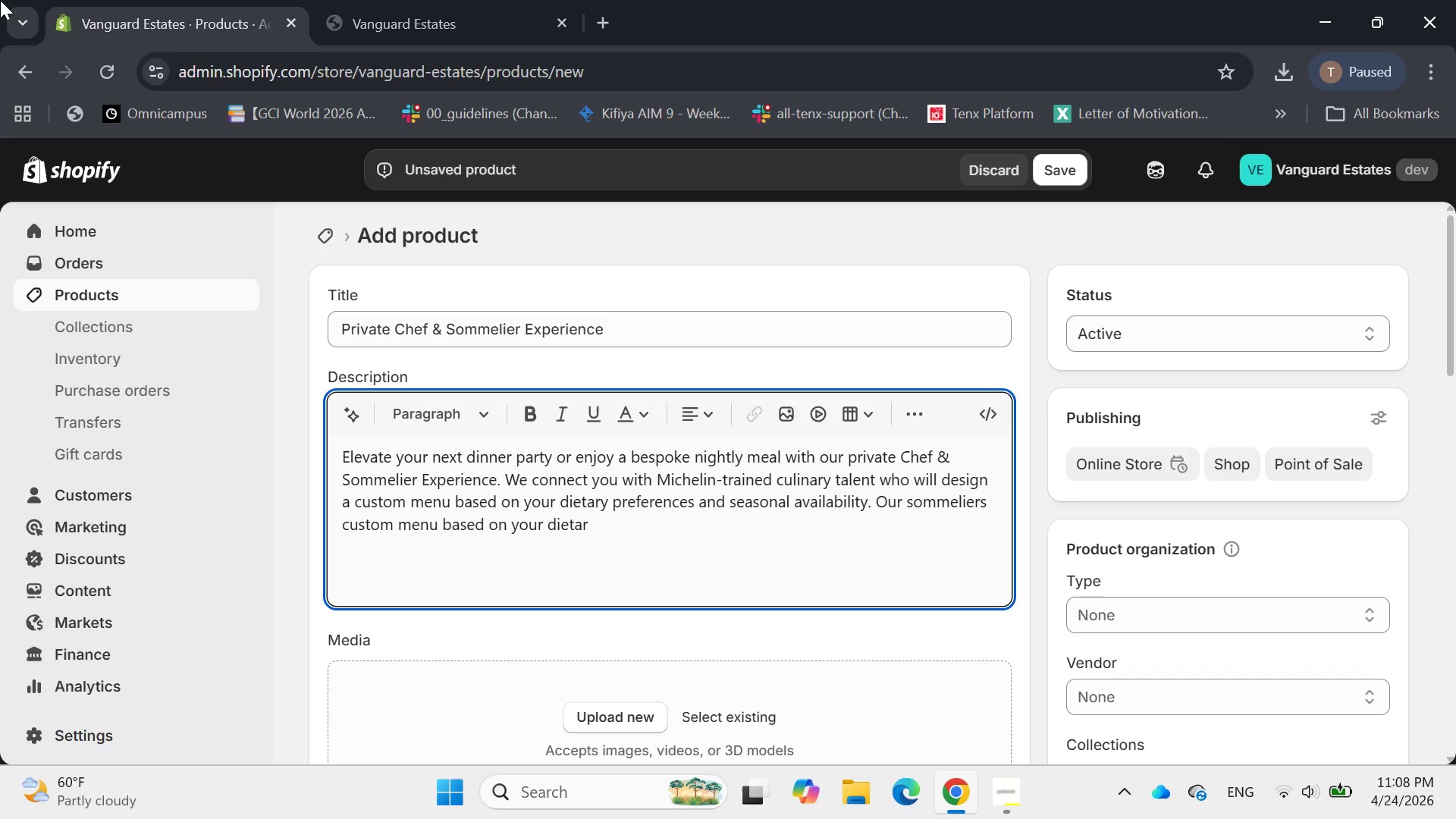 
key(Backspace)
 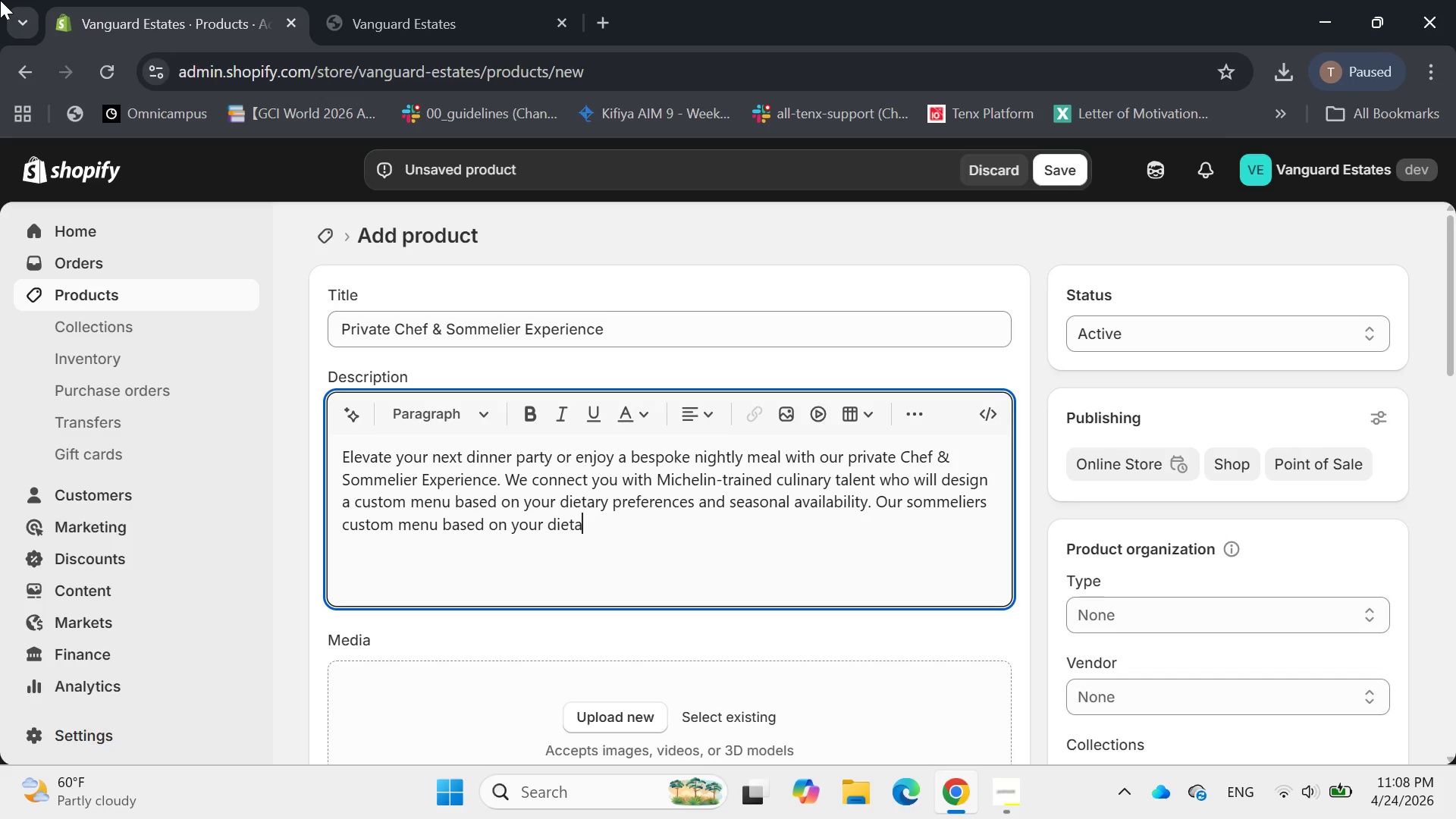 
key(Backspace)
 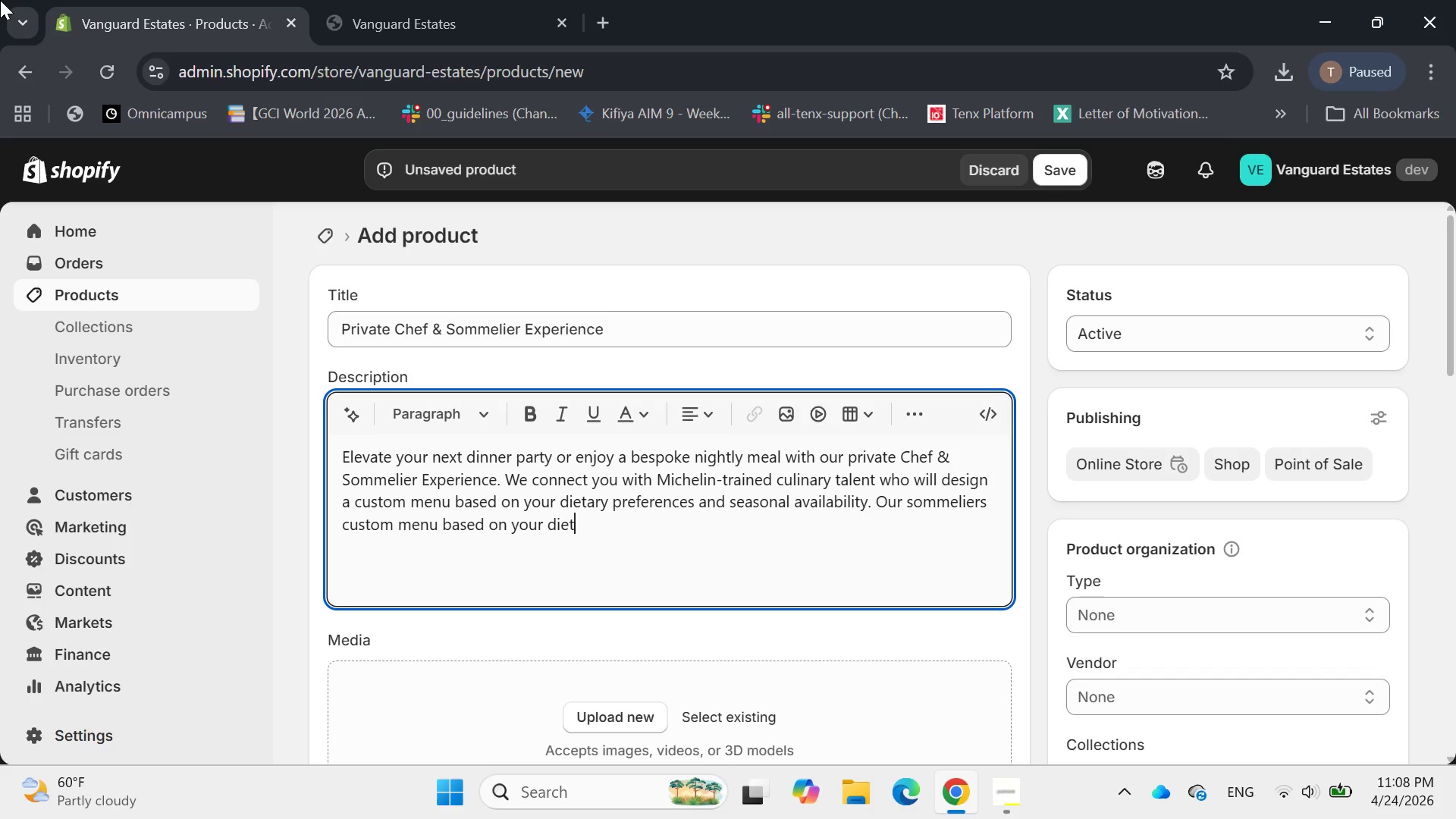 
key(Backspace)
 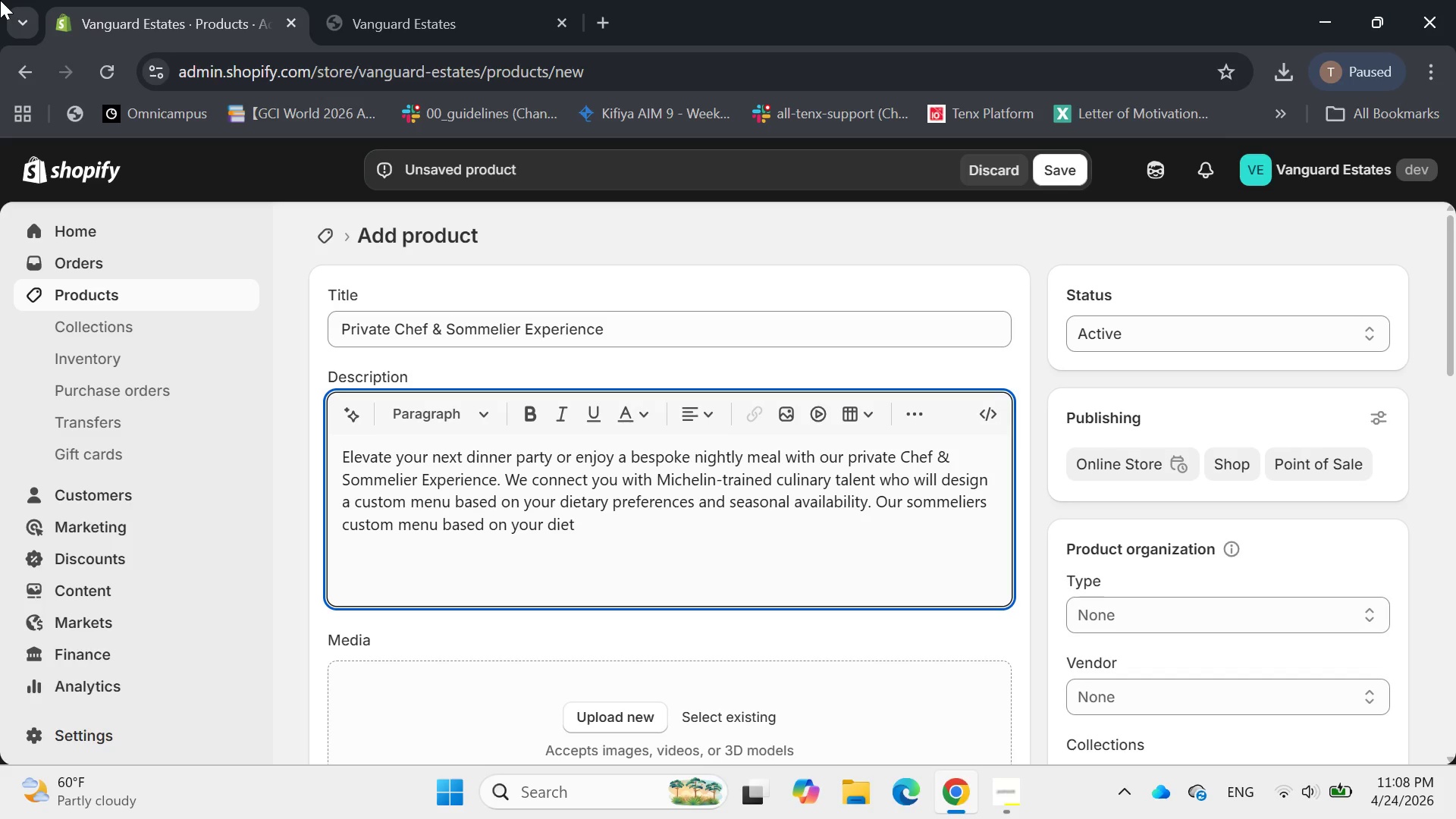 
key(Backspace)
 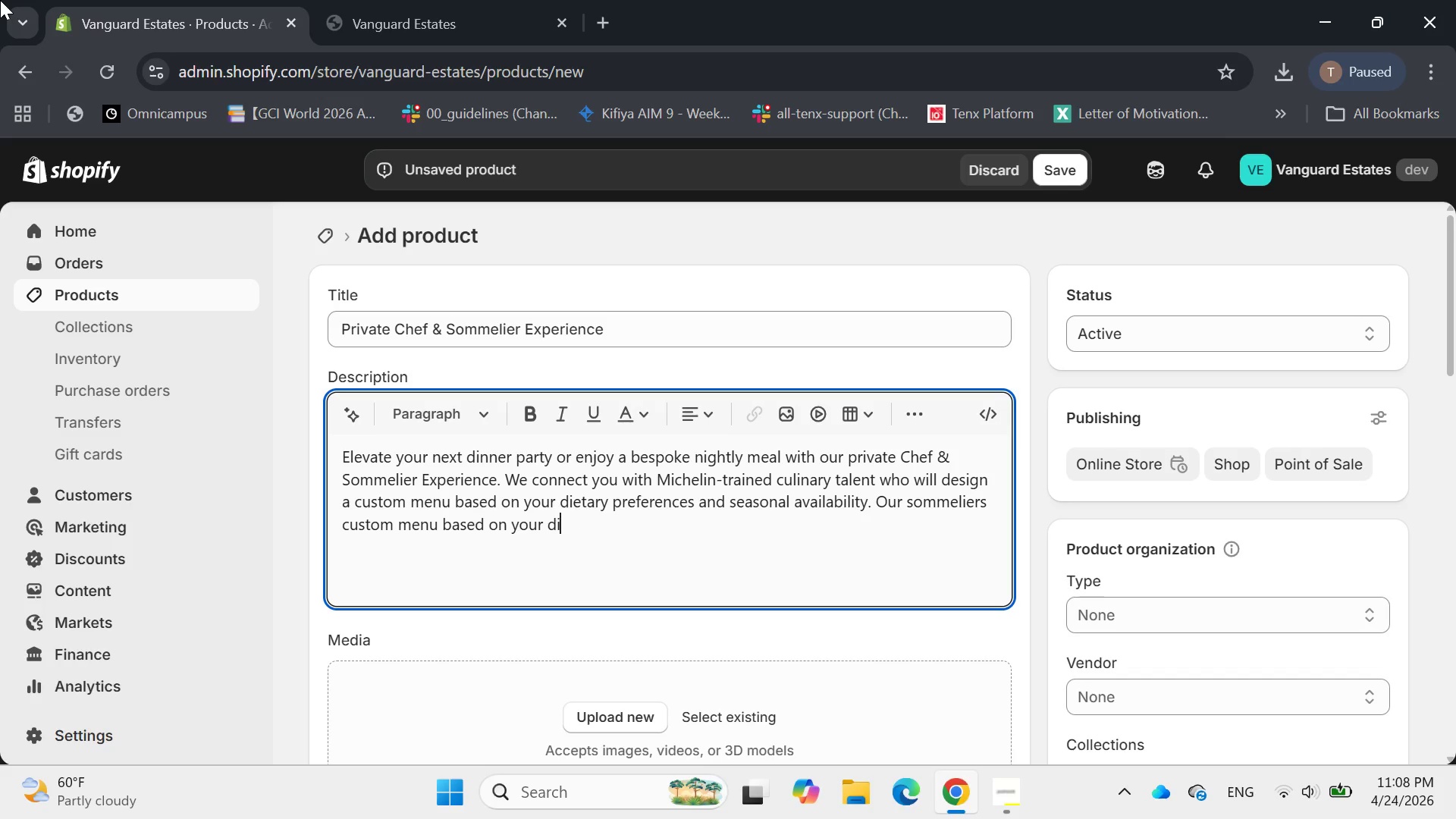 
key(Backspace)
 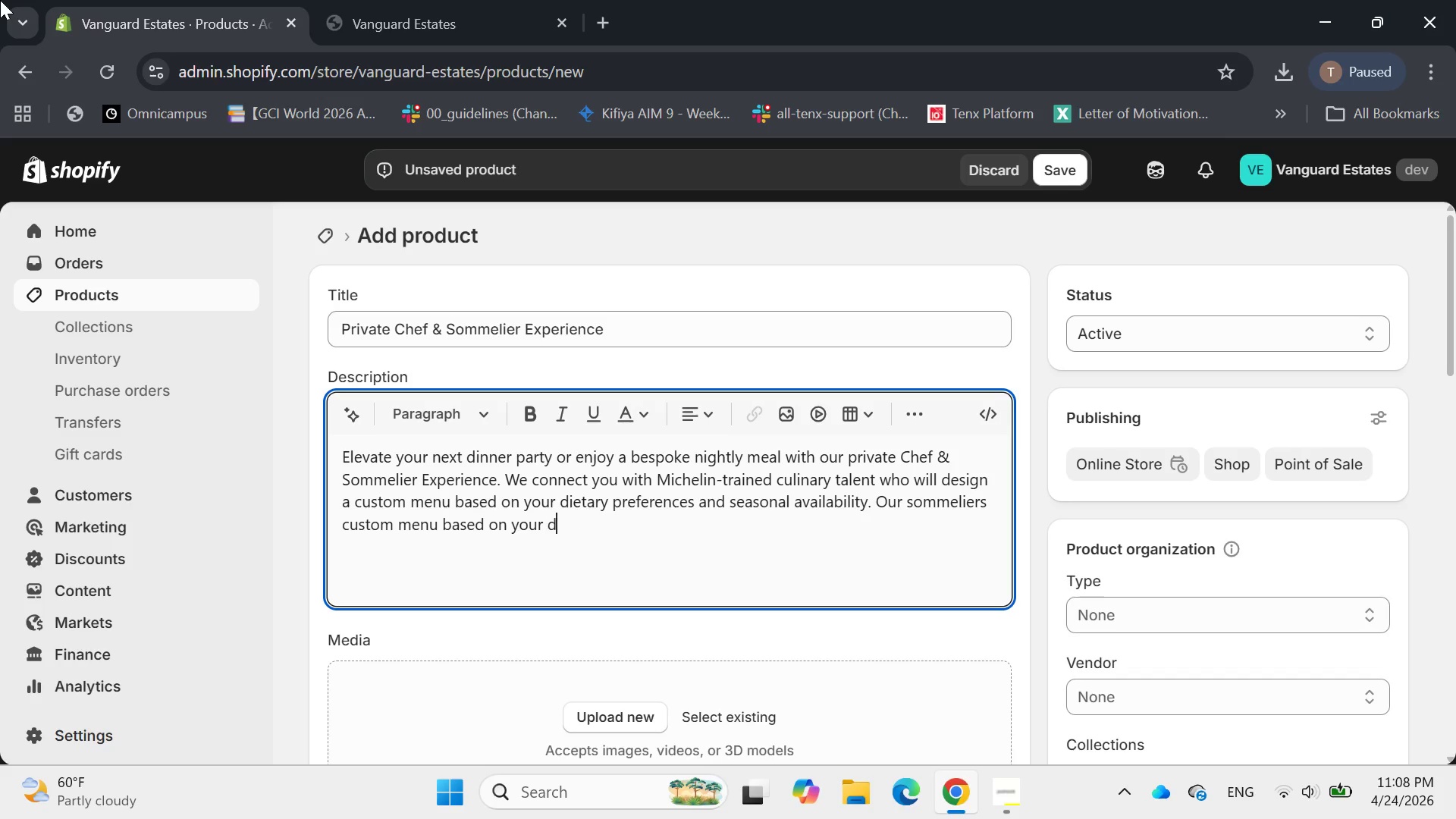 
key(Backspace)
 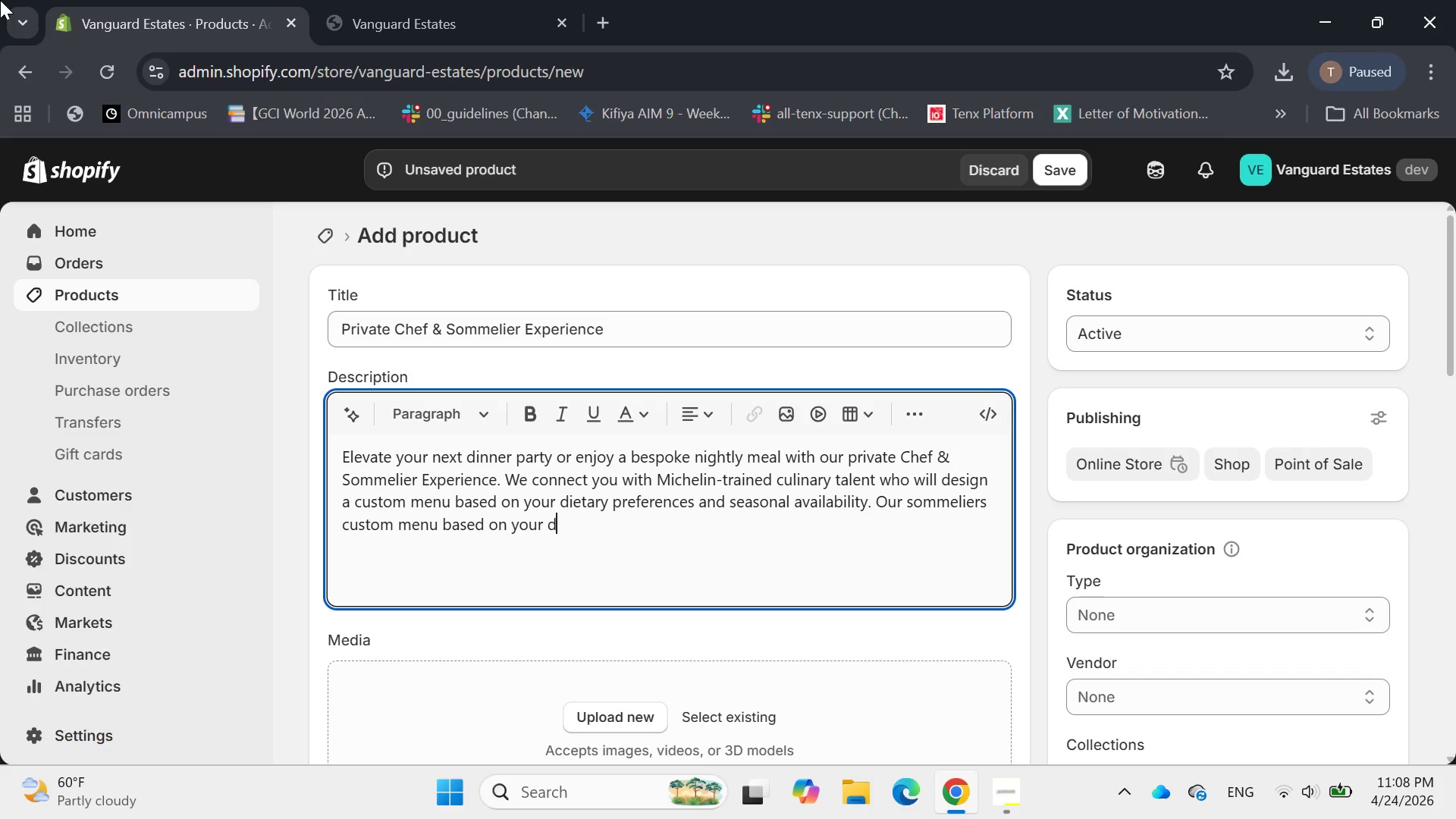 
key(Backspace)
 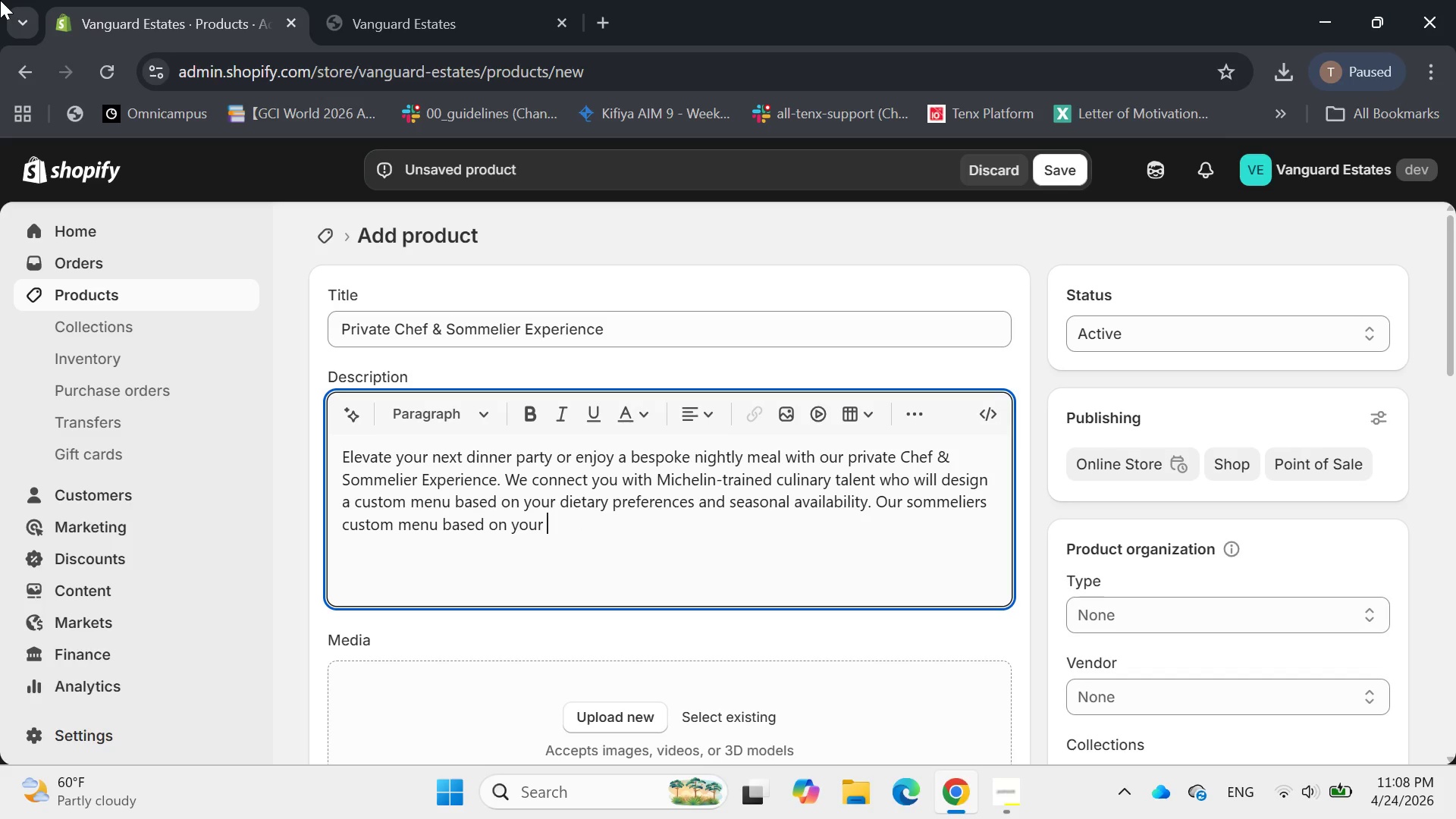 
key(Backspace)
 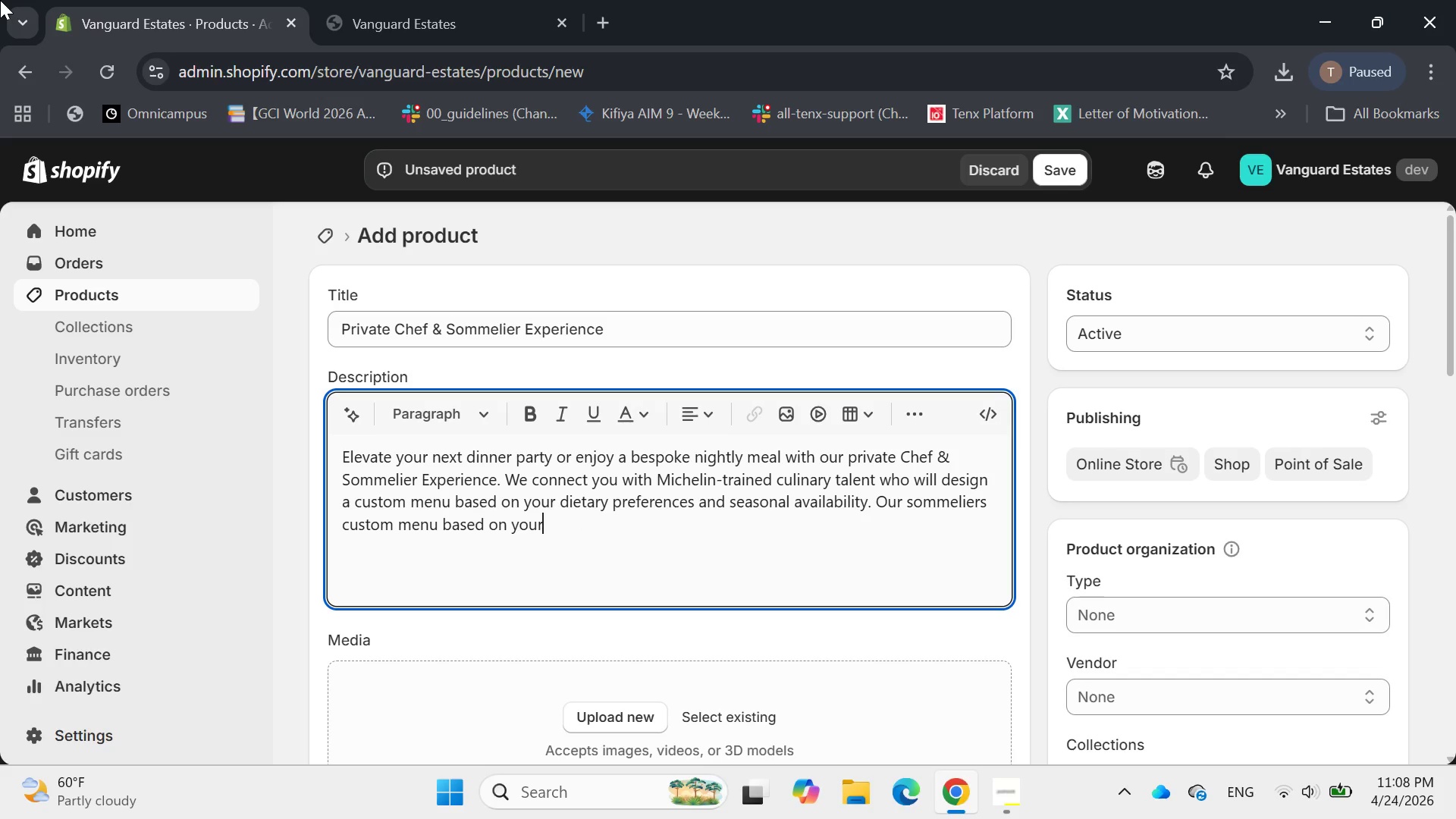 
key(Backspace)
 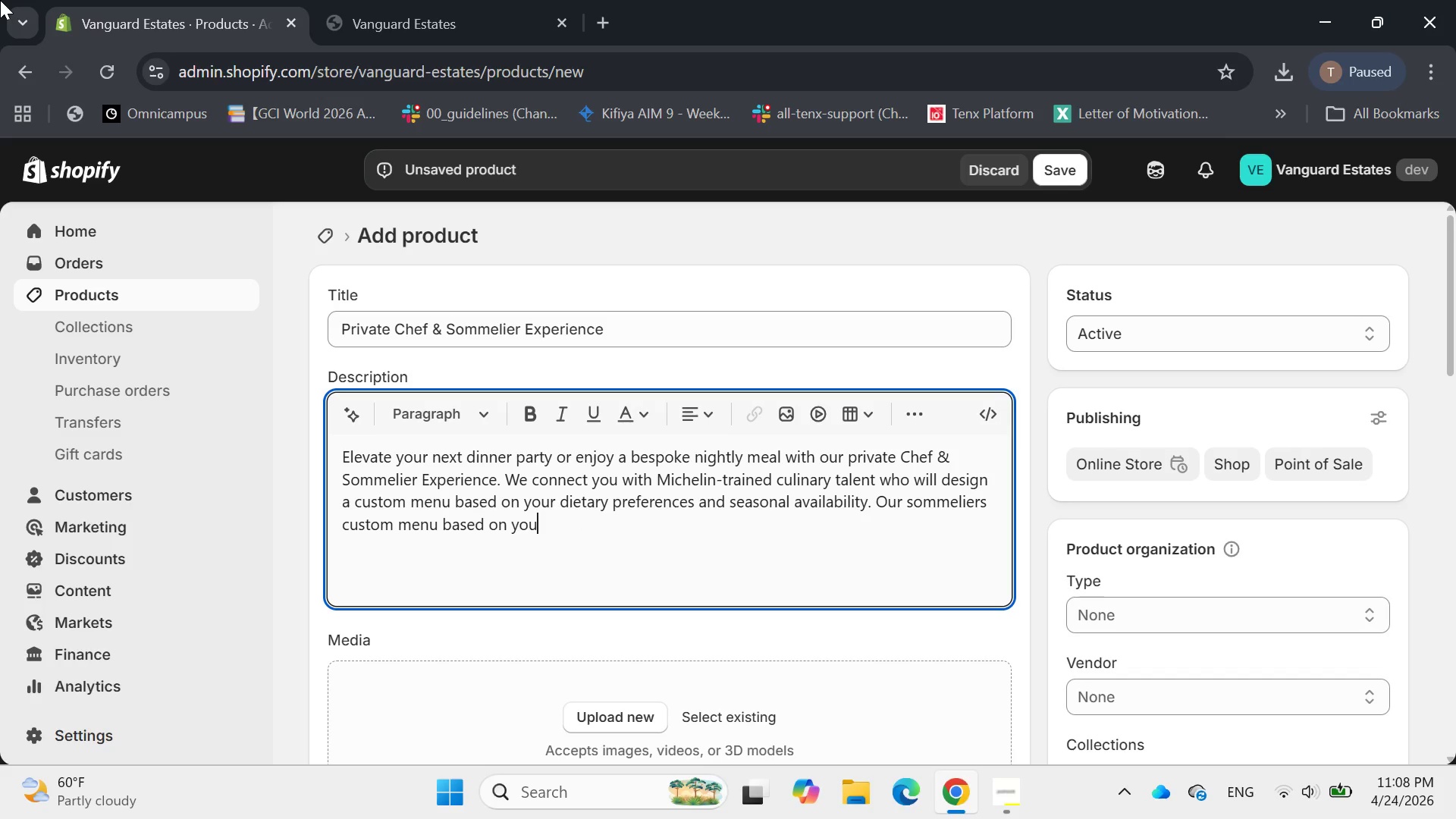 
key(Backspace)
 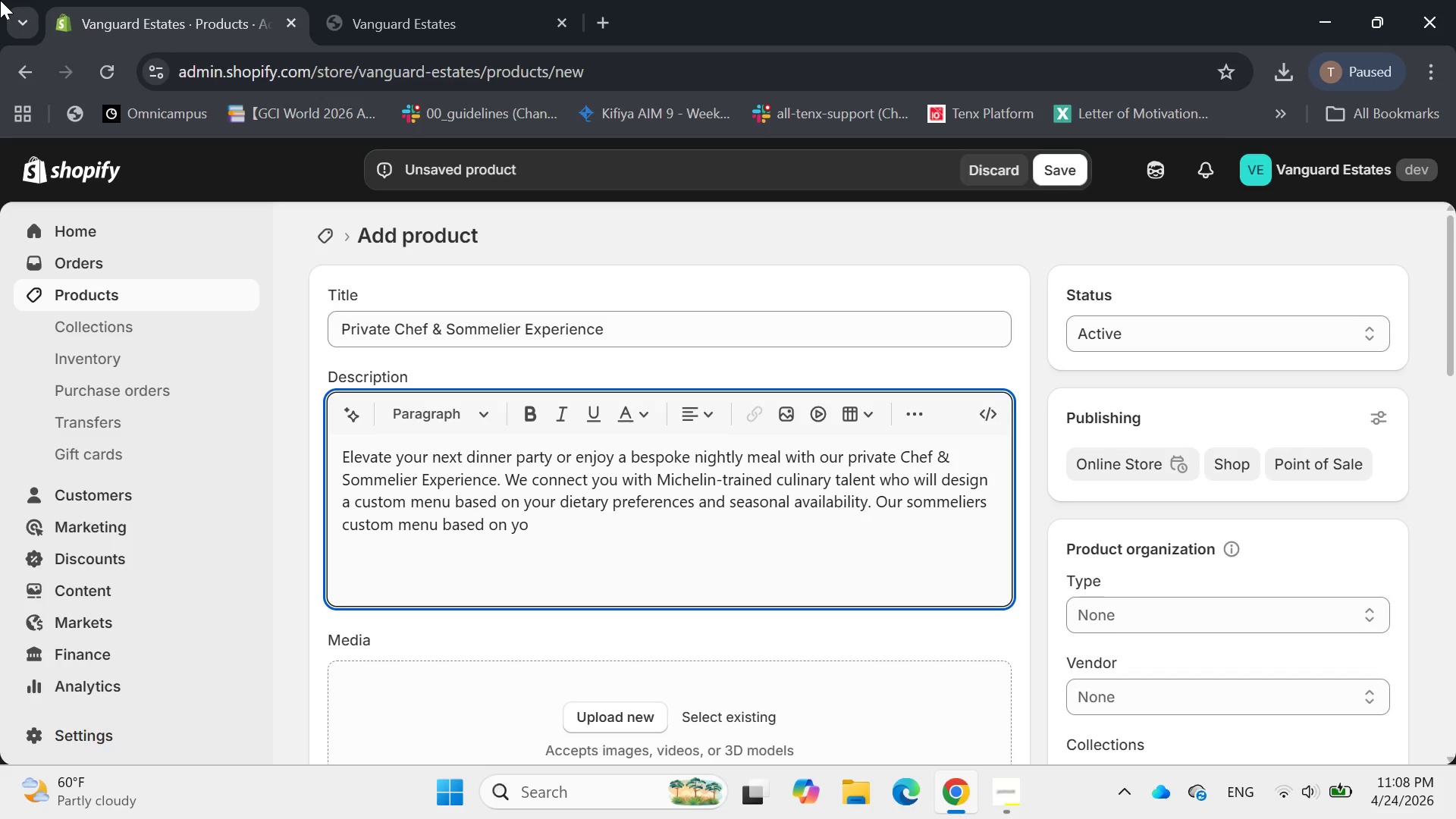 
key(Backspace)
 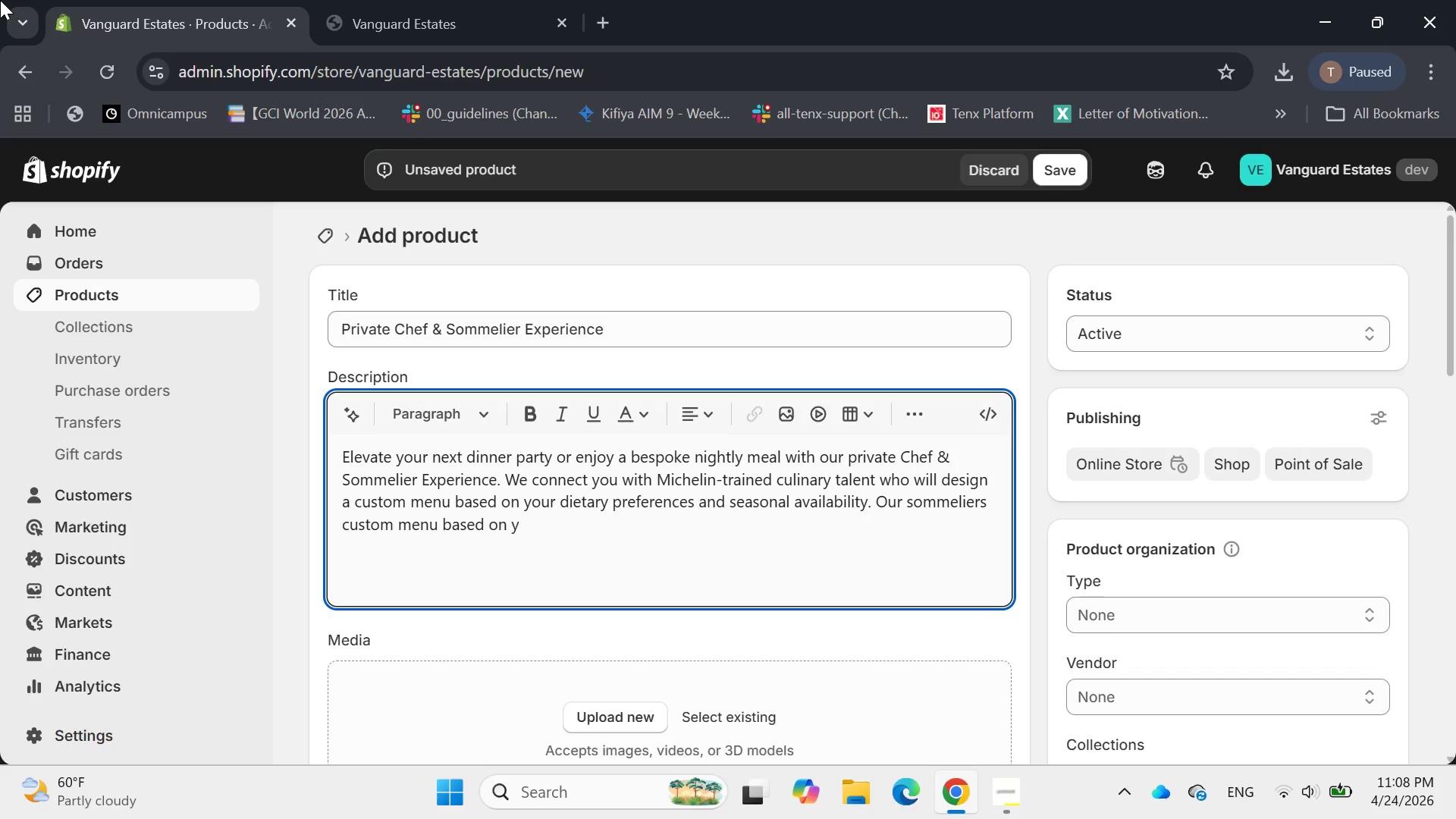 
key(Backspace)
 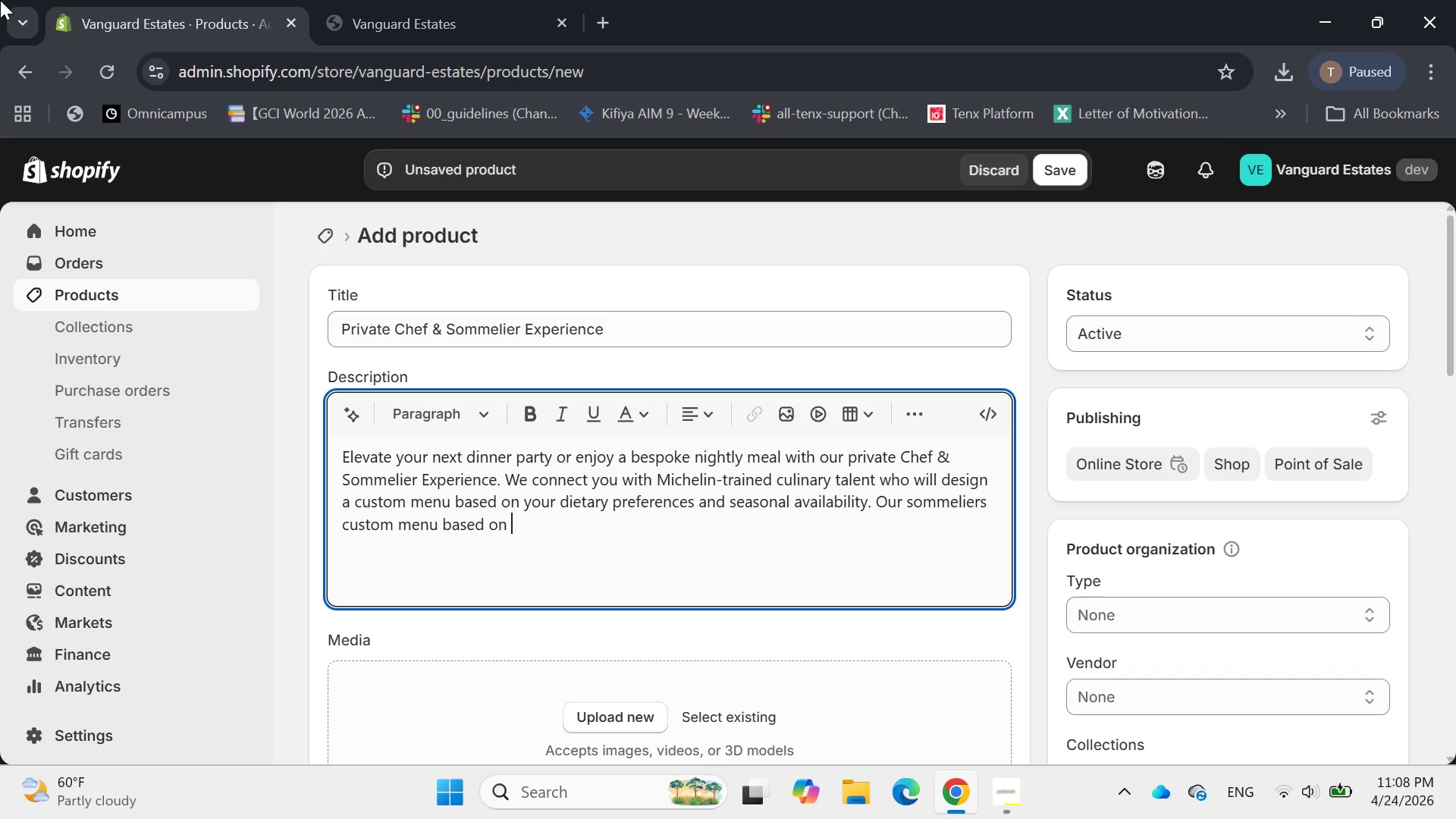 
key(Backspace)
 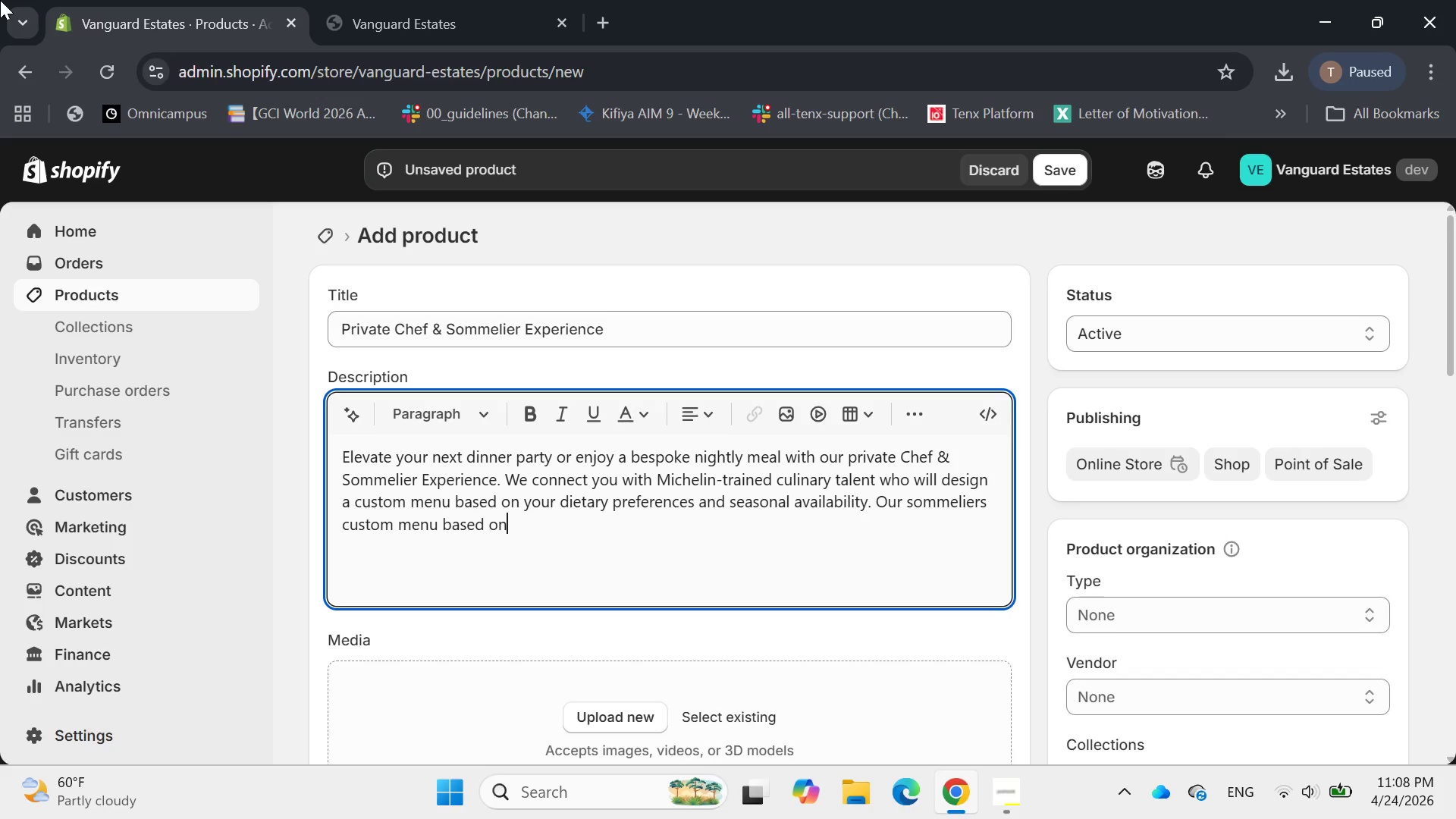 
key(Backspace)
 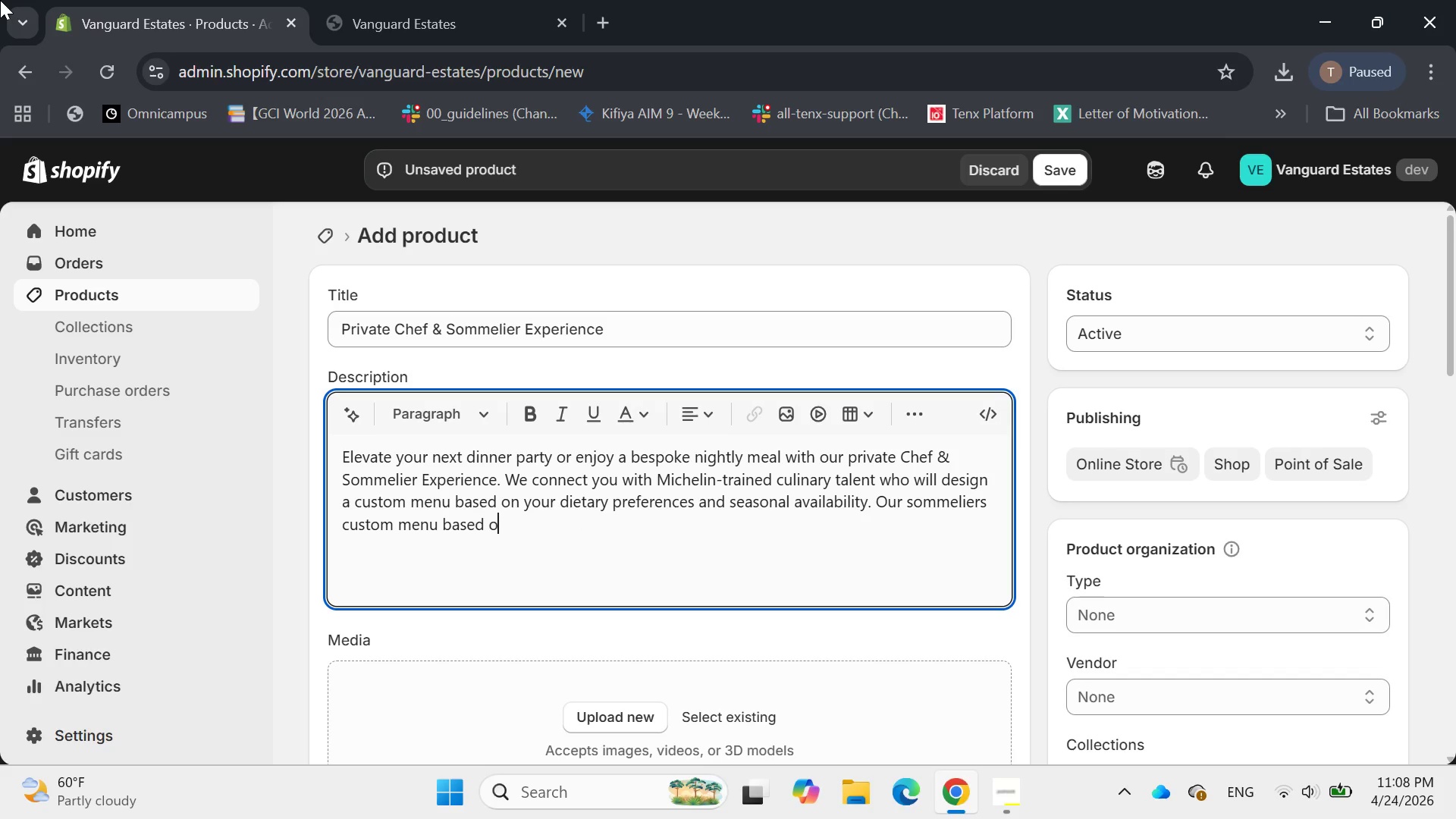 
key(Backspace)
 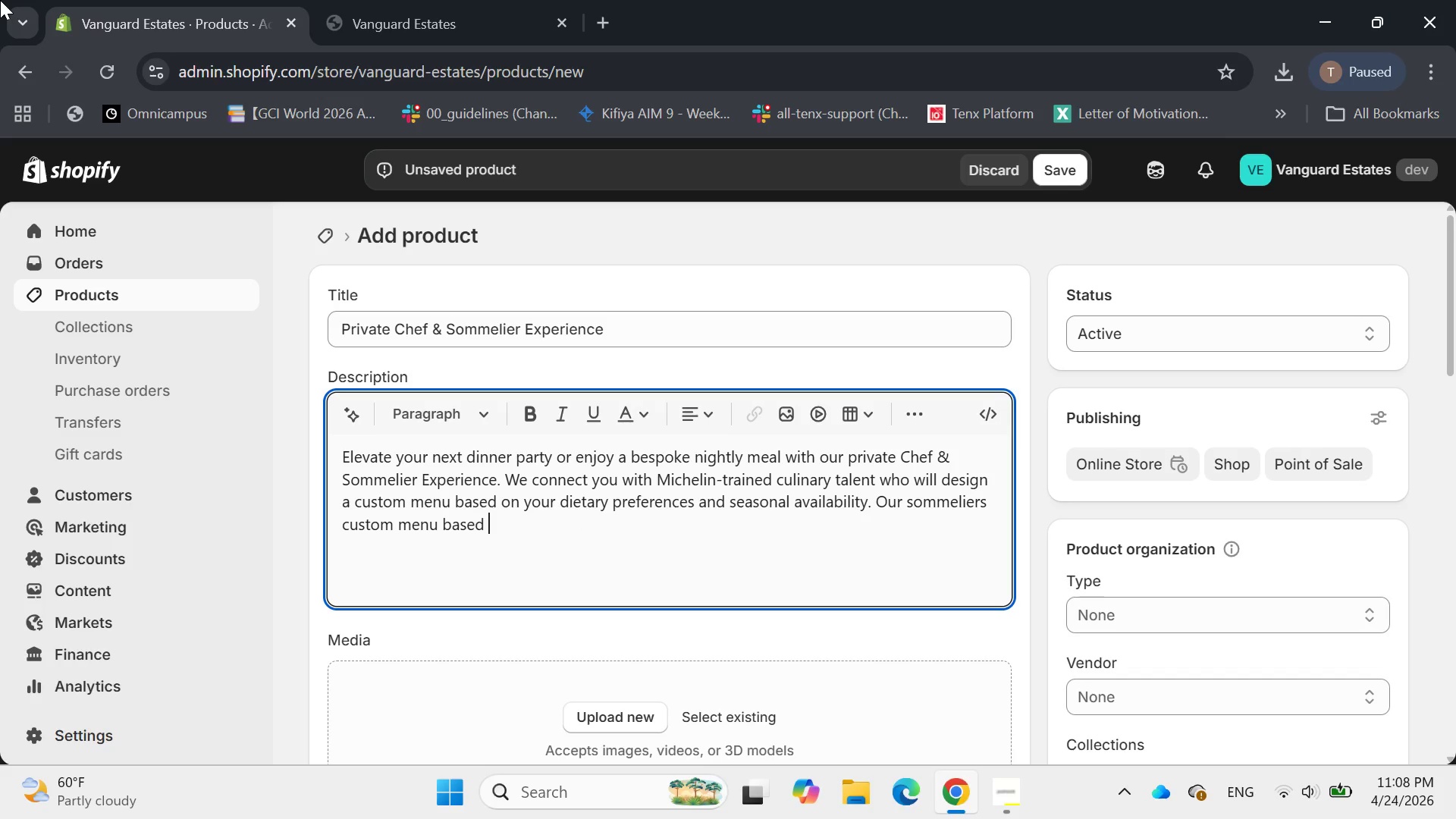 
key(Backspace)
 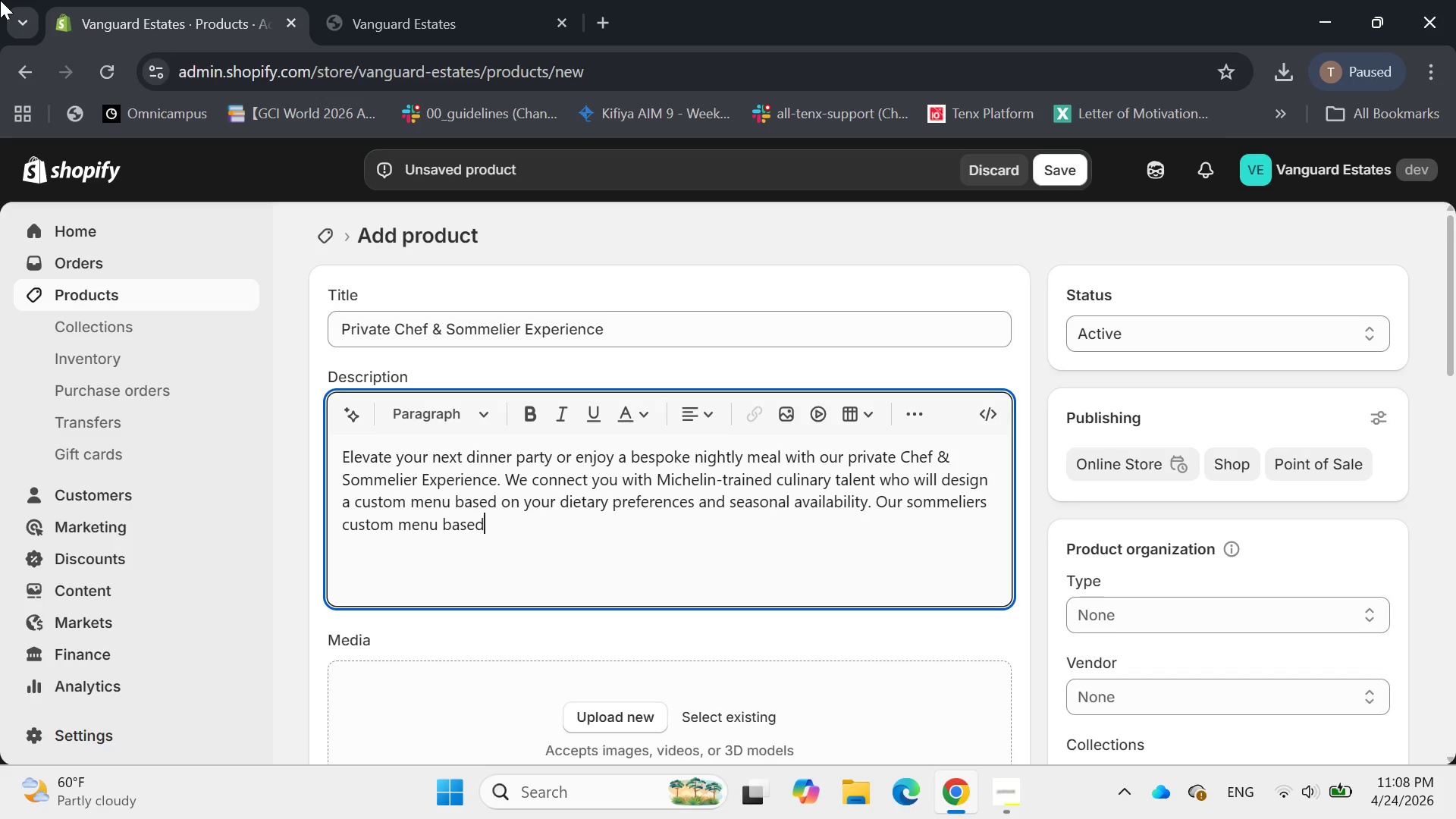 
key(Backspace)
 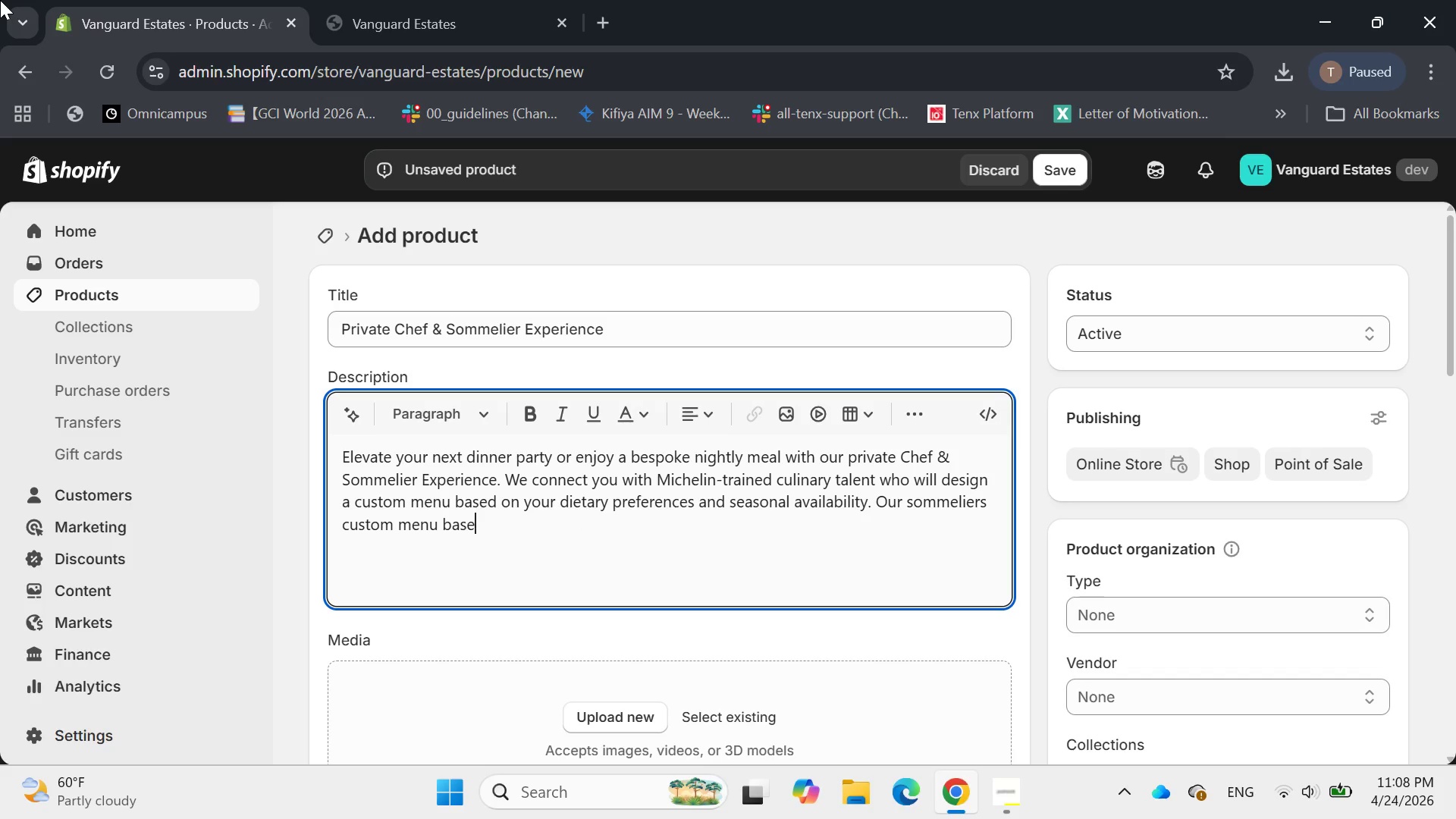 
key(Backspace)
 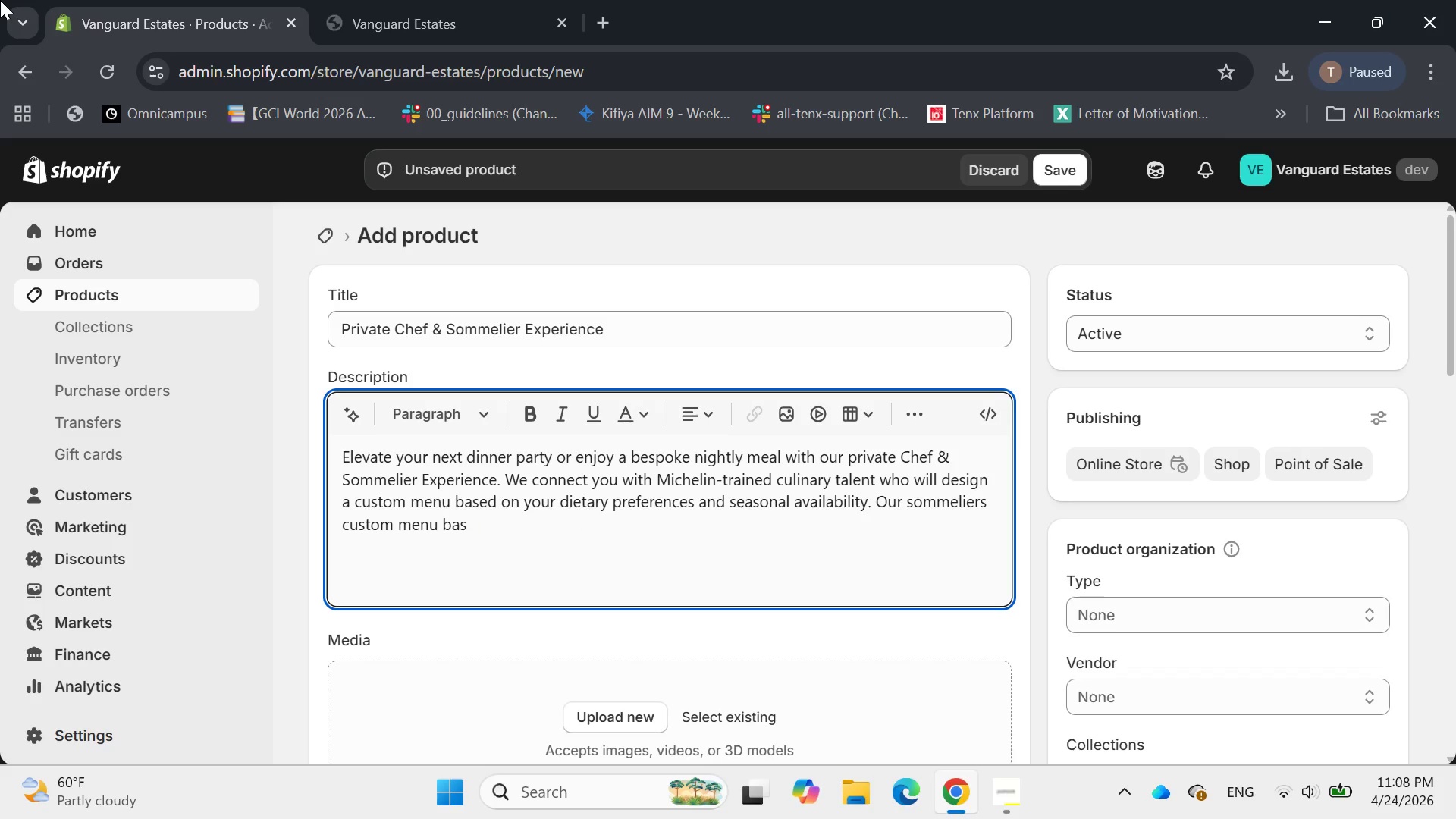 
key(Backspace)
 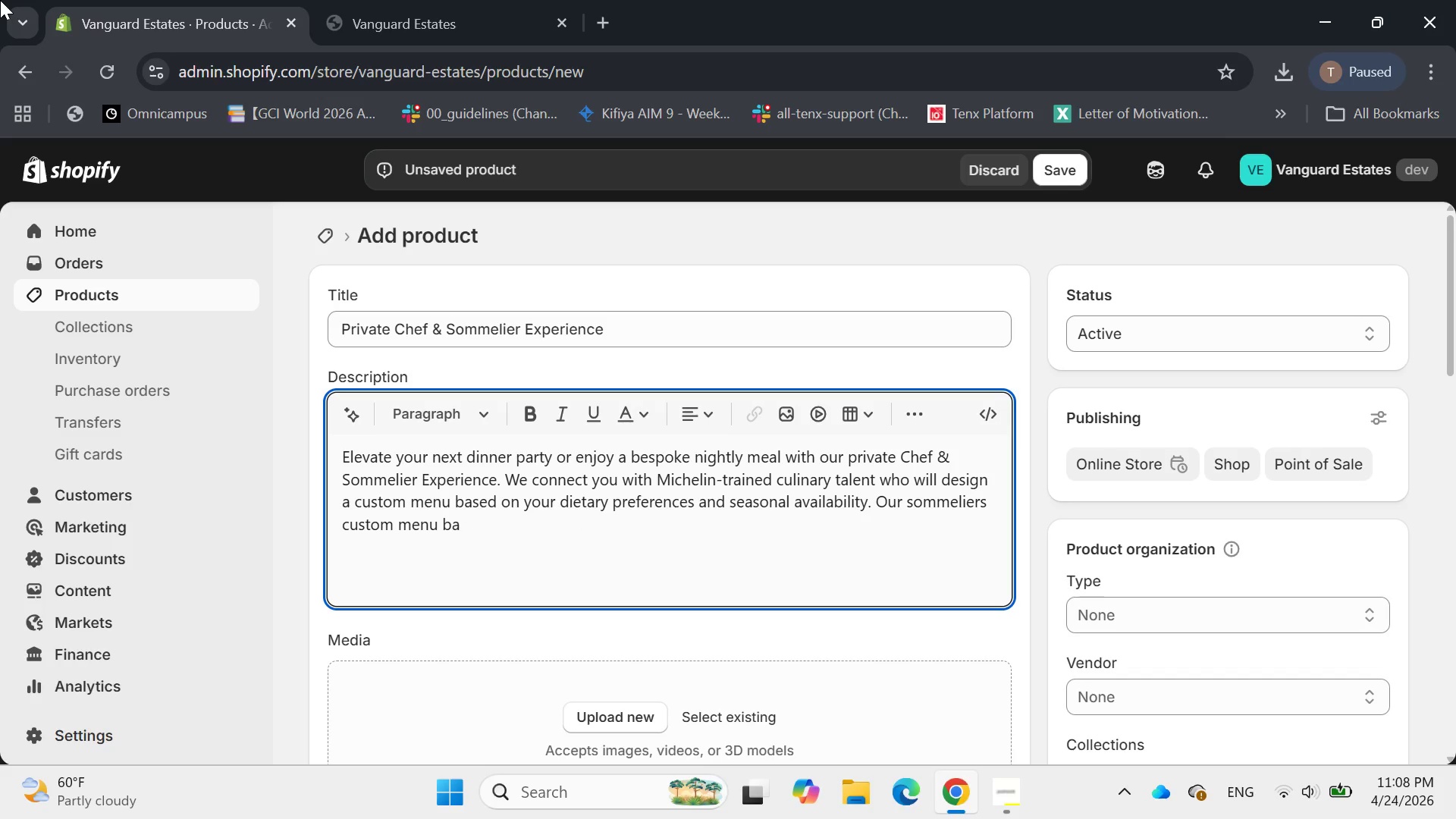 
key(Backspace)
 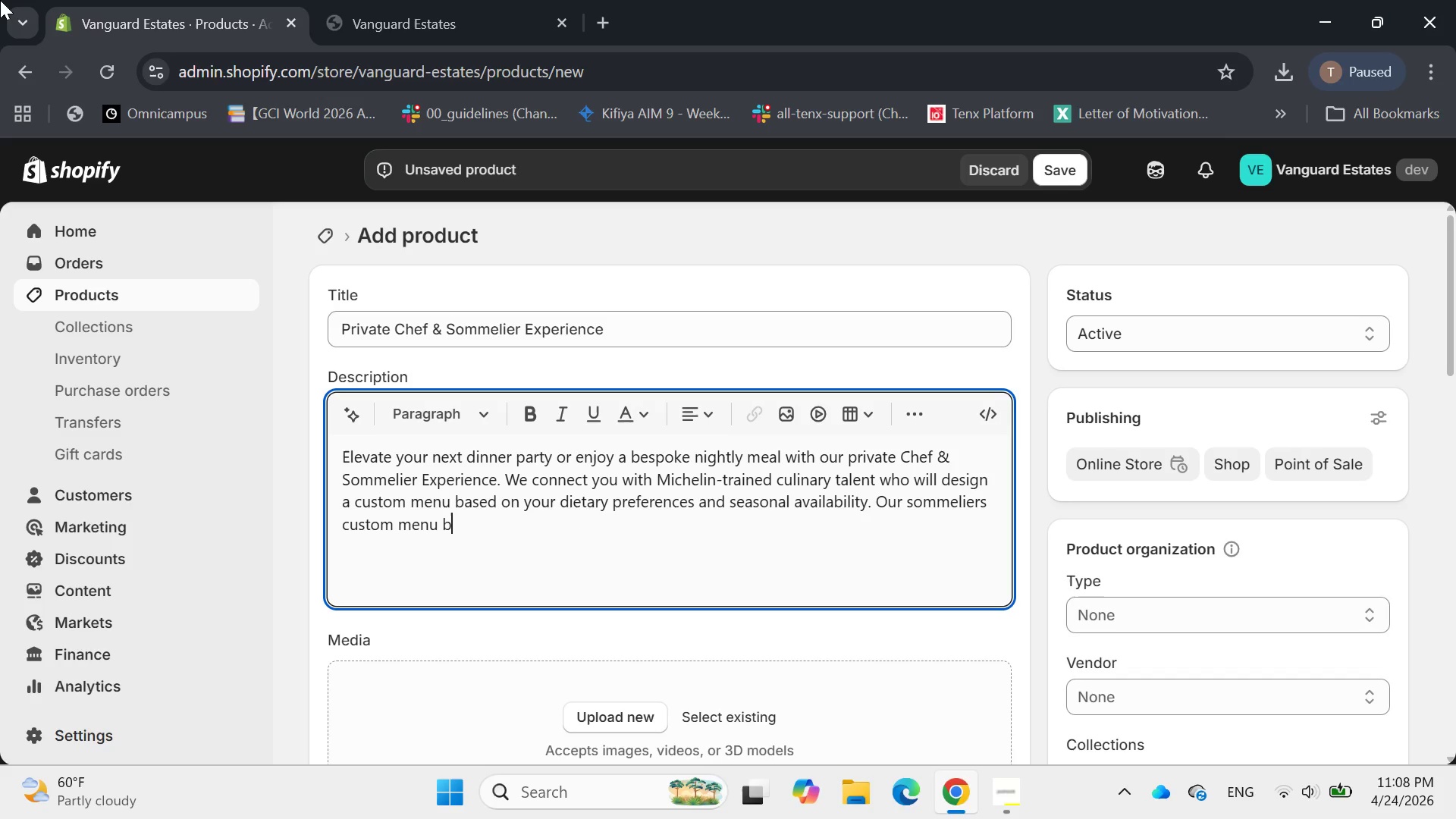 
key(Backspace)
key(Backspace)
key(Backspace)
key(Backspace)
key(Backspace)
key(Backspace)
key(Backspace)
key(Backspace)
key(Backspace)
key(Backspace)
key(Backspace)
type(rate a wine pairing from our privated )
key(Backspace)
 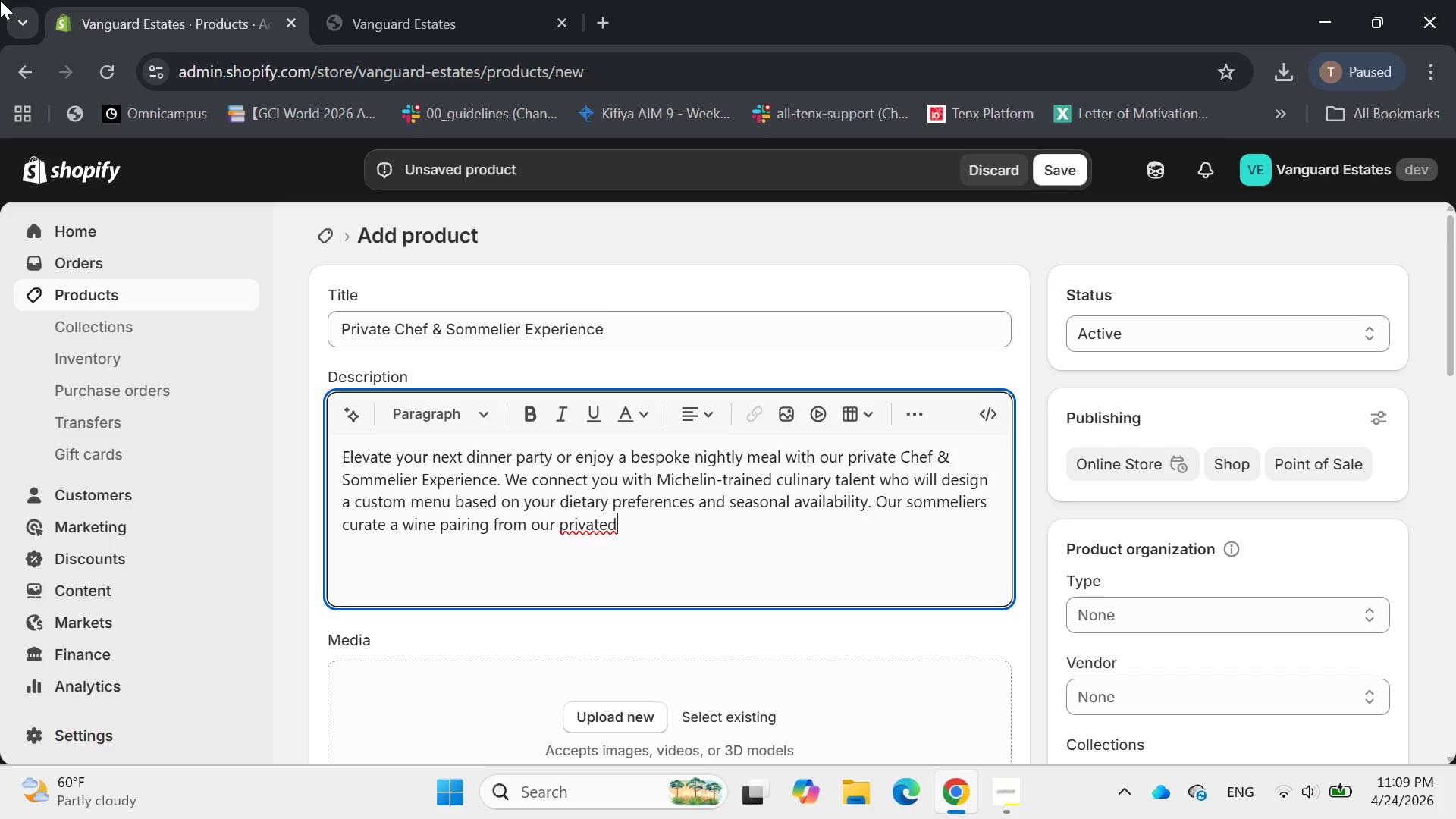 
key(Backspace)
 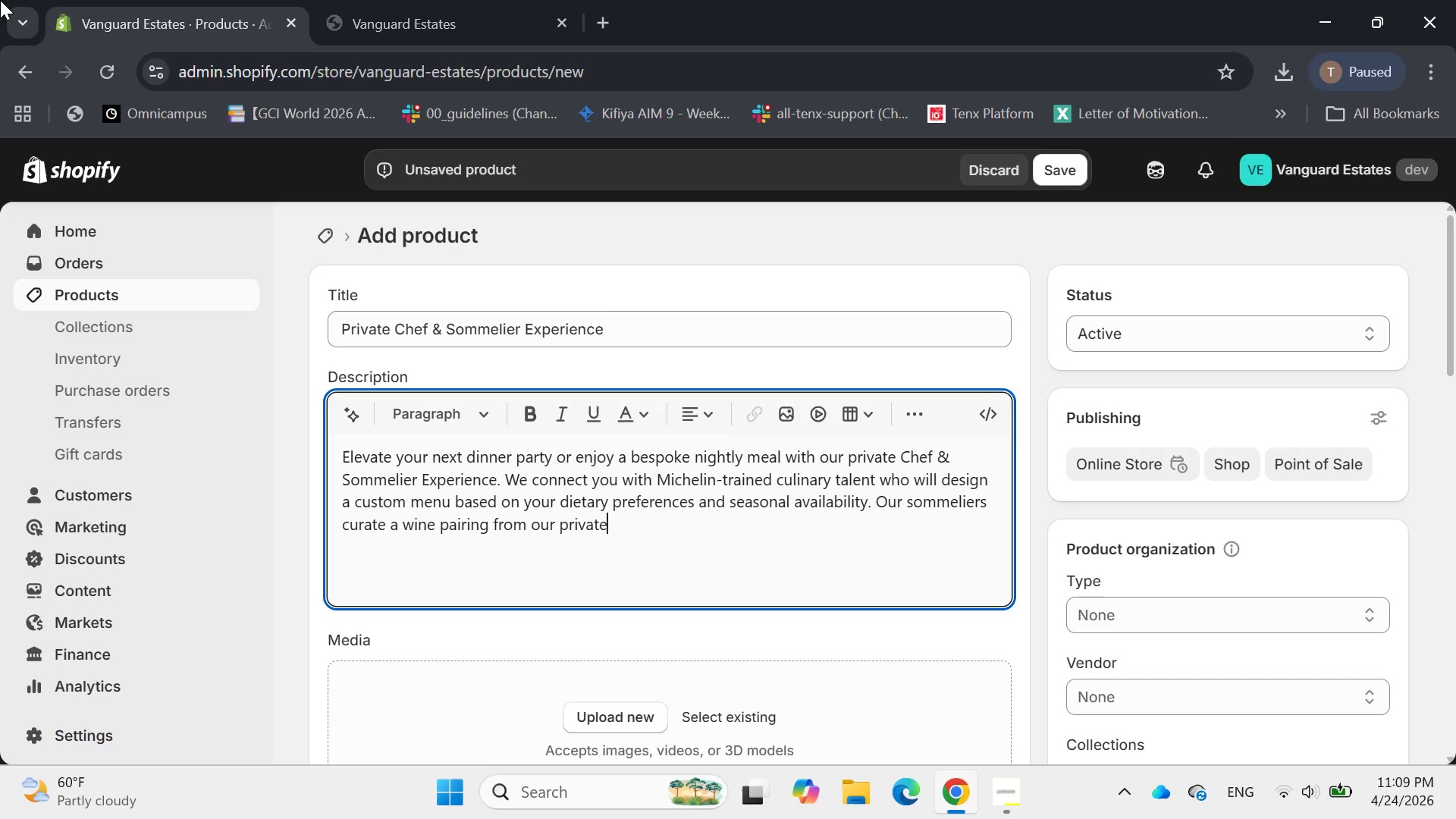 
key(Space)
 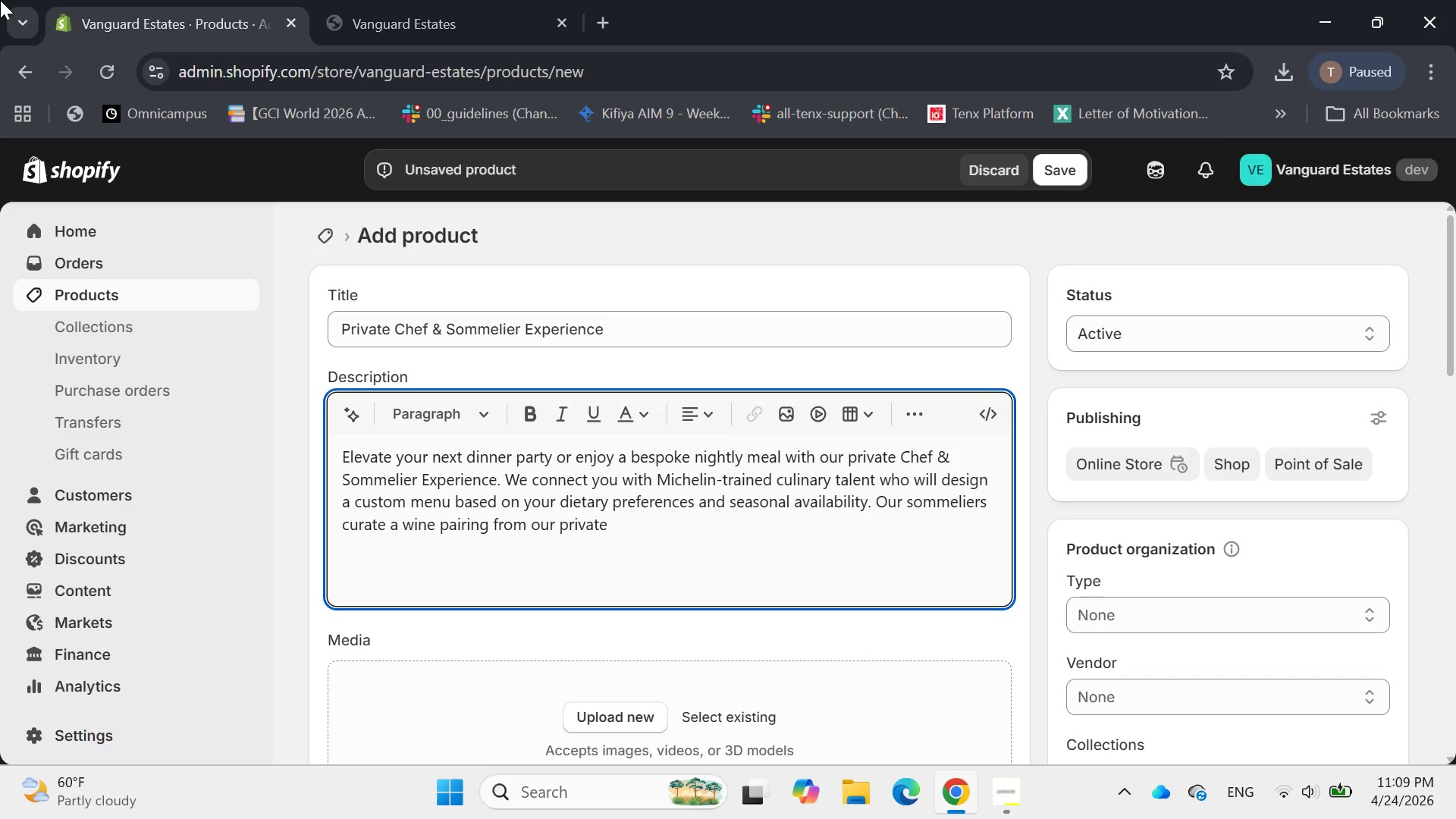 
wait(5.48)
 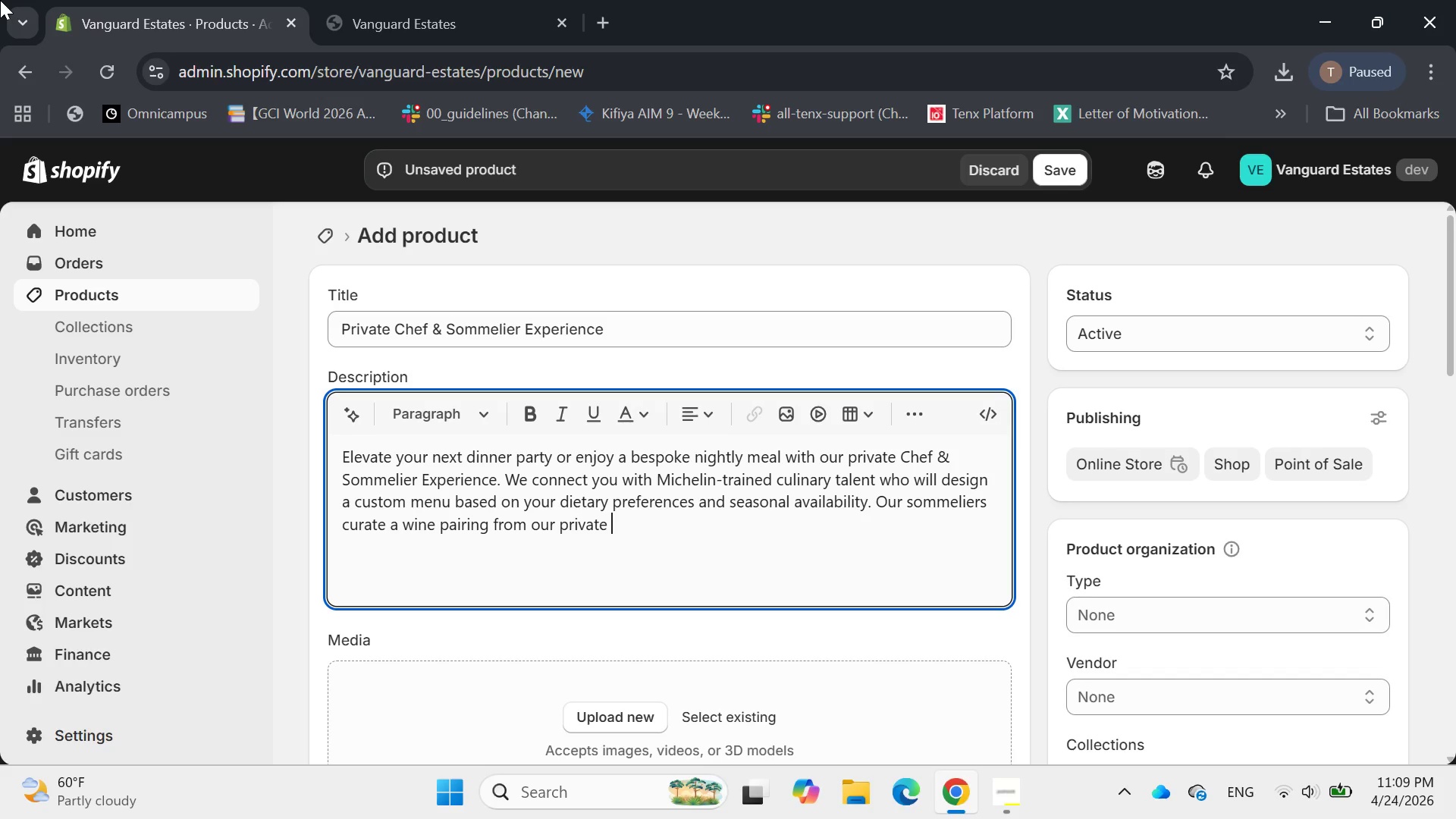 
type(celle)
key(Backspace)
type(ar to complement each couse)
key(Backspace)
key(Backspace)
type(rse, ensur)
 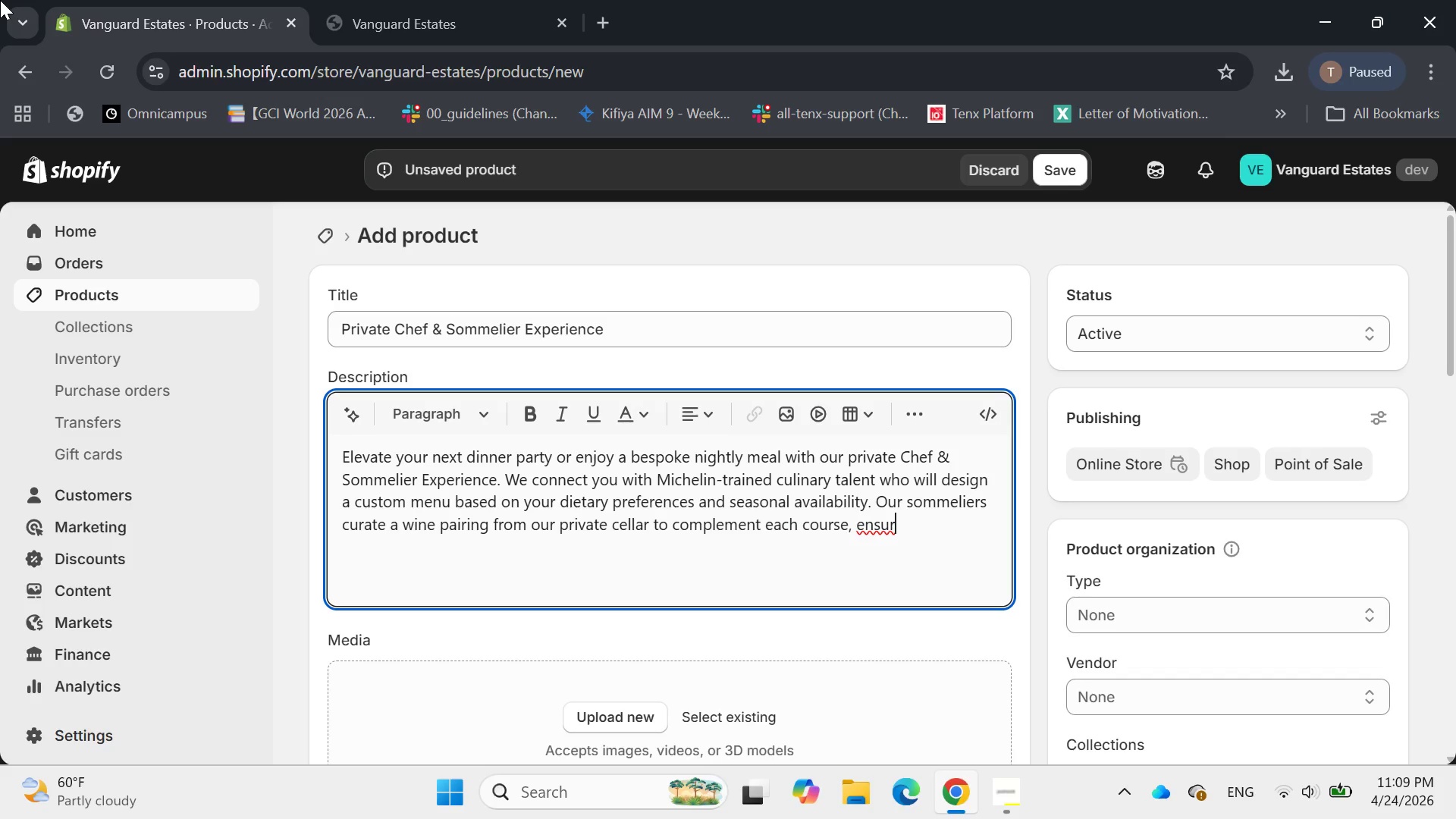 
type(ing a harmonious )
 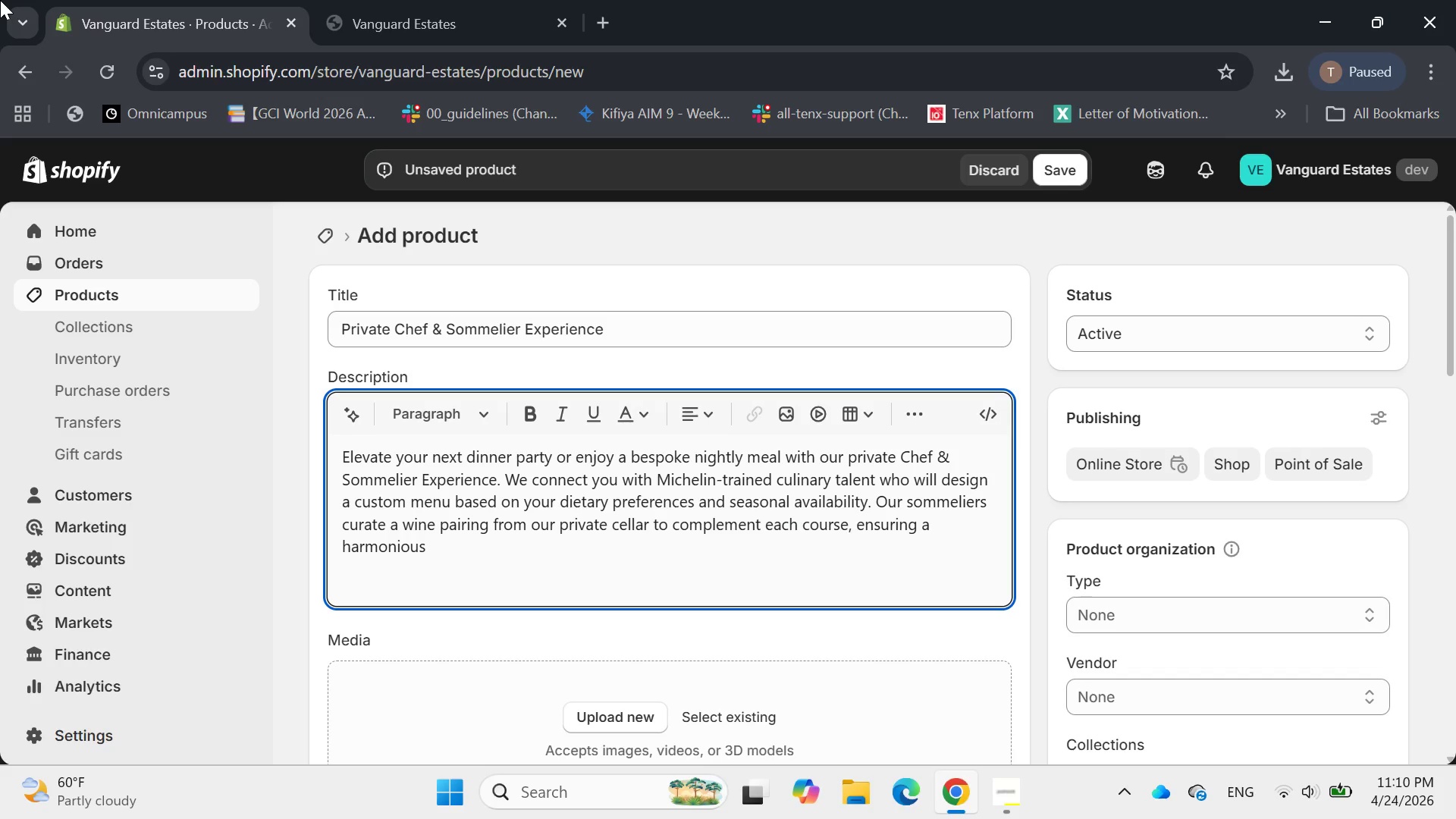 
type(gas)
 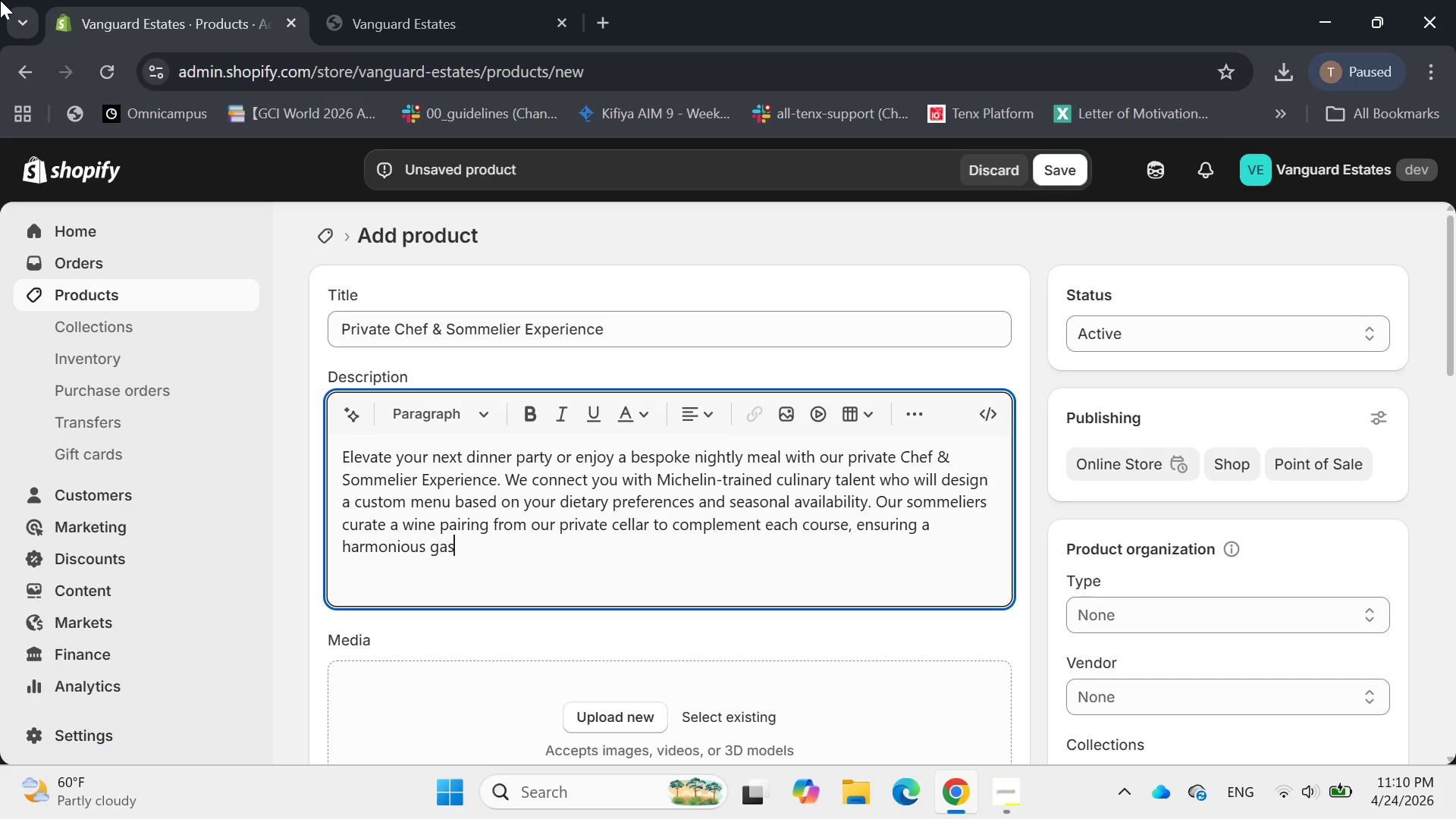 
type(tronomy )
 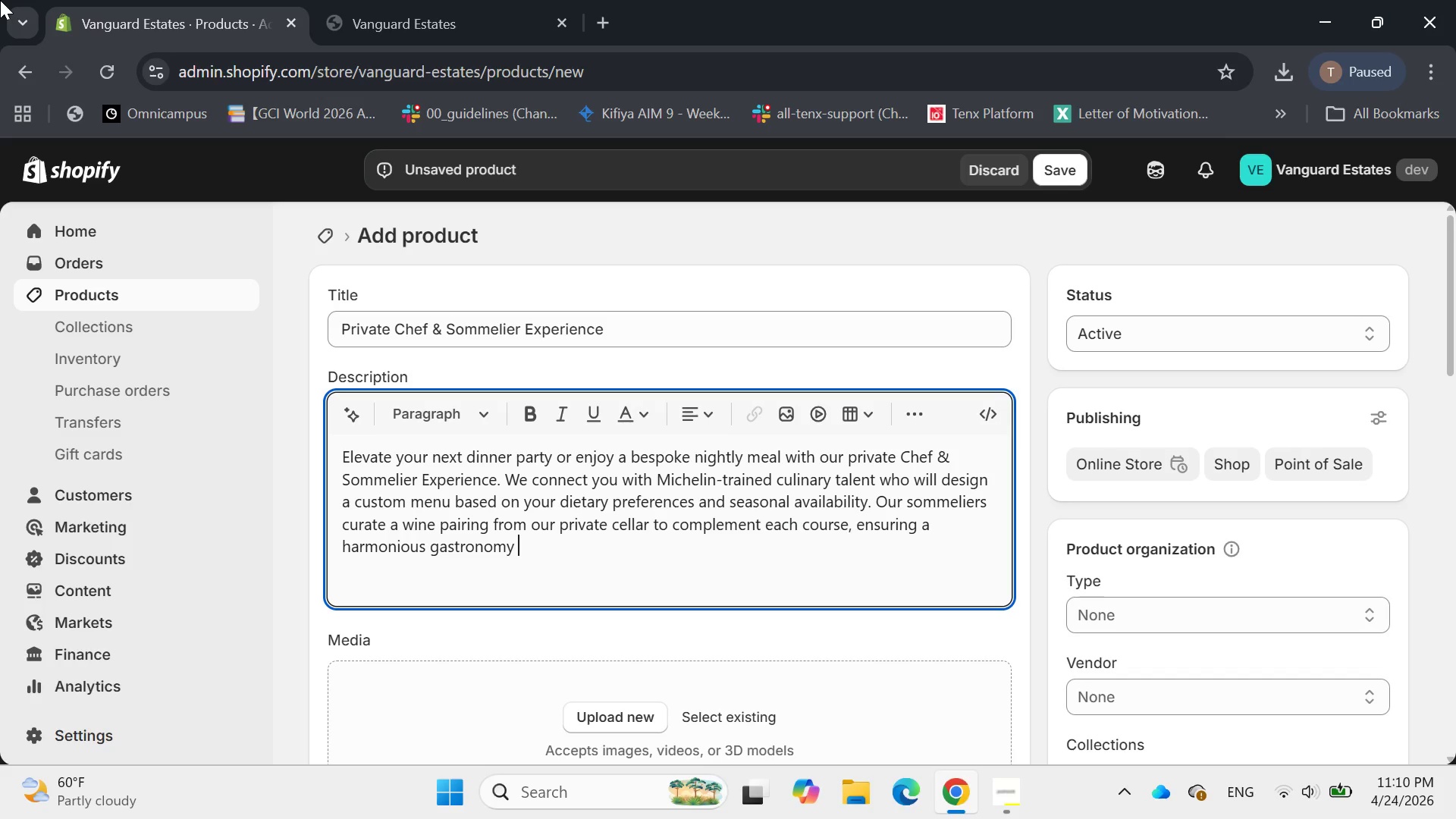 
key(Backspace)
key(Backspace)
type(ic journey)
 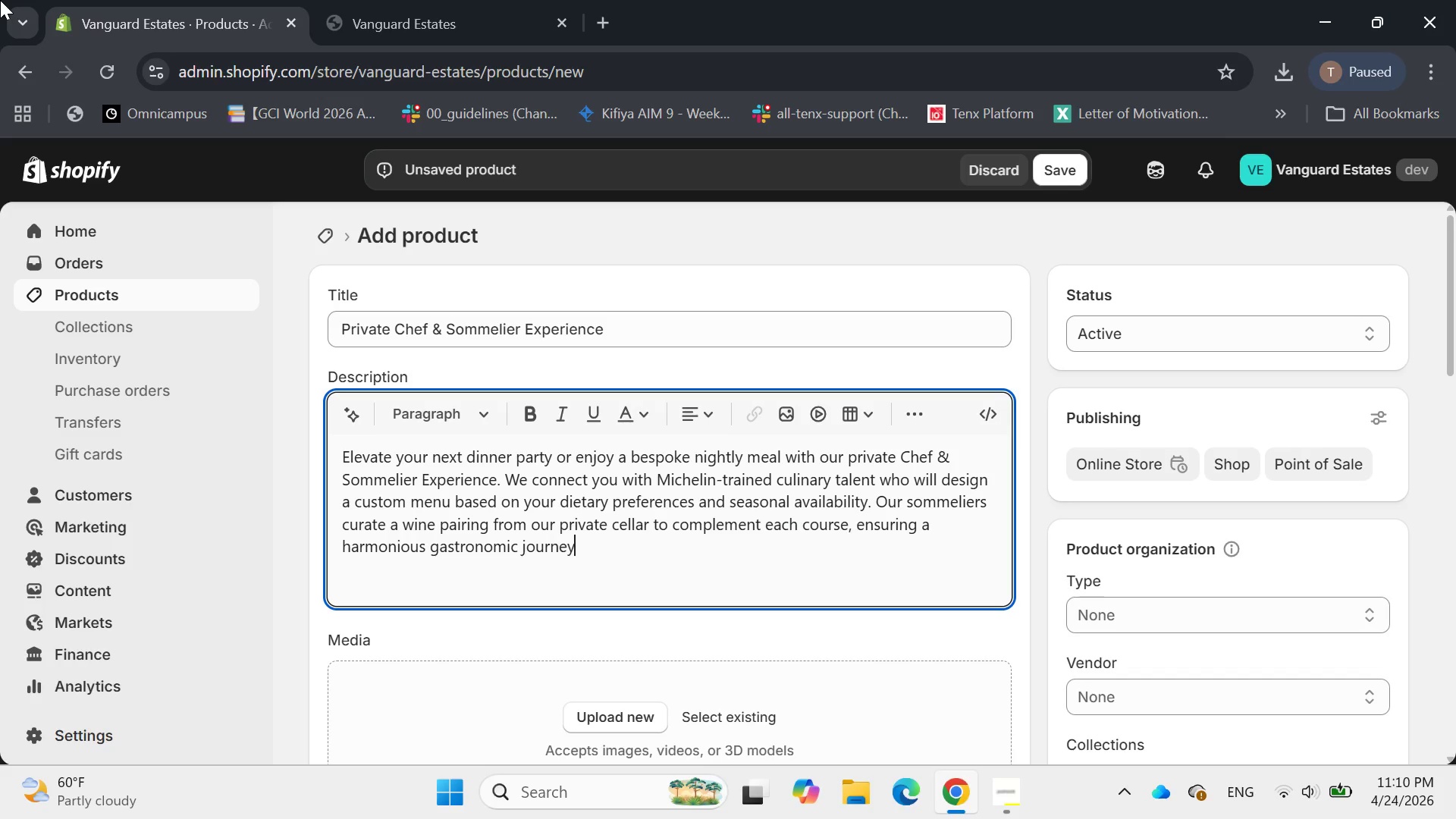 
key(Period)
 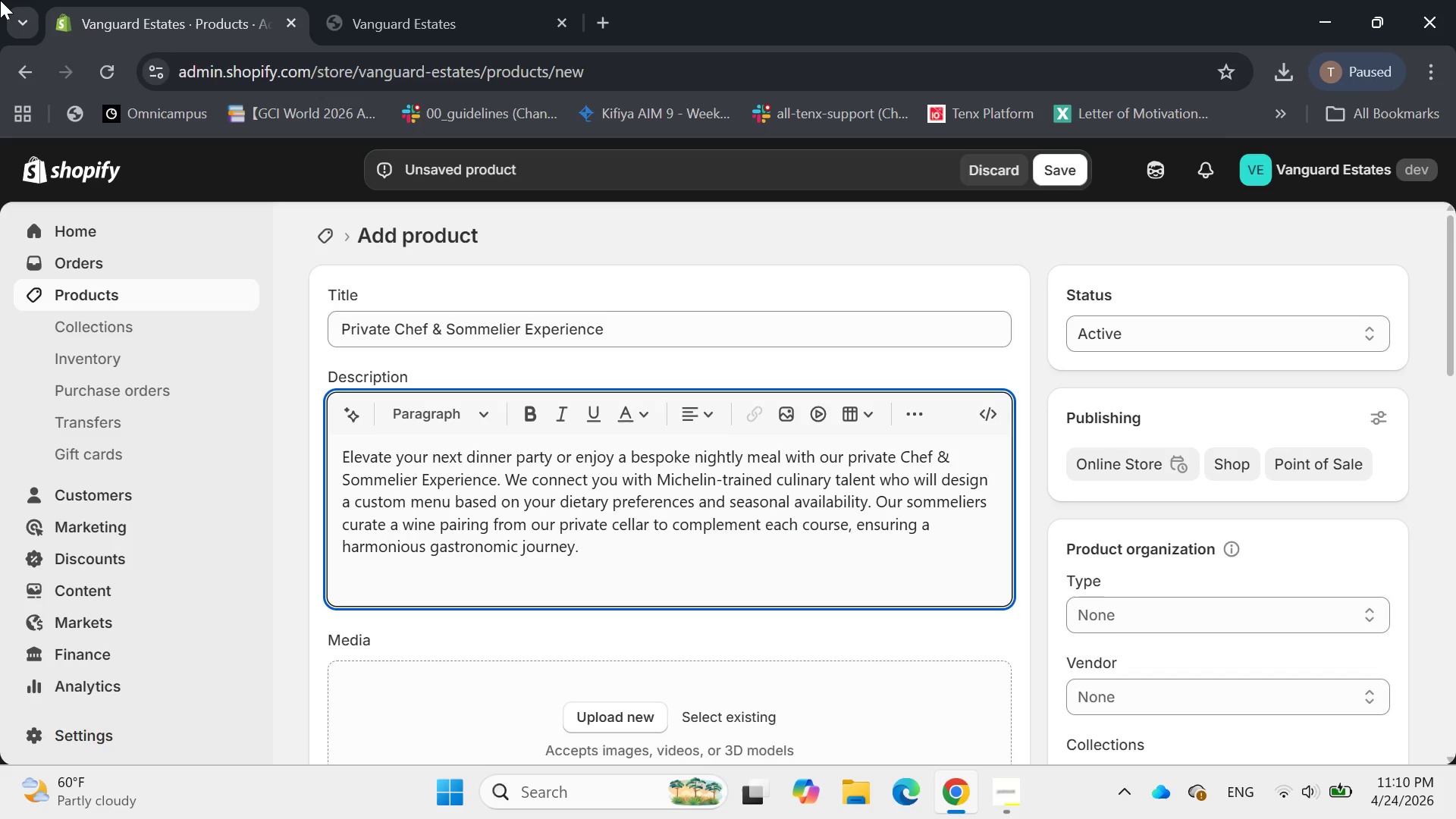 
key(Enter)
 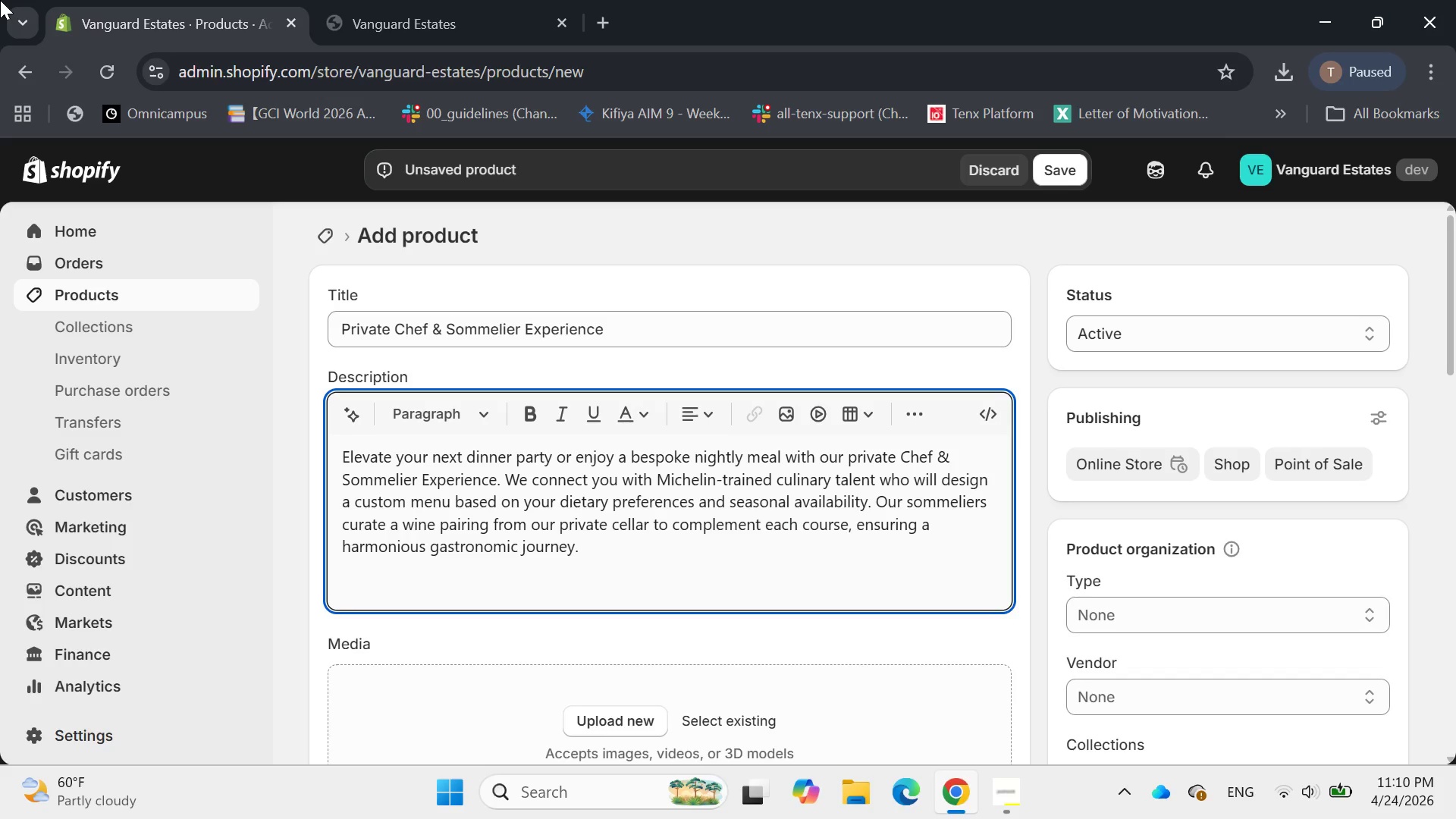 
type(From Our Private)
key(Backspace)
key(Backspace)
key(Backspace)
key(Backspace)
key(Backspace)
key(Backspace)
key(Backspace)
type(private )
 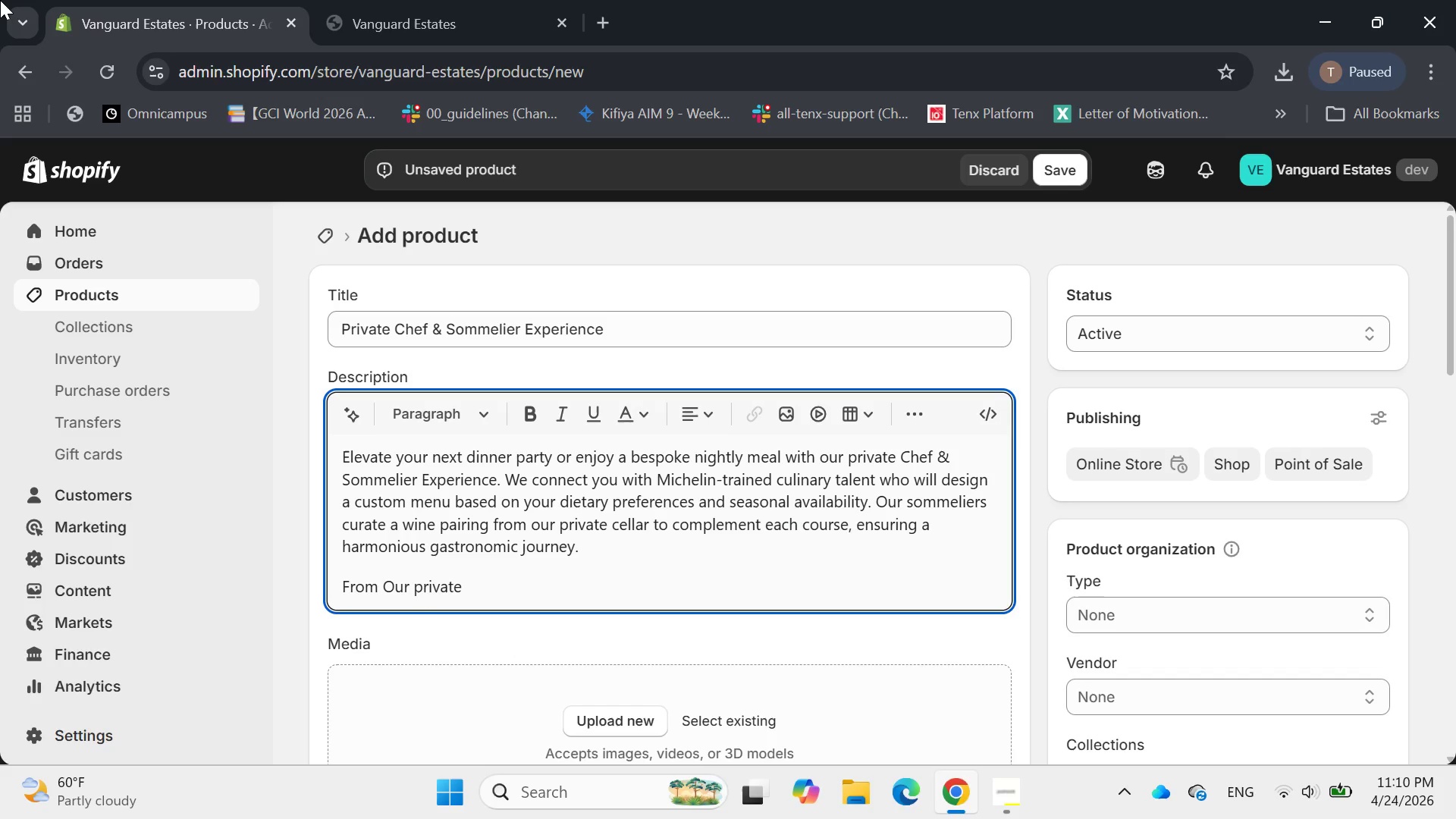 
type(celle)
key(Backspace)
type(ar to complement )
 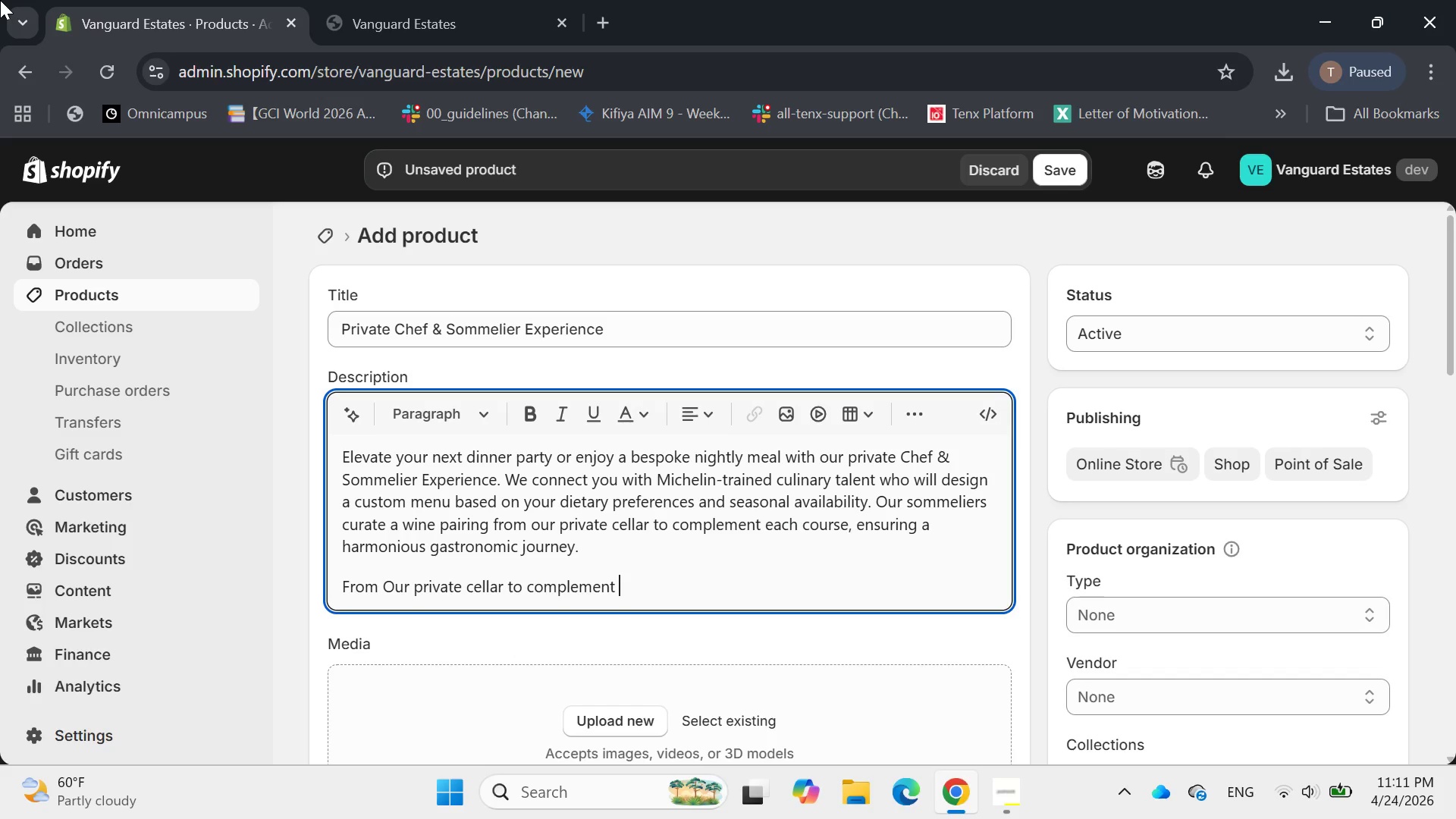 
type( )
key(Backspace)
type(each)
 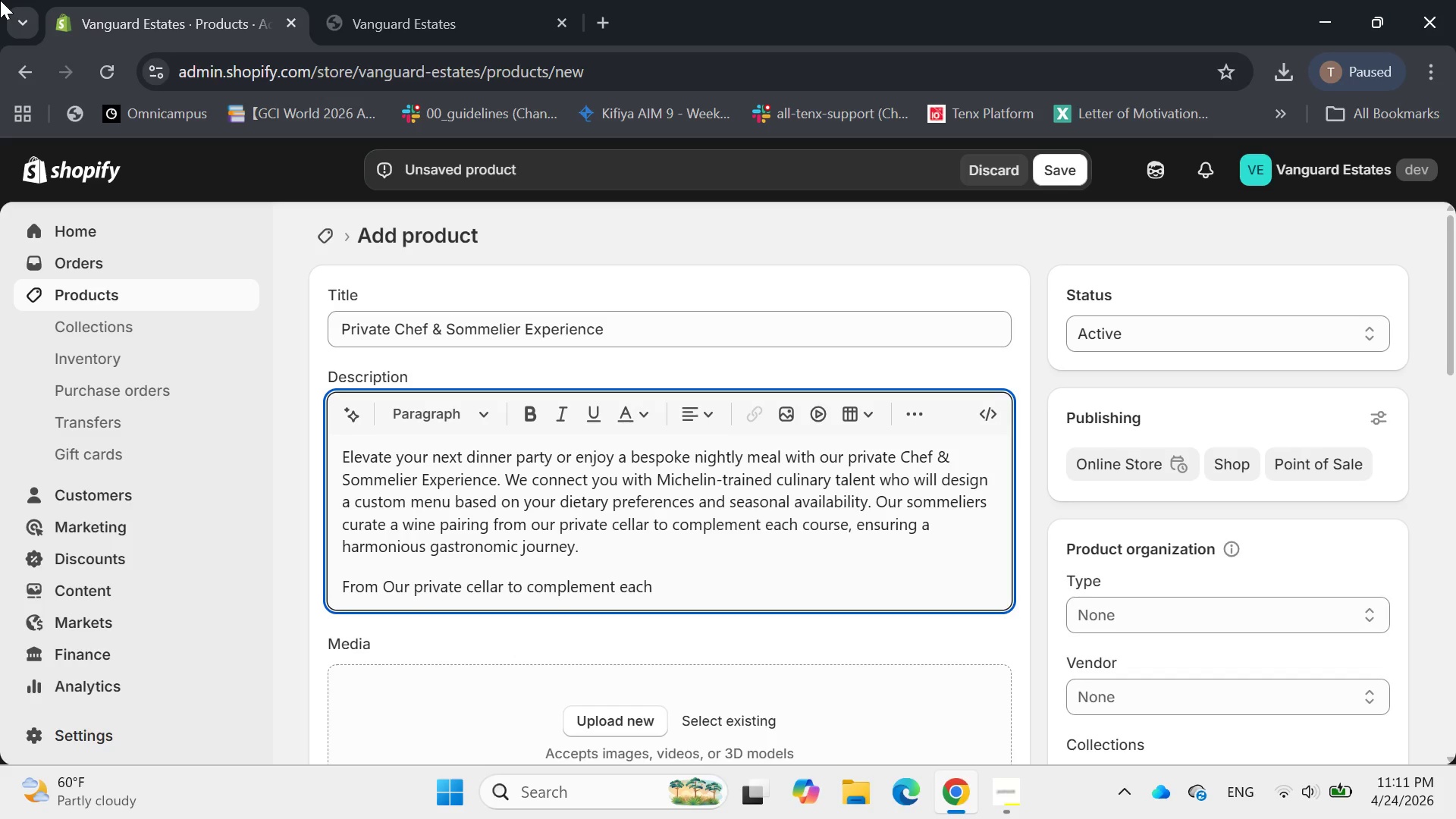 
wait(6.74)
 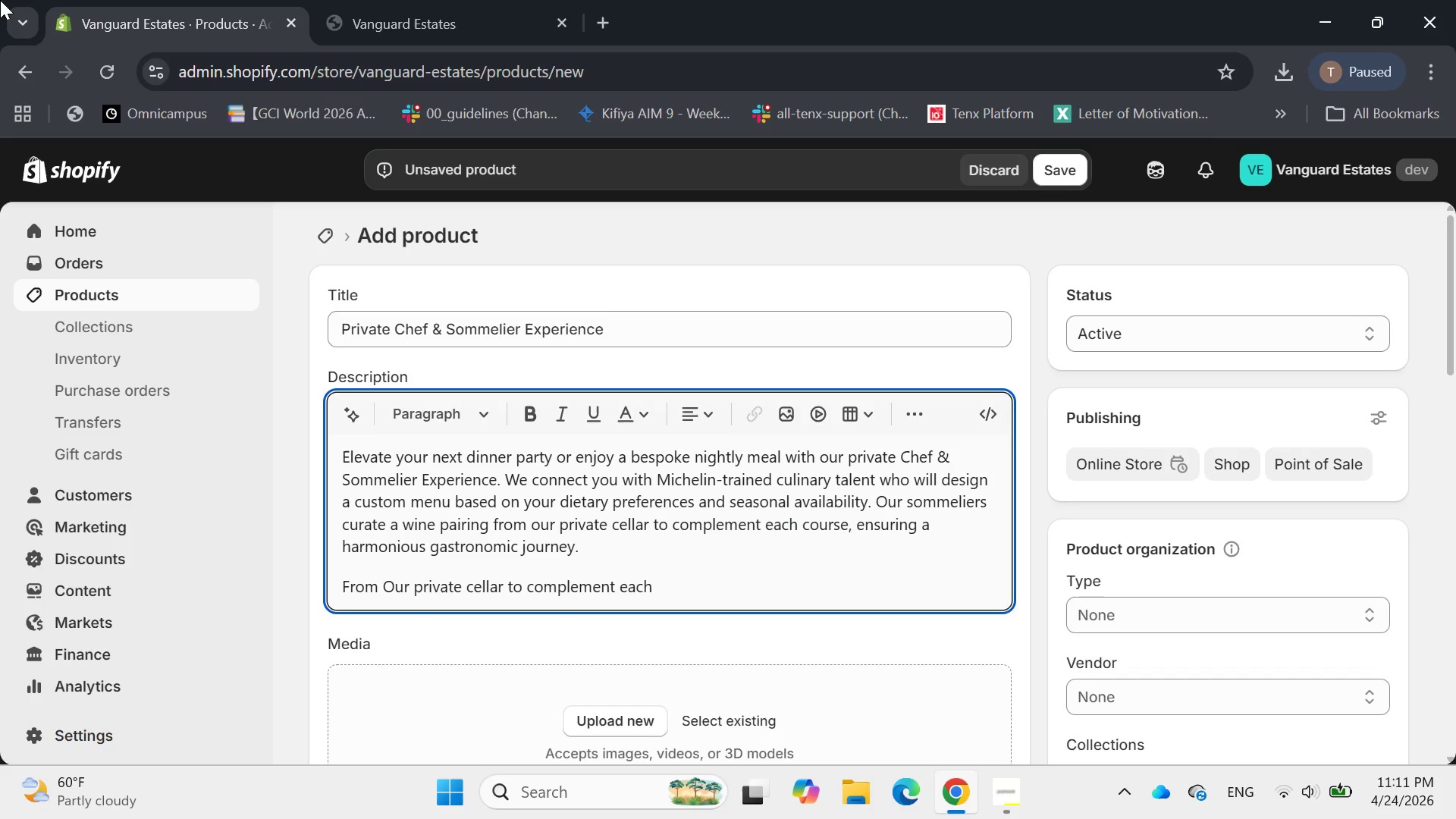 
type( course, ensure)
key(Backspace)
type(ing a harmonious gaster)
 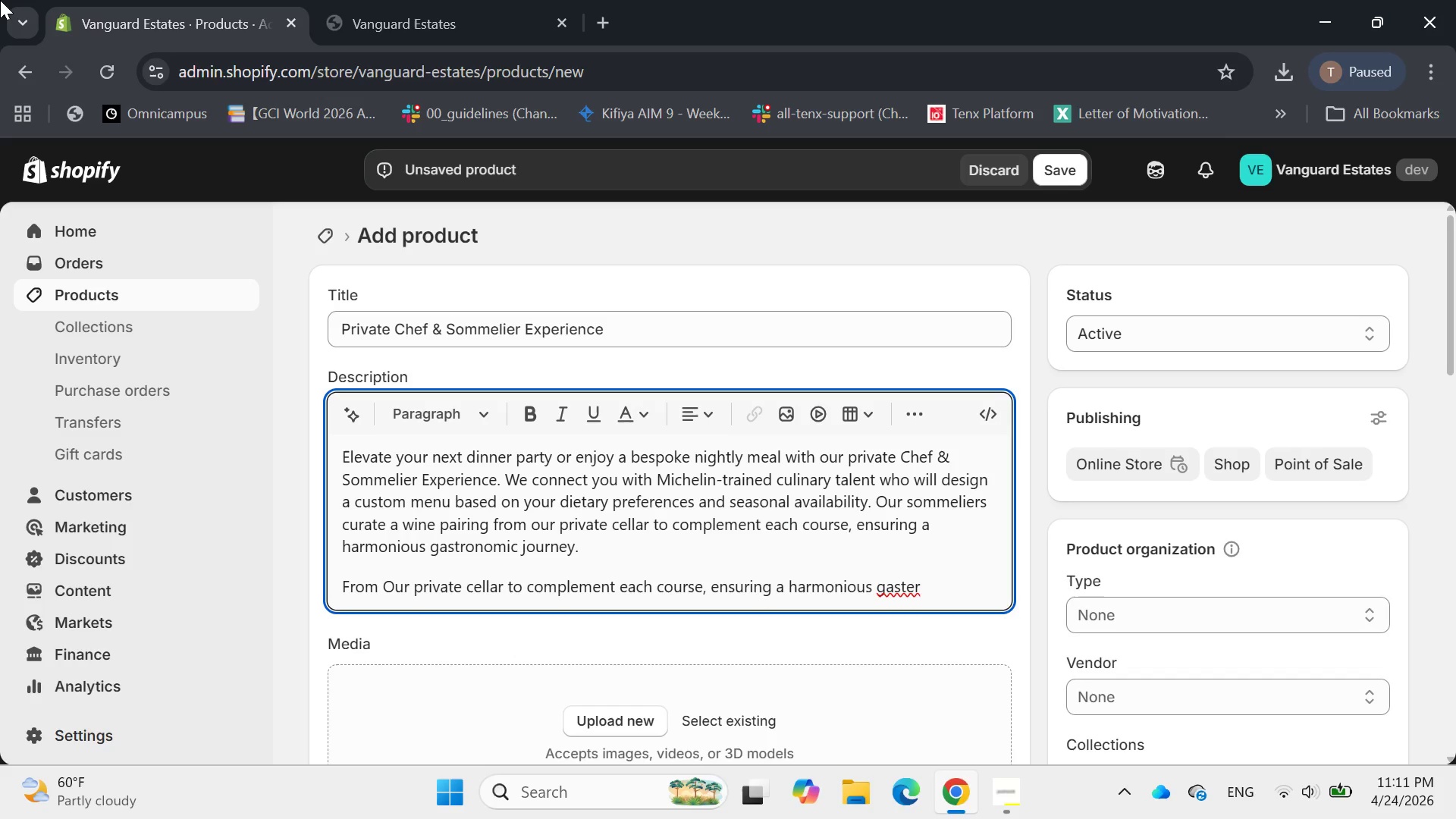 
wait(9.05)
 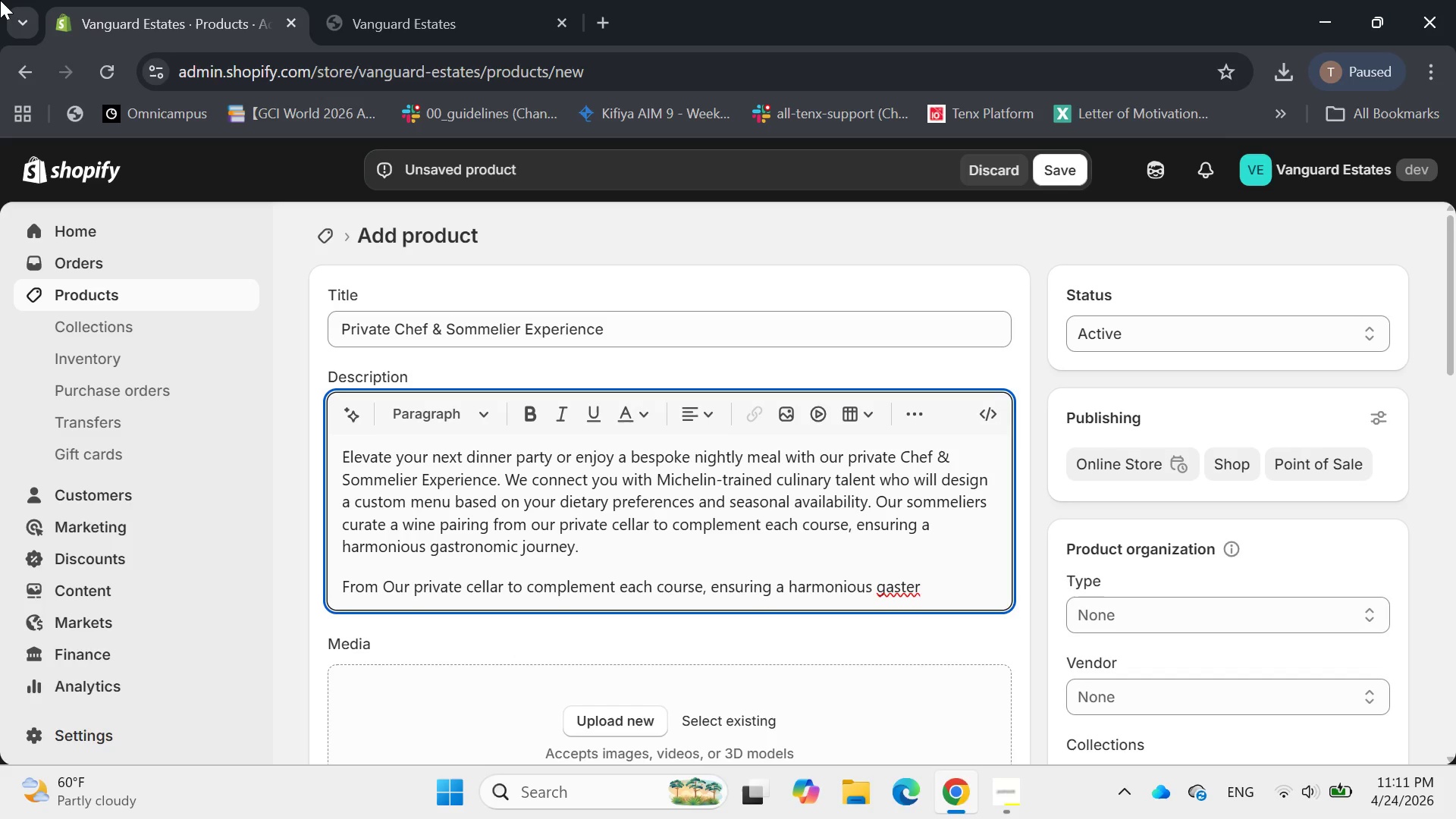 
key(Backspace)
key(Backspace)
type(ronomic journey)
 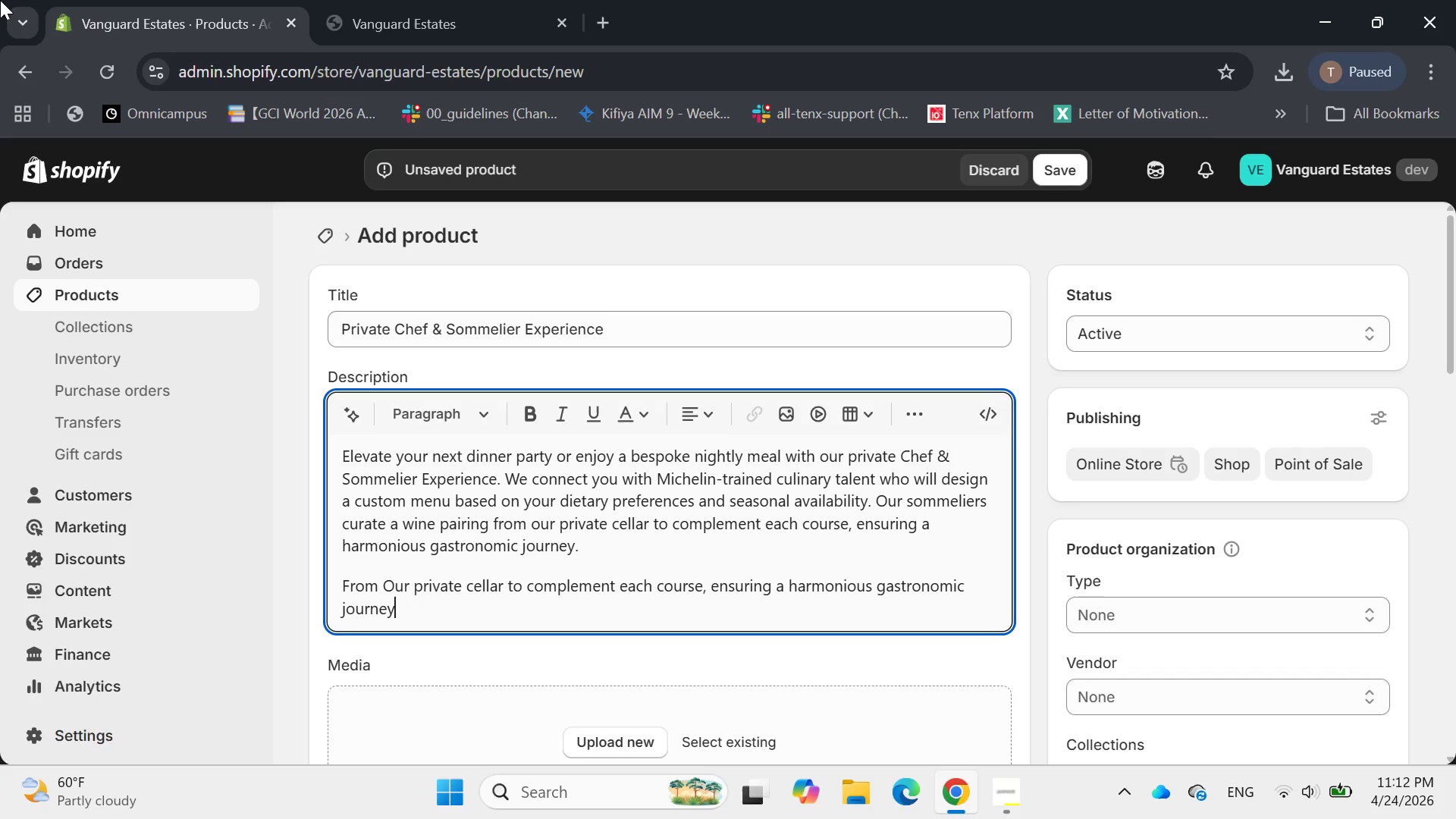 
wait(9.16)
 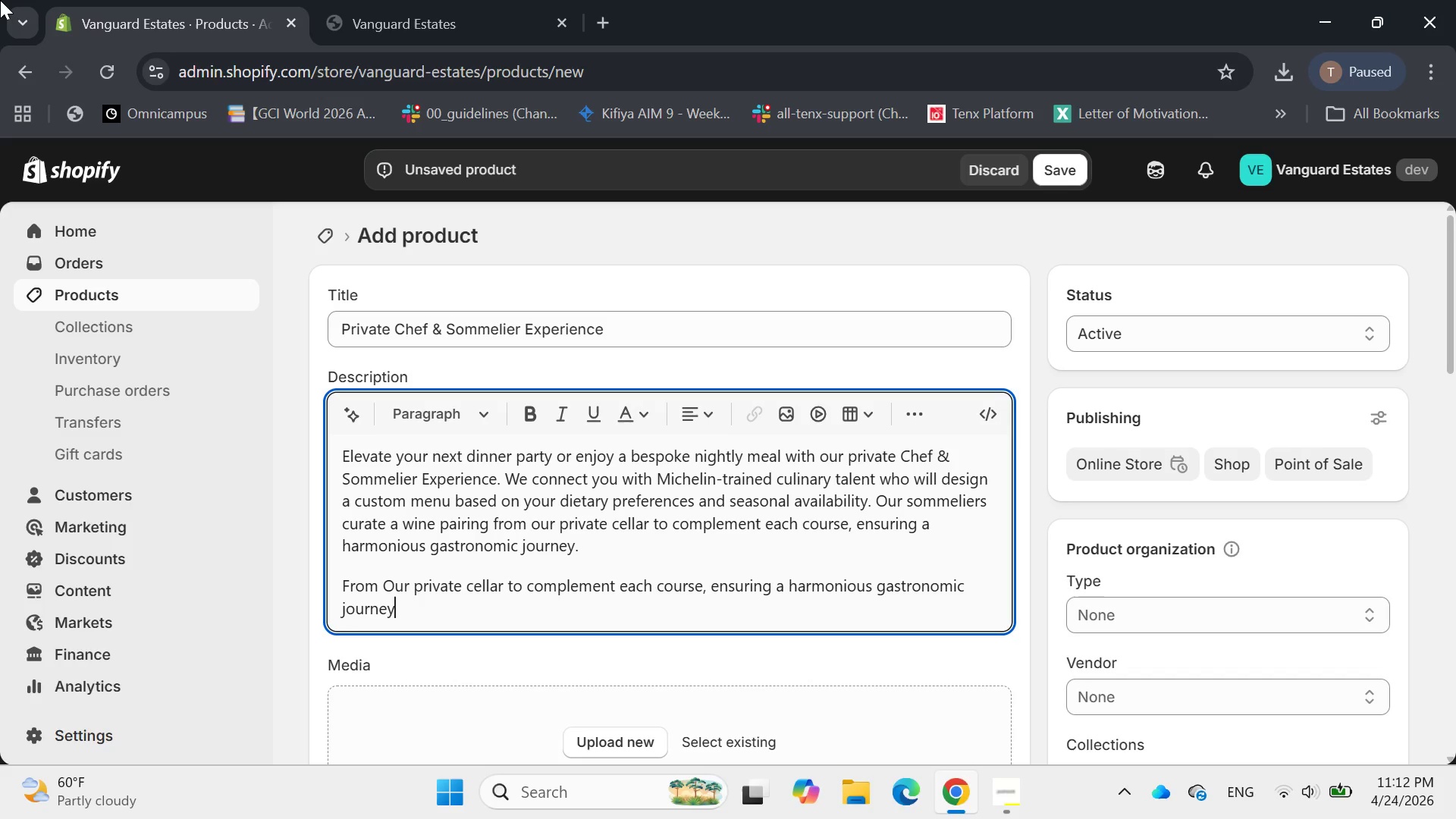 
hold_key(key=Backspace, duration=1.41)
 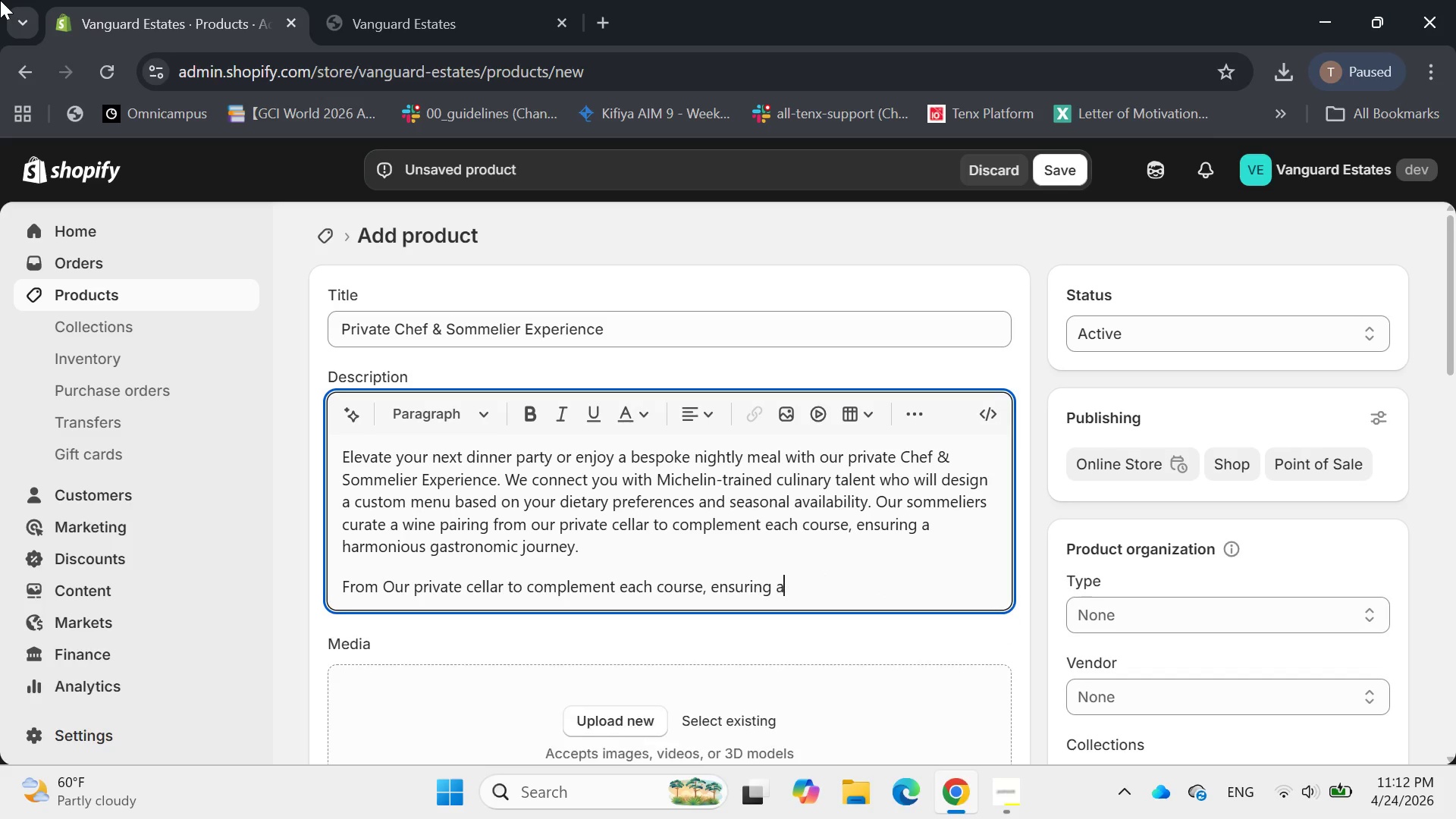 
key(Backspace)
 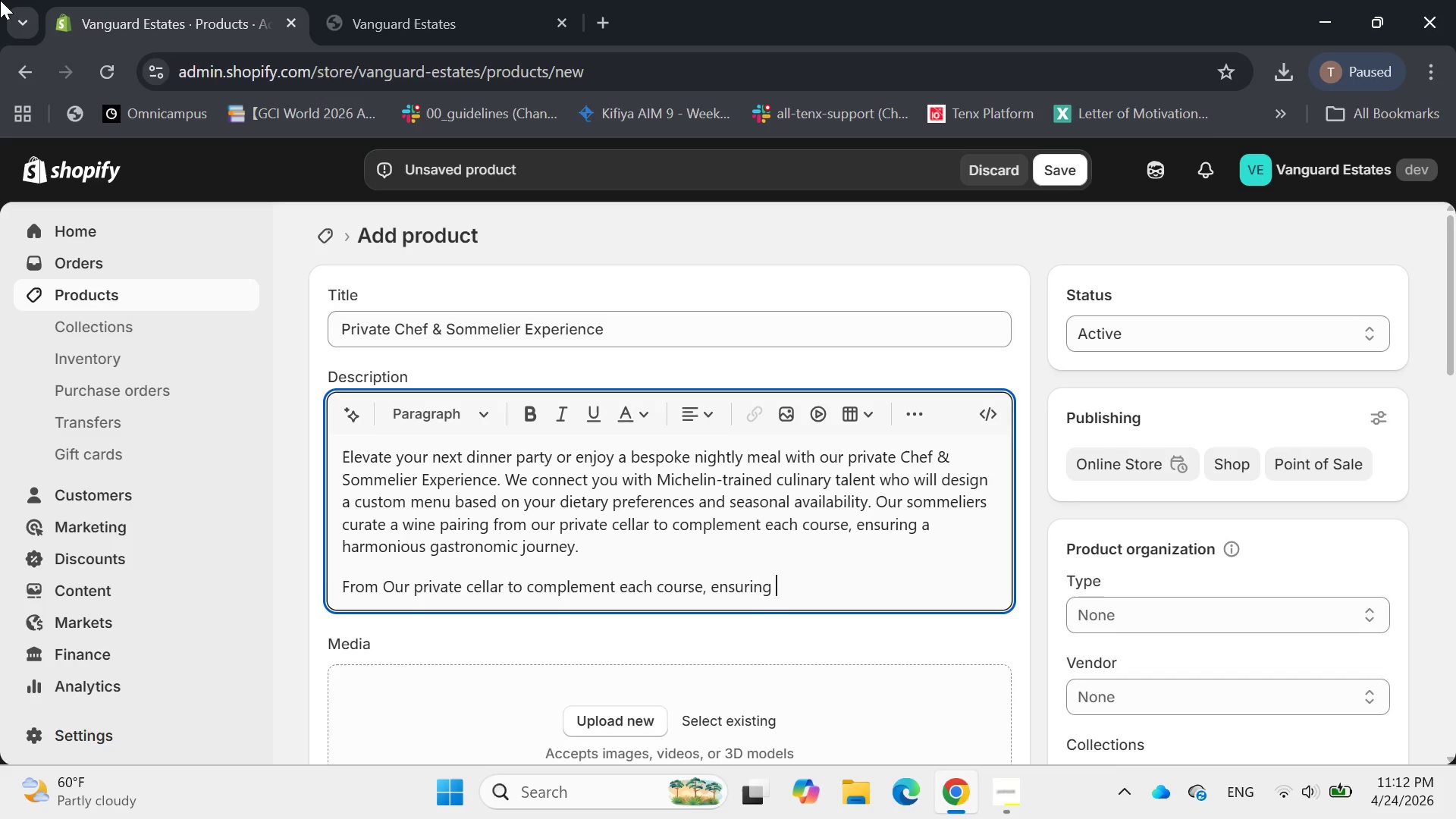 
key(Backspace)
 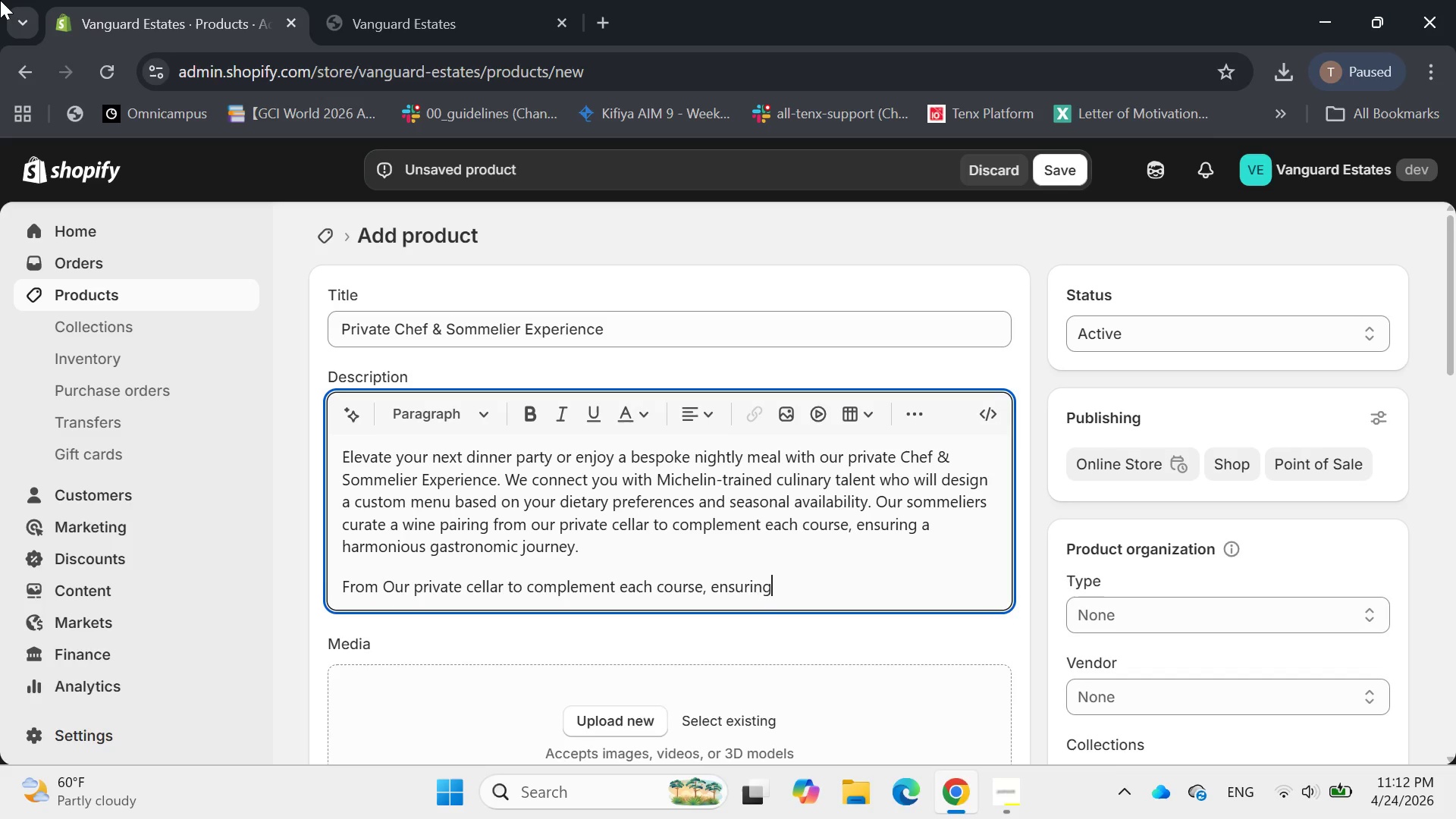 
key(Backspace)
 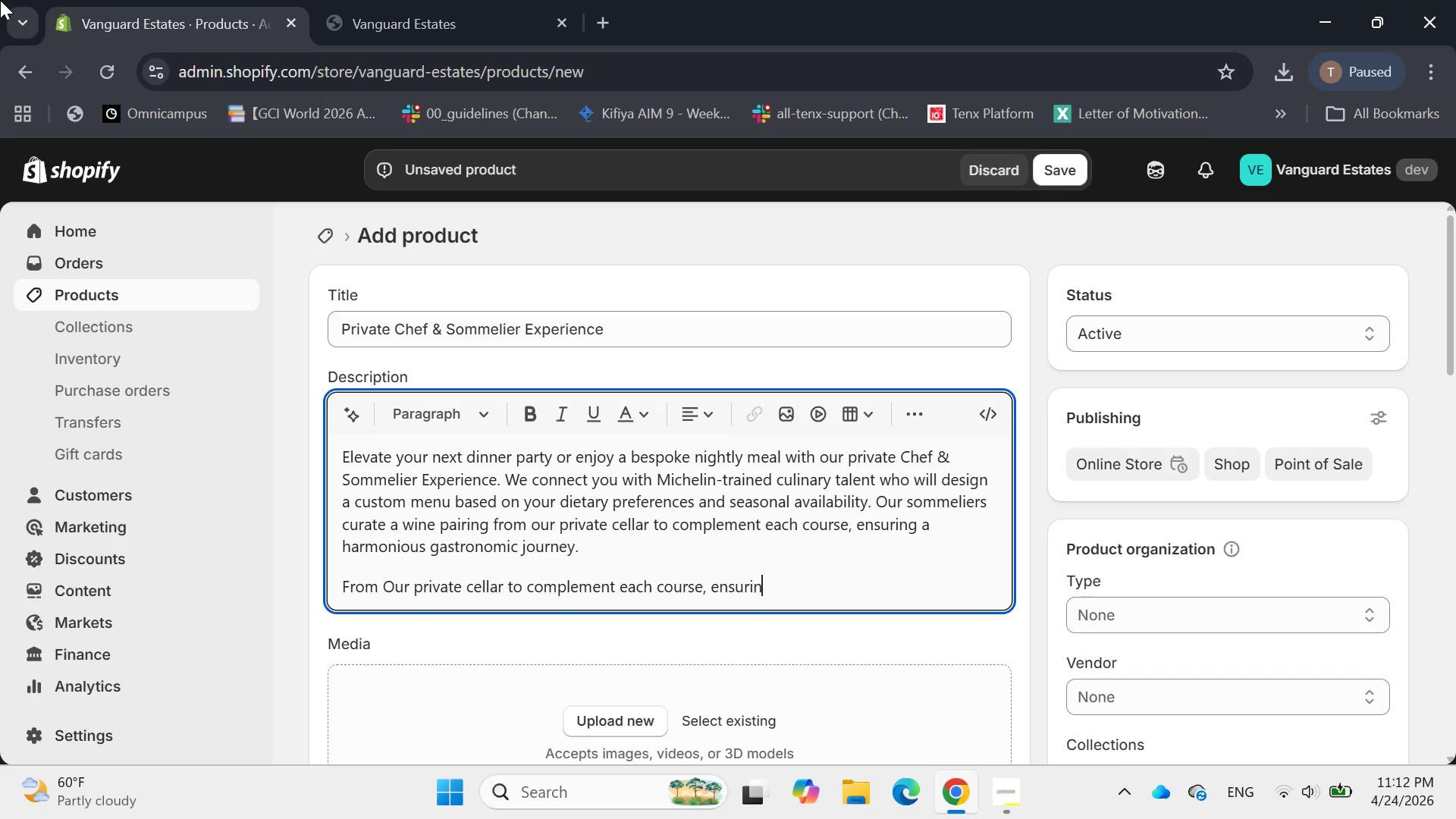 
key(Backspace)
 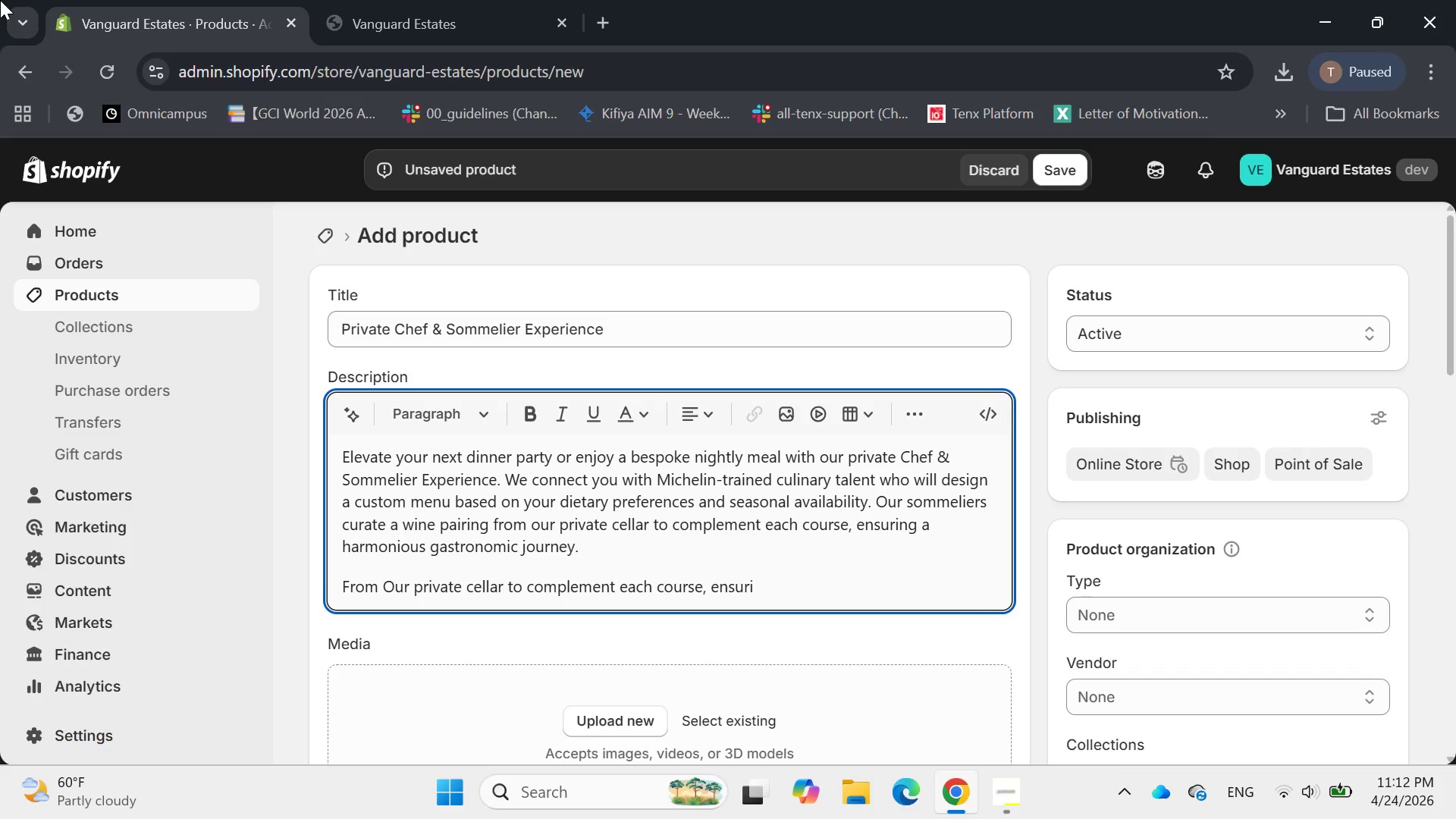 
key(Backspace)
 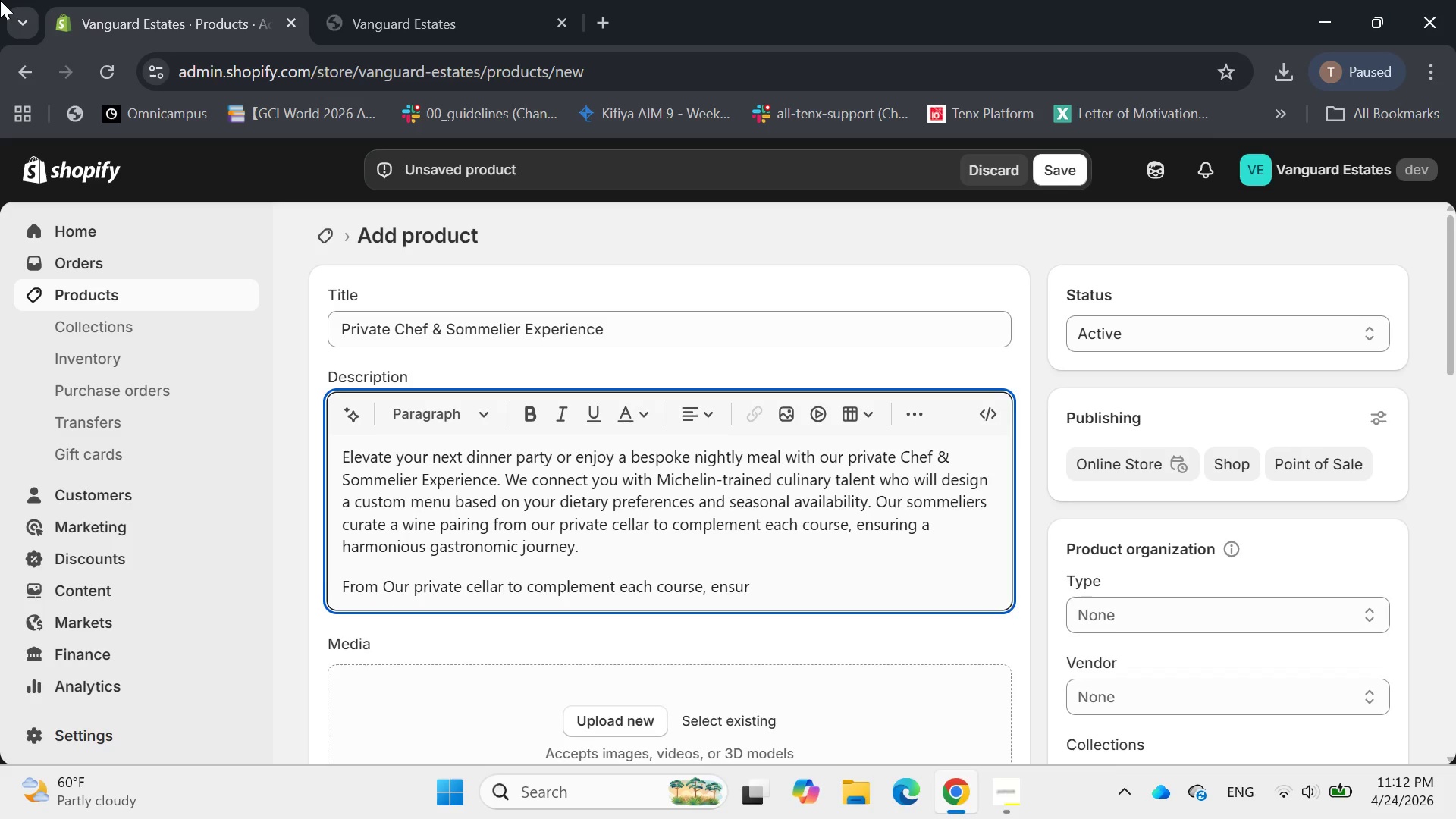 
key(Backspace)
 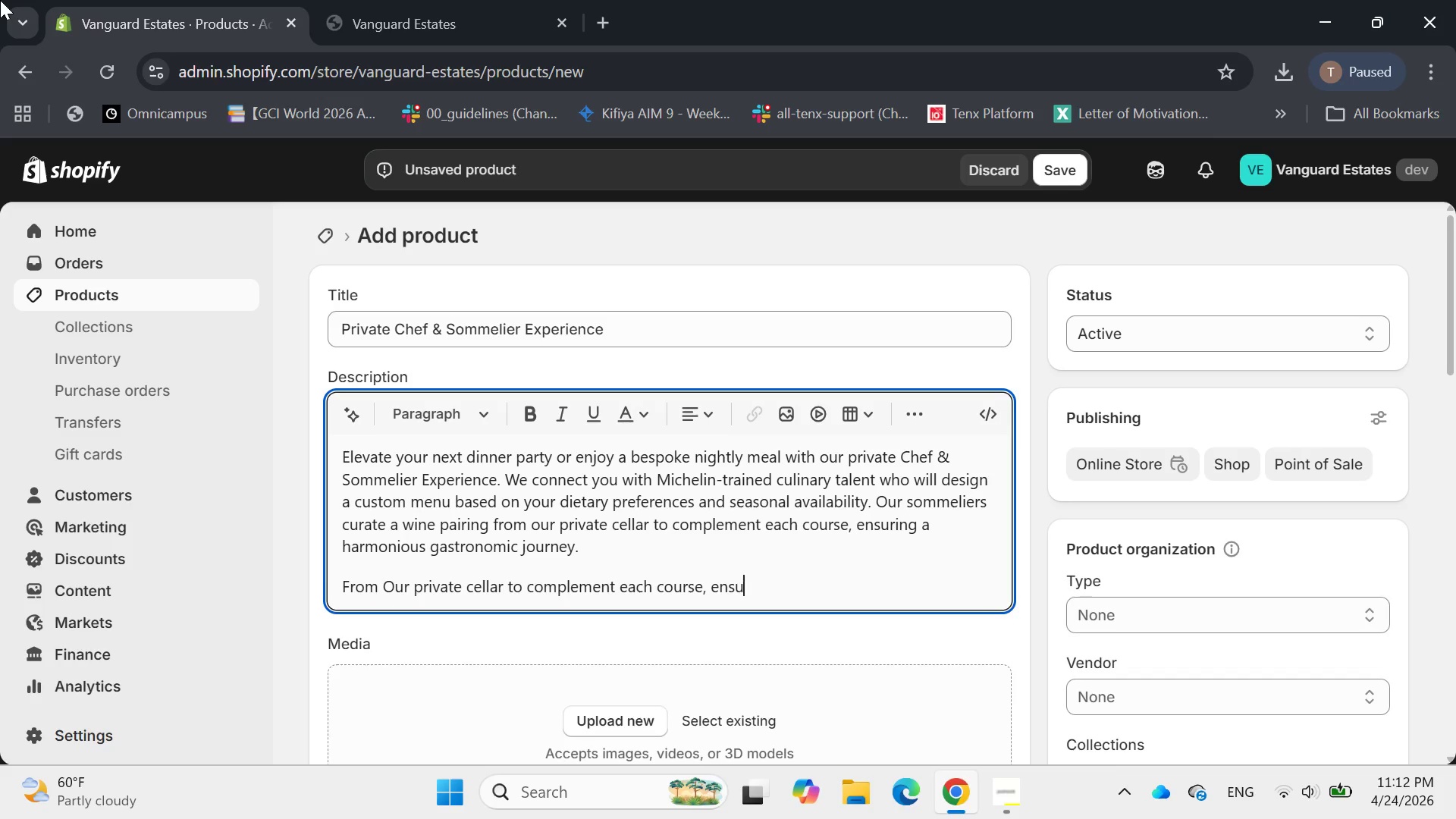 
key(Backspace)
 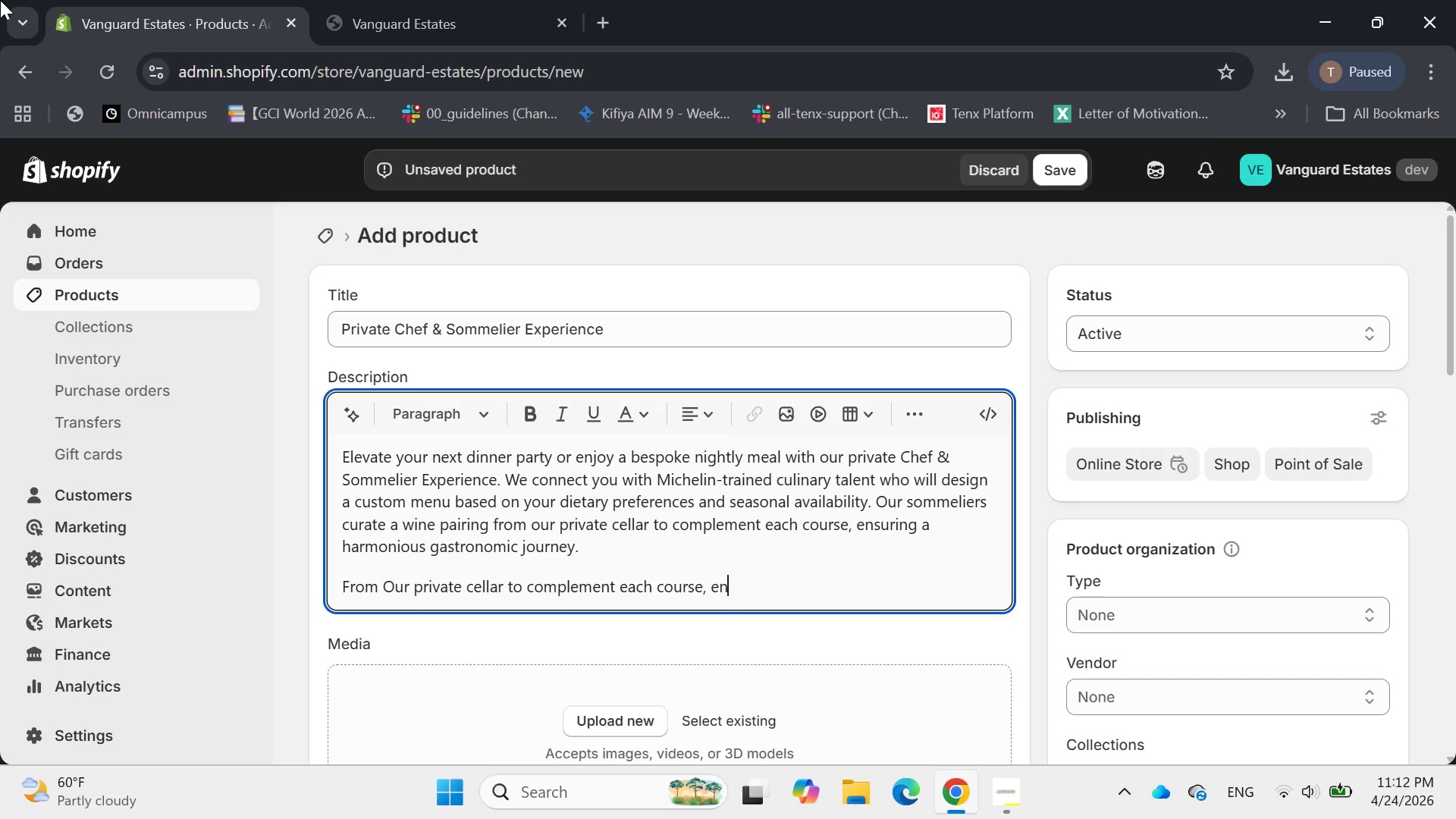 
key(Backspace)
 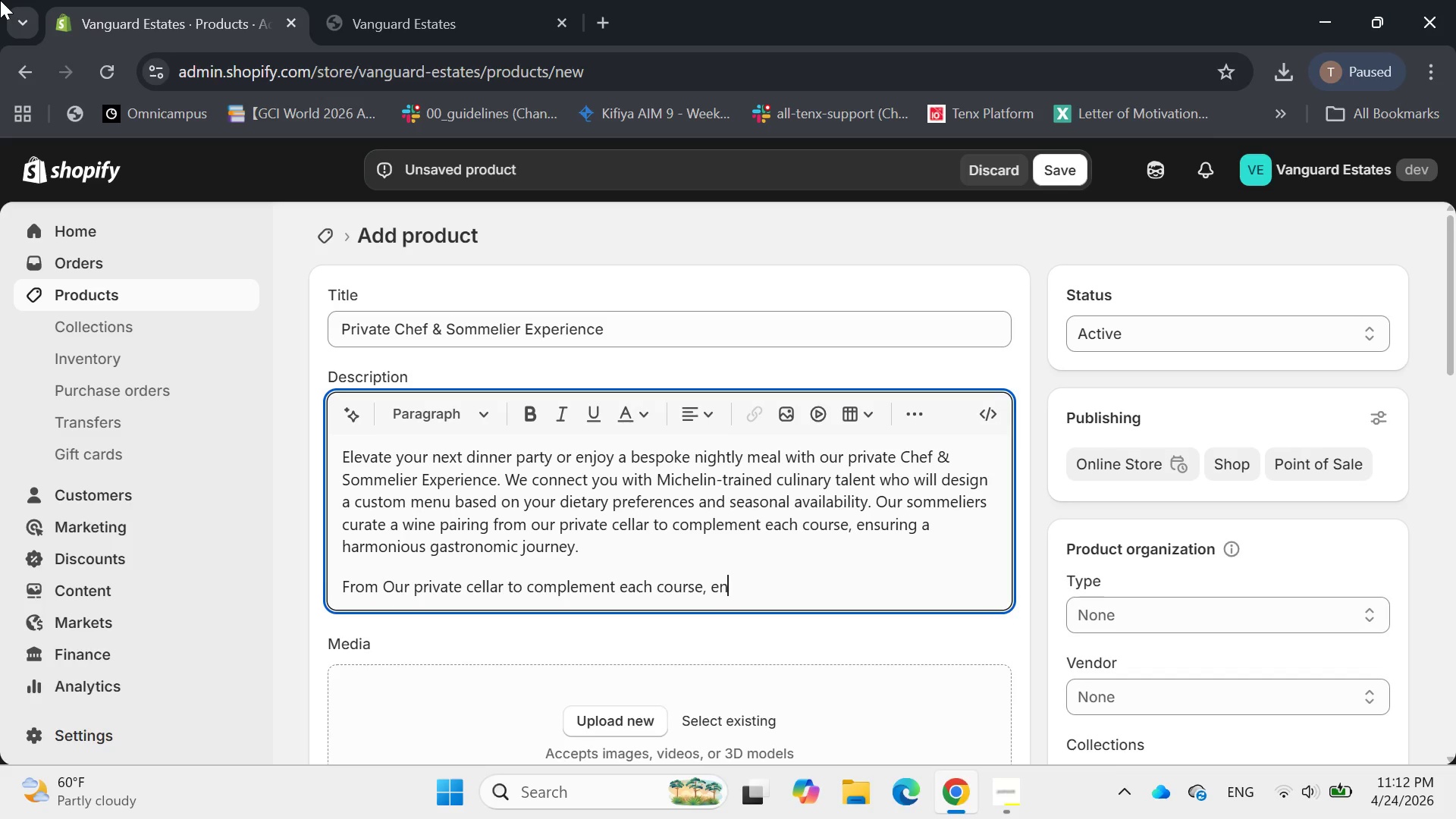 
key(Backspace)
 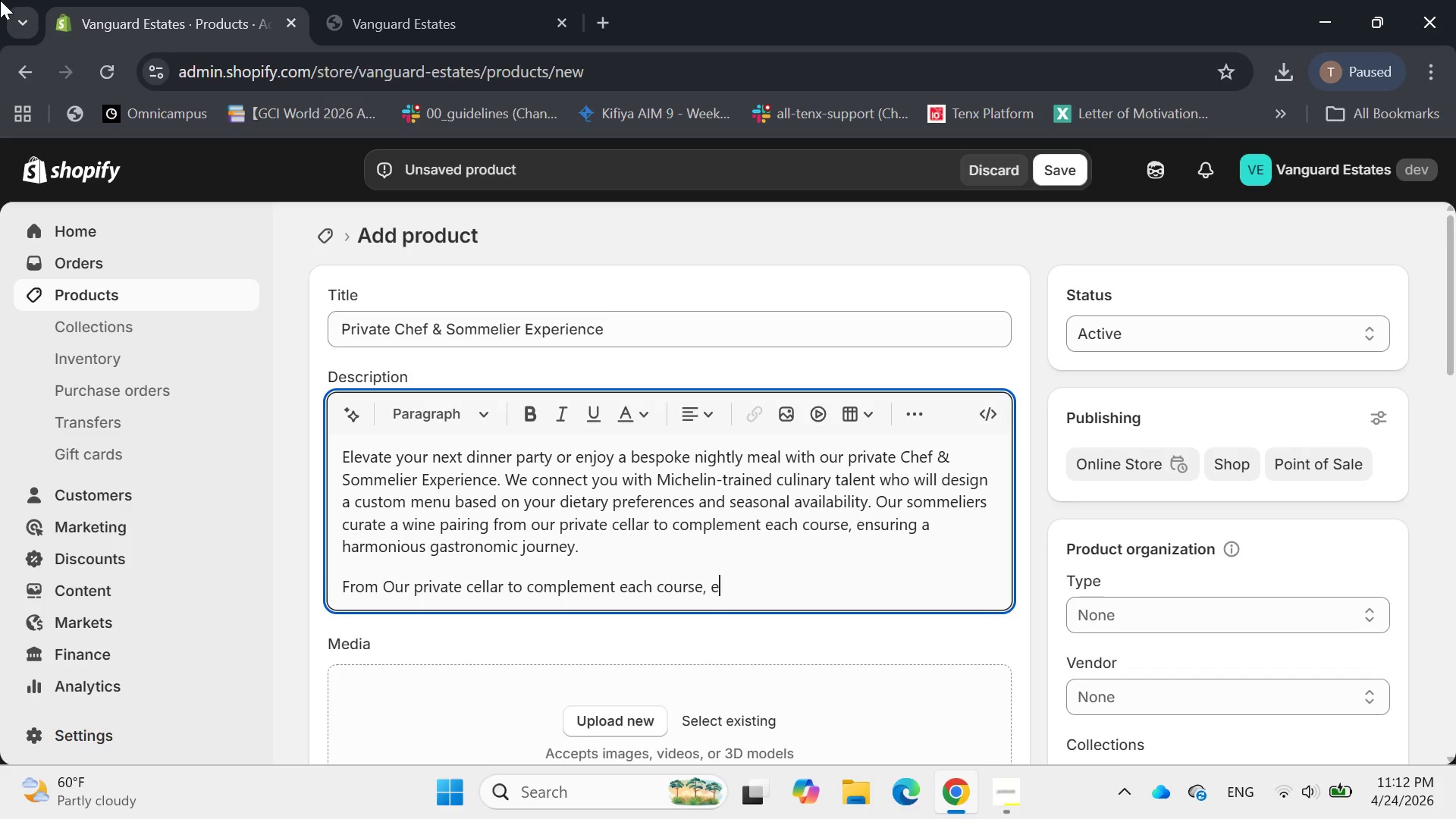 
key(Backspace)
 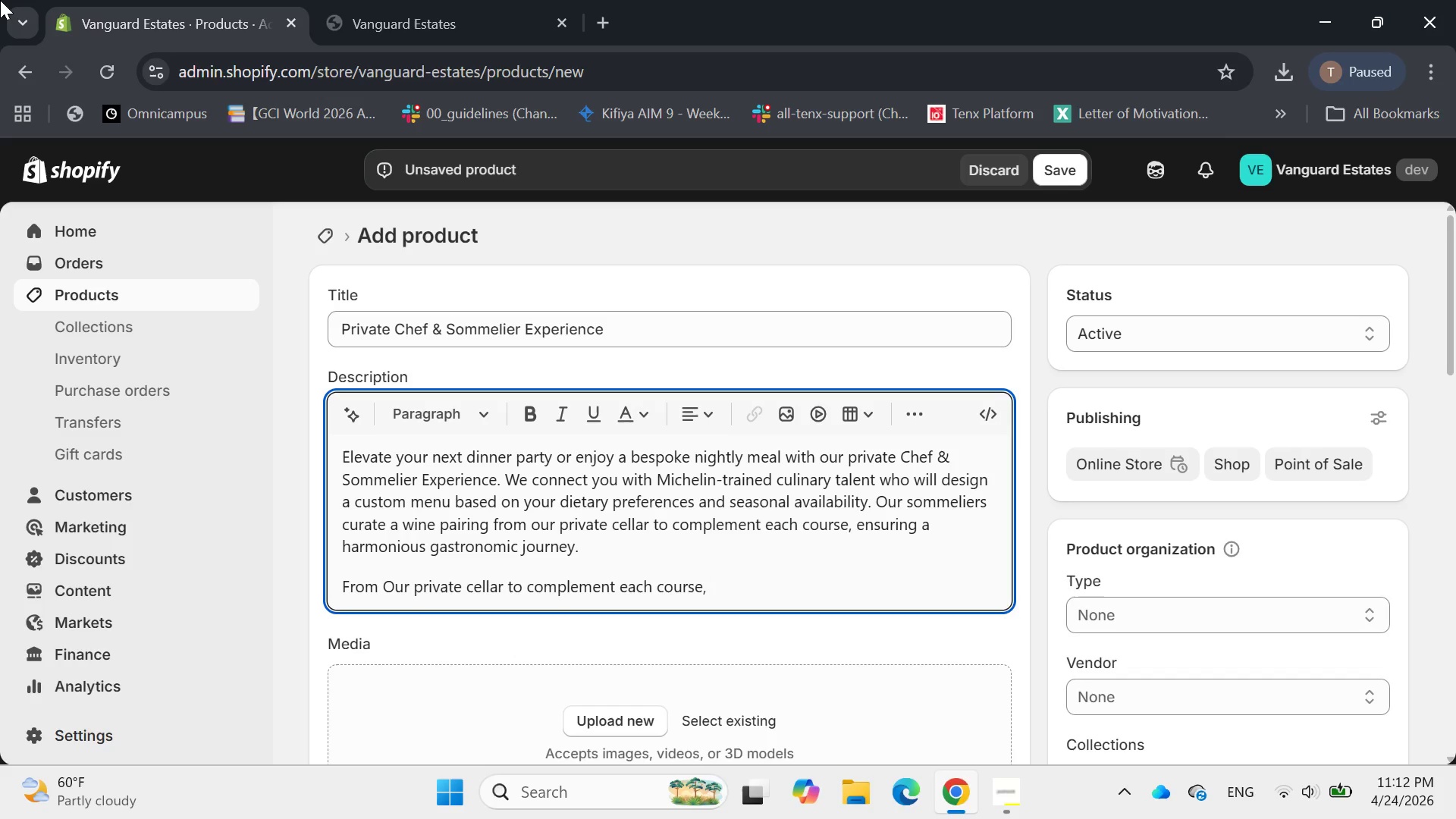 
wait(7.77)
 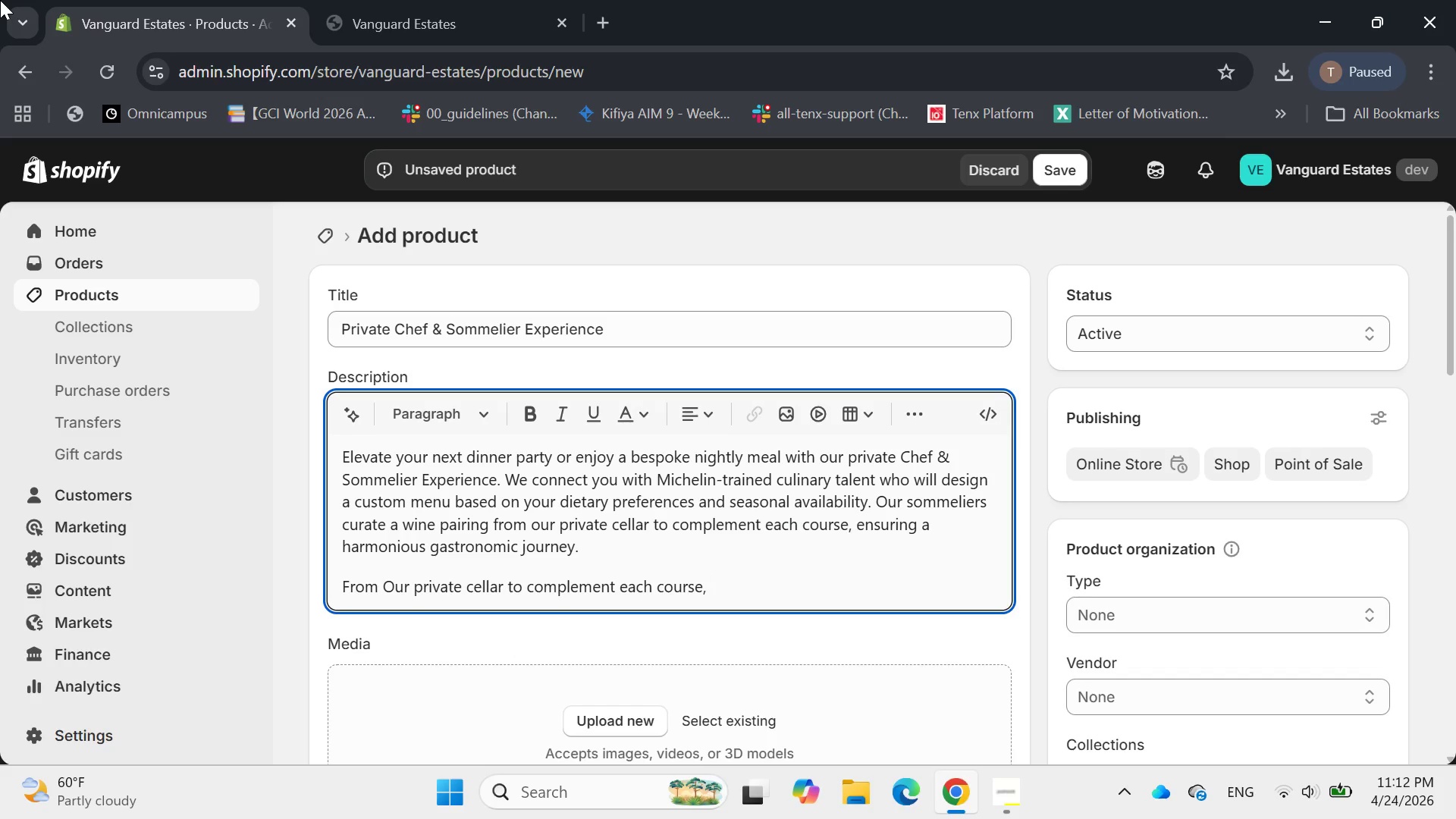 
key(Backspace)
 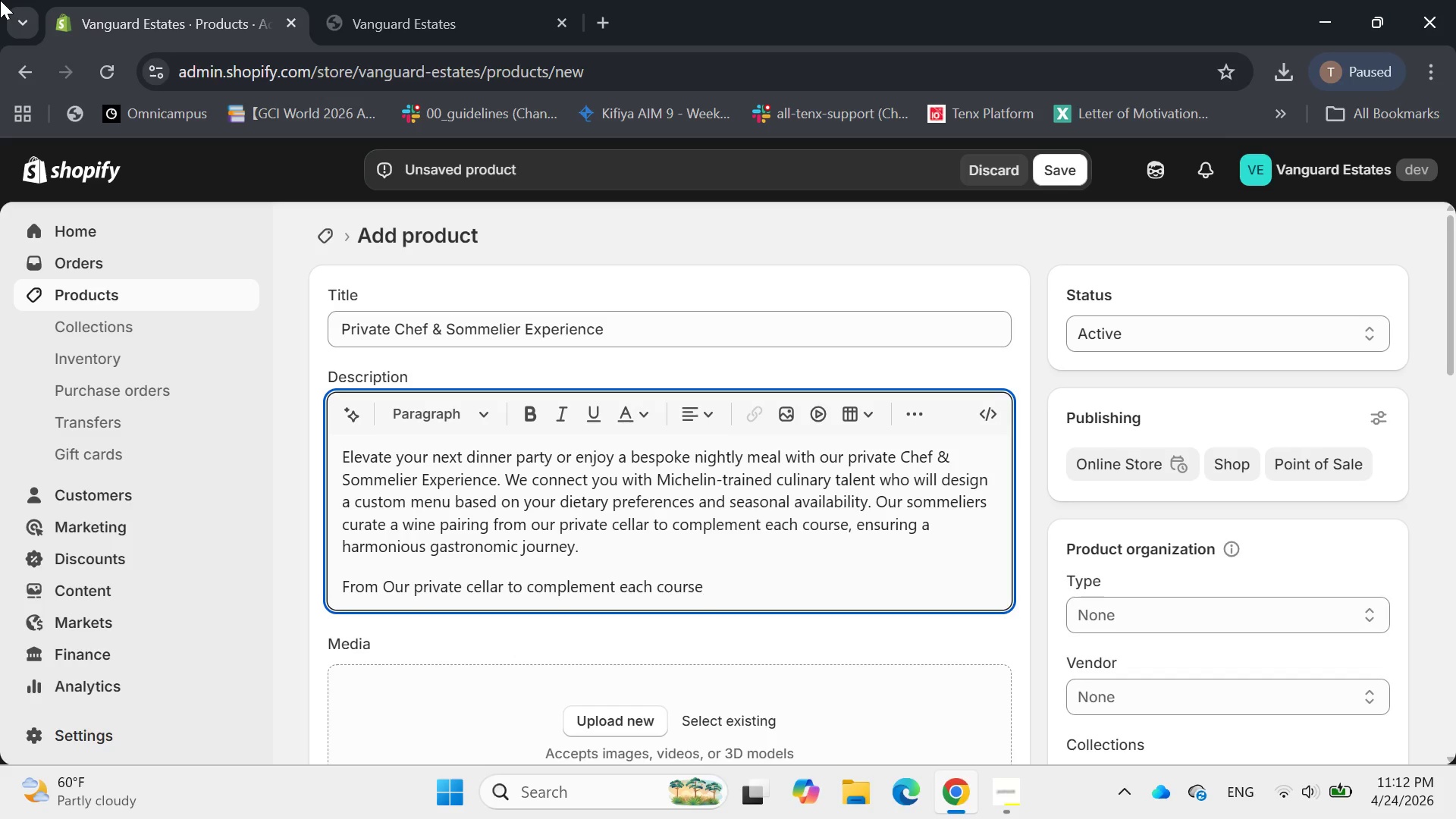 
key(Backspace)
 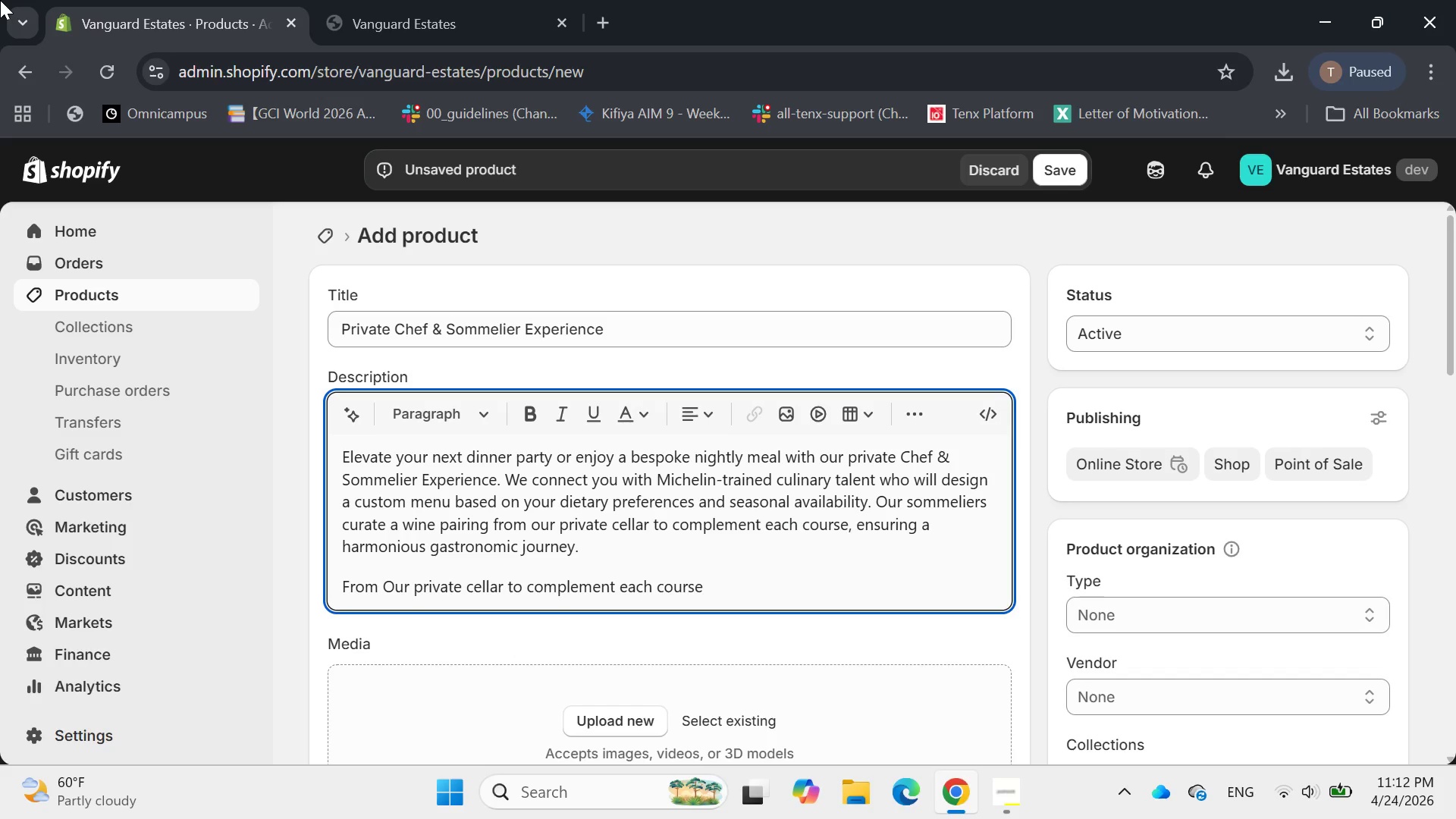 
key(Backspace)
 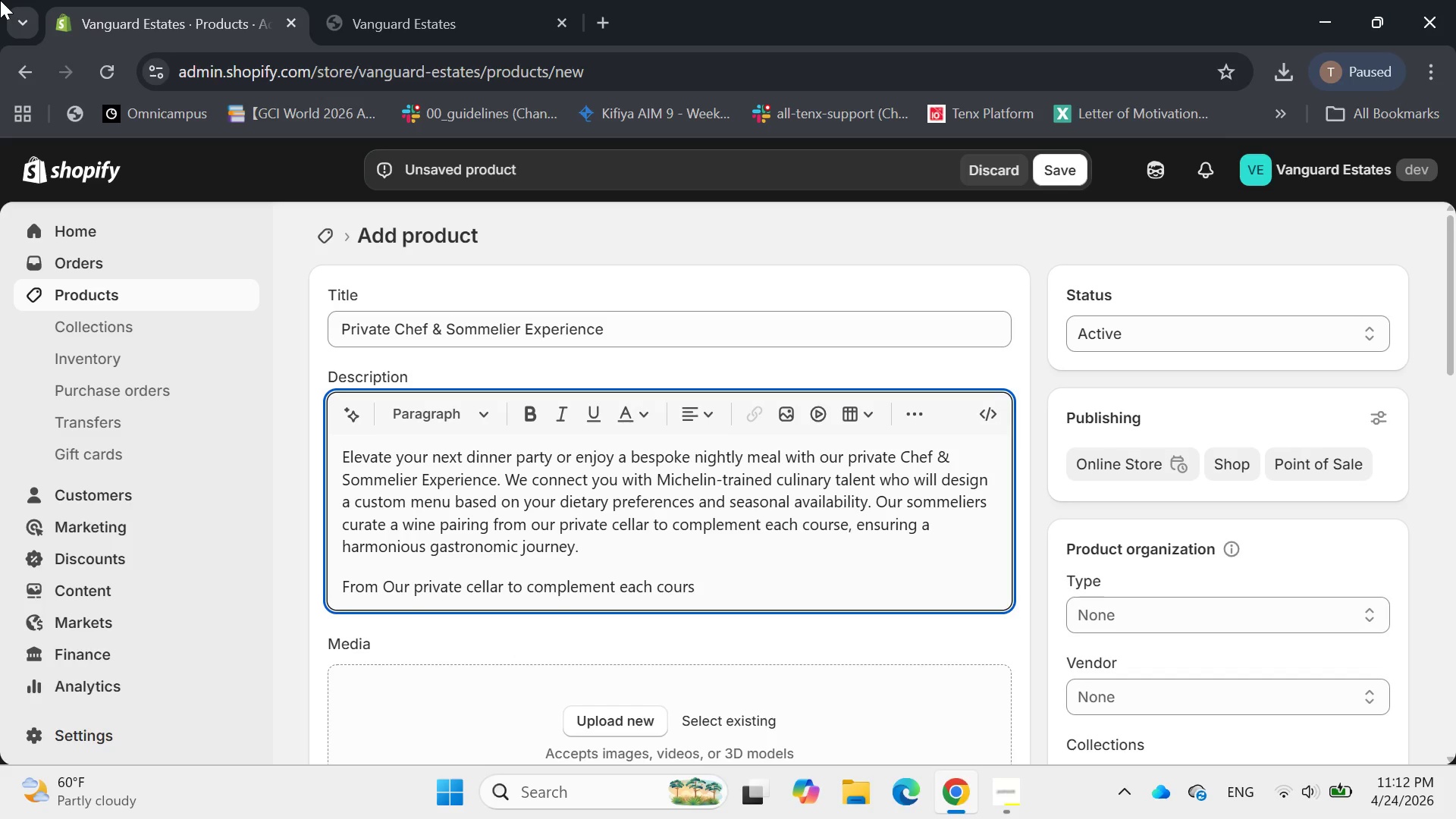 
key(Backspace)
 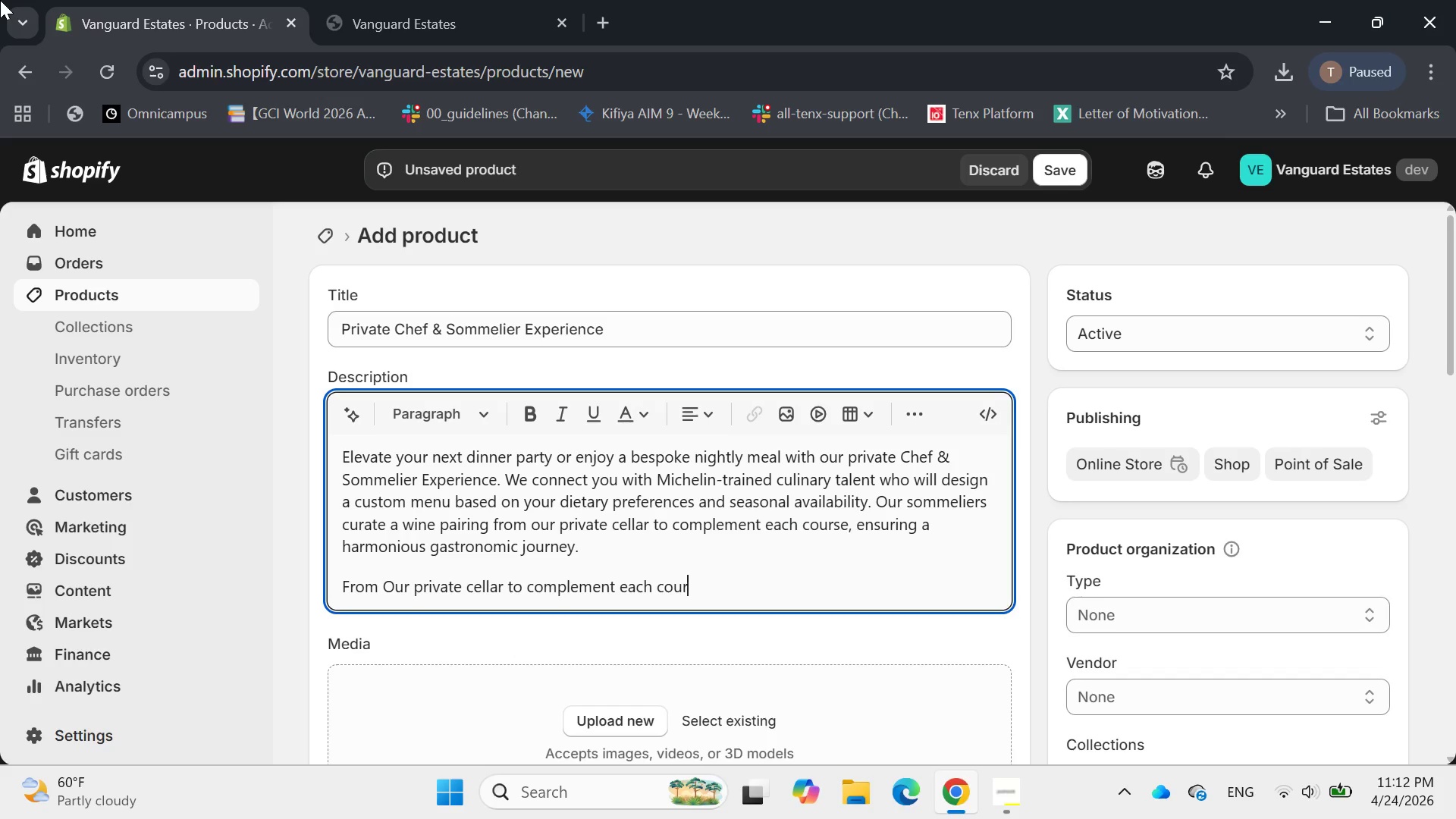 
key(Backspace)
 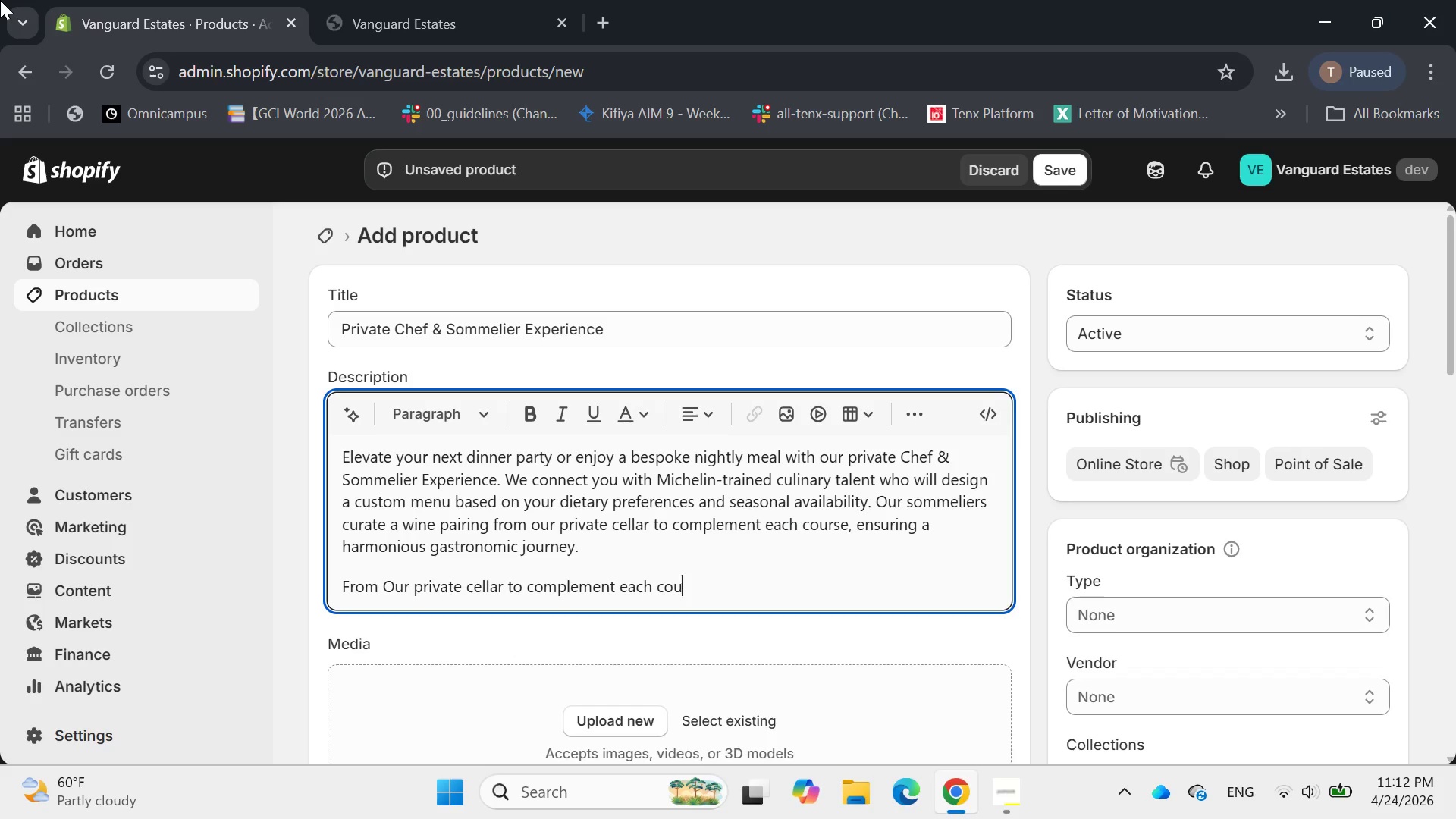 
key(Backspace)
 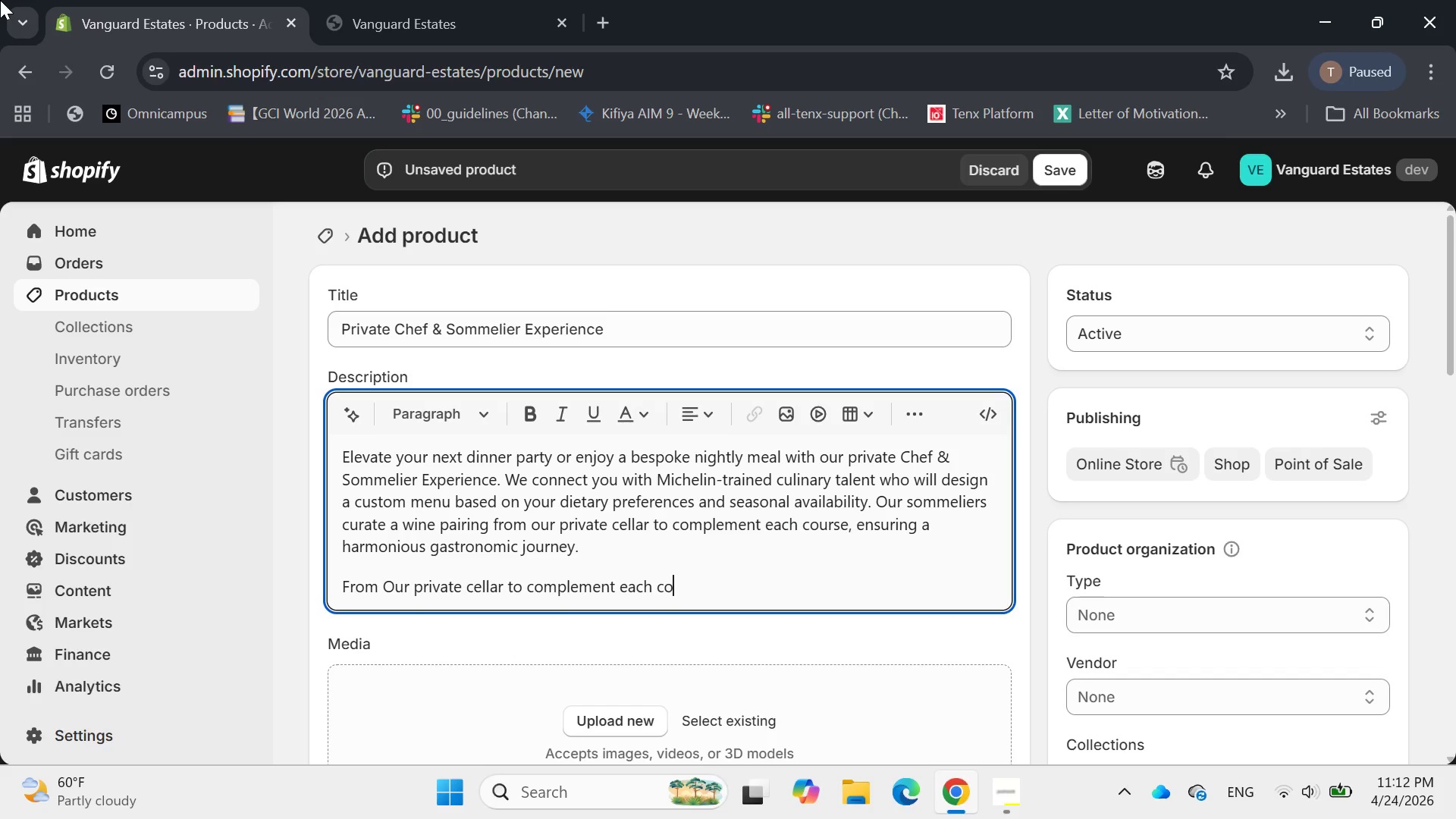 
key(Backspace)
 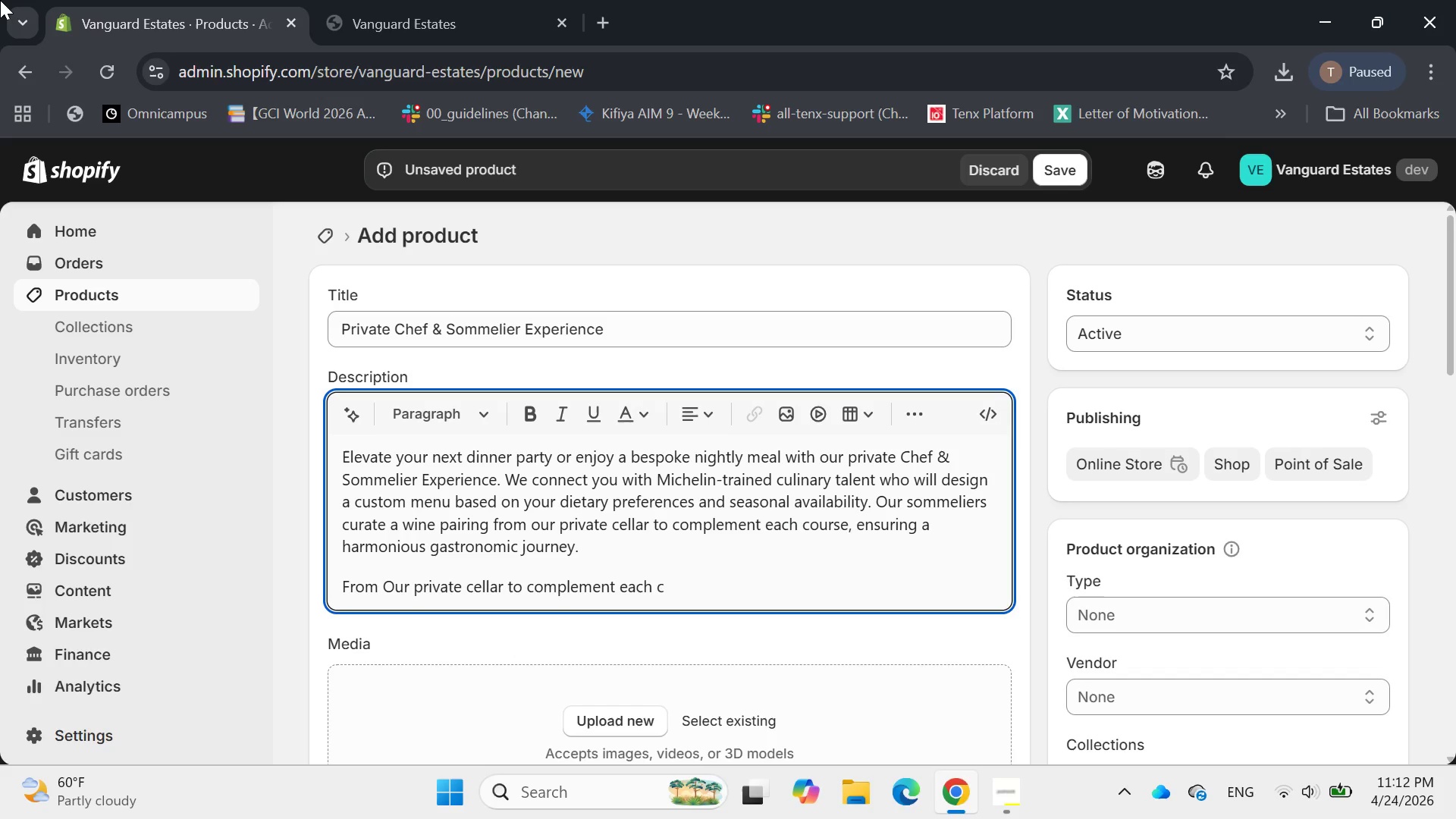 
key(Backspace)
 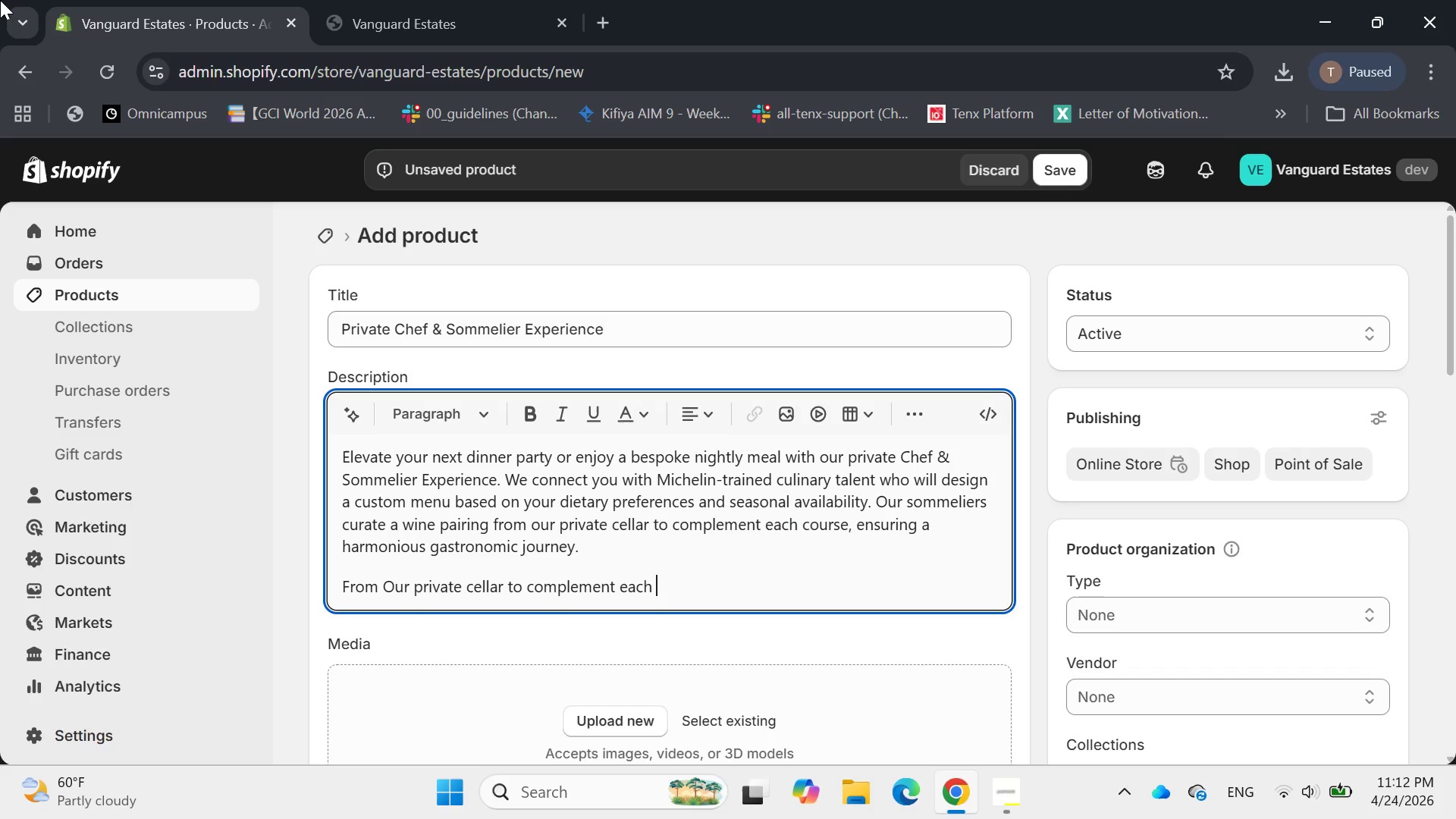 
key(Backspace)
 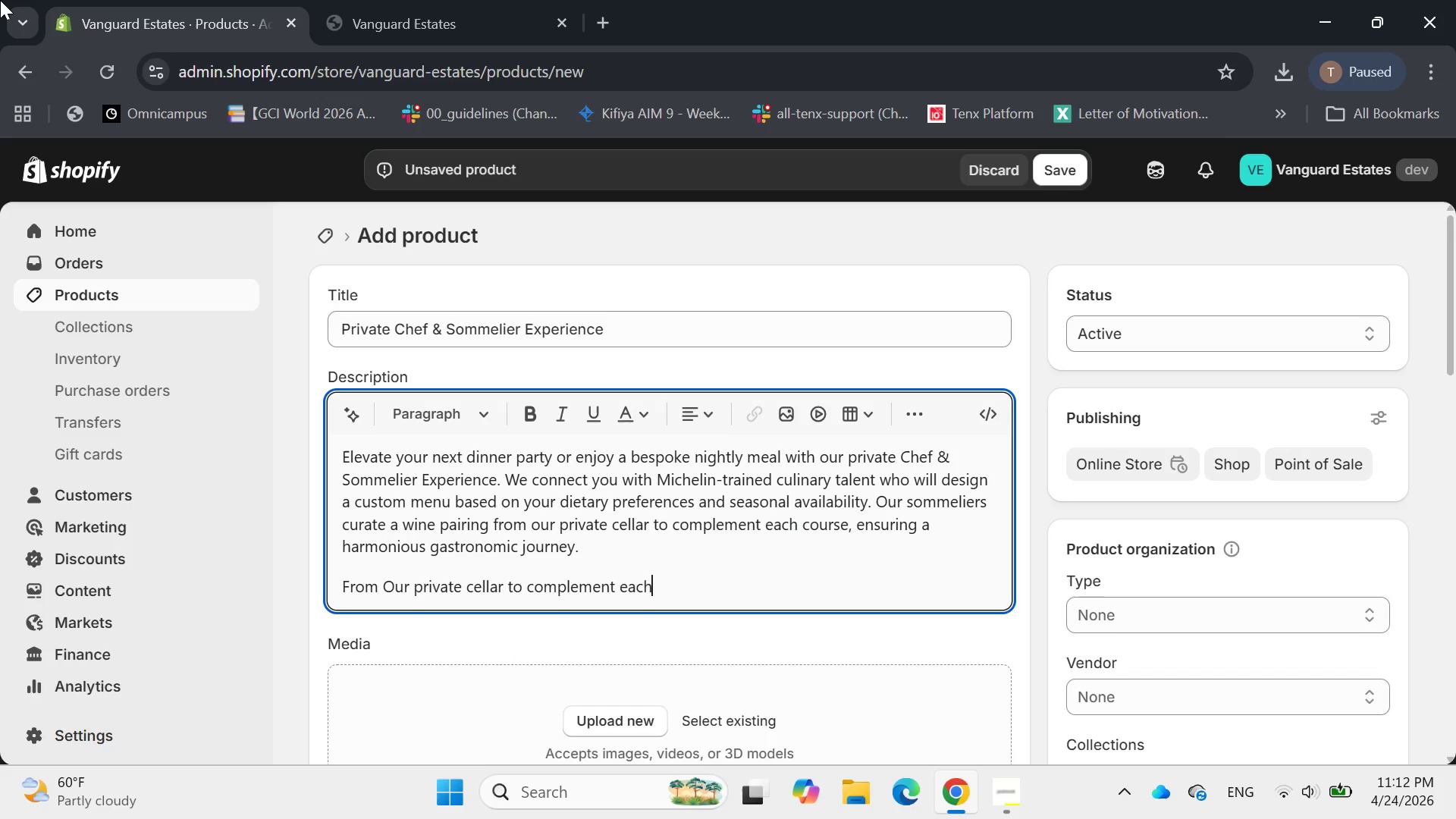 
key(Backspace)
 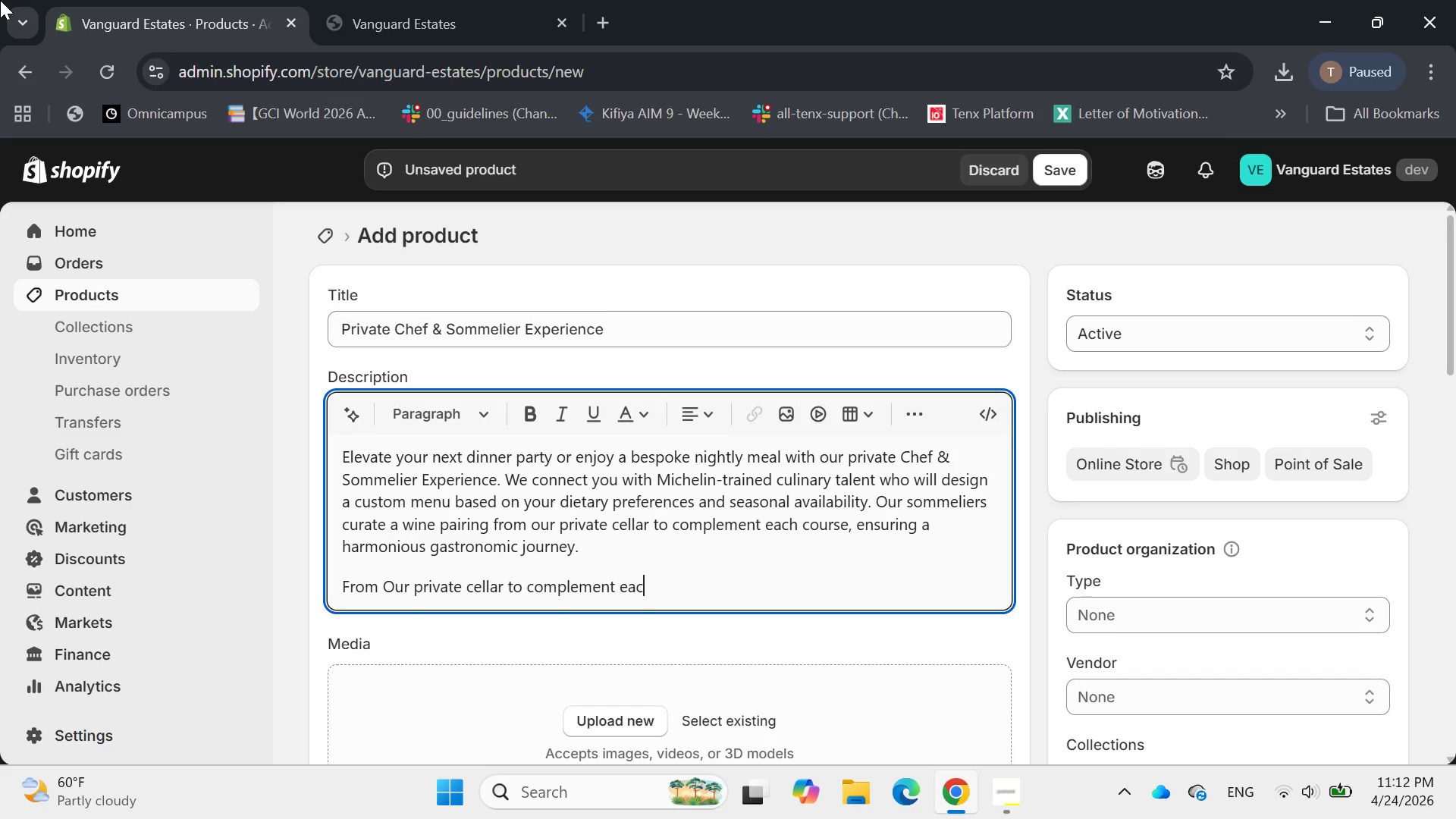 
key(Backspace)
 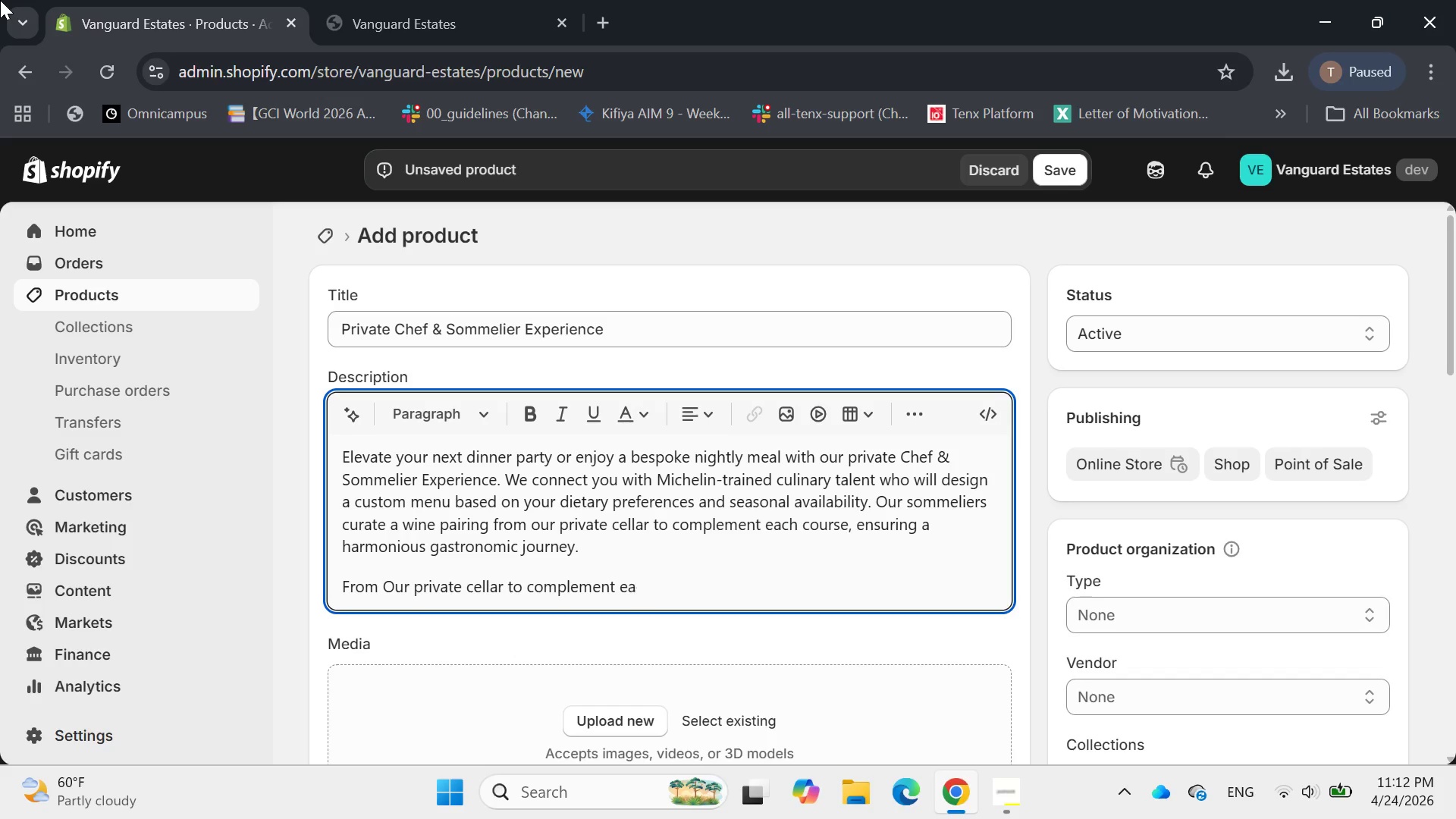 
key(Backspace)
 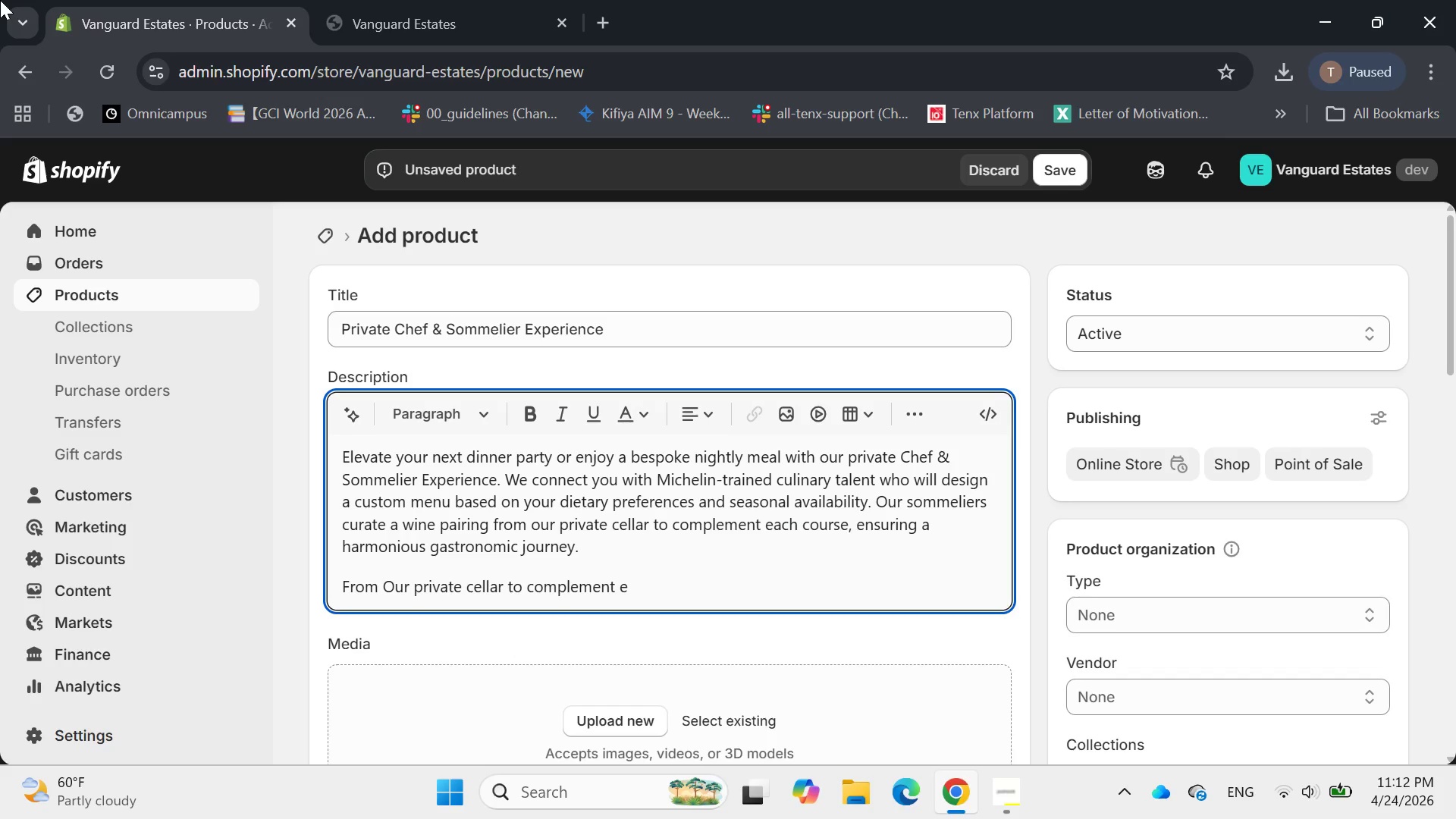 
key(Backspace)
 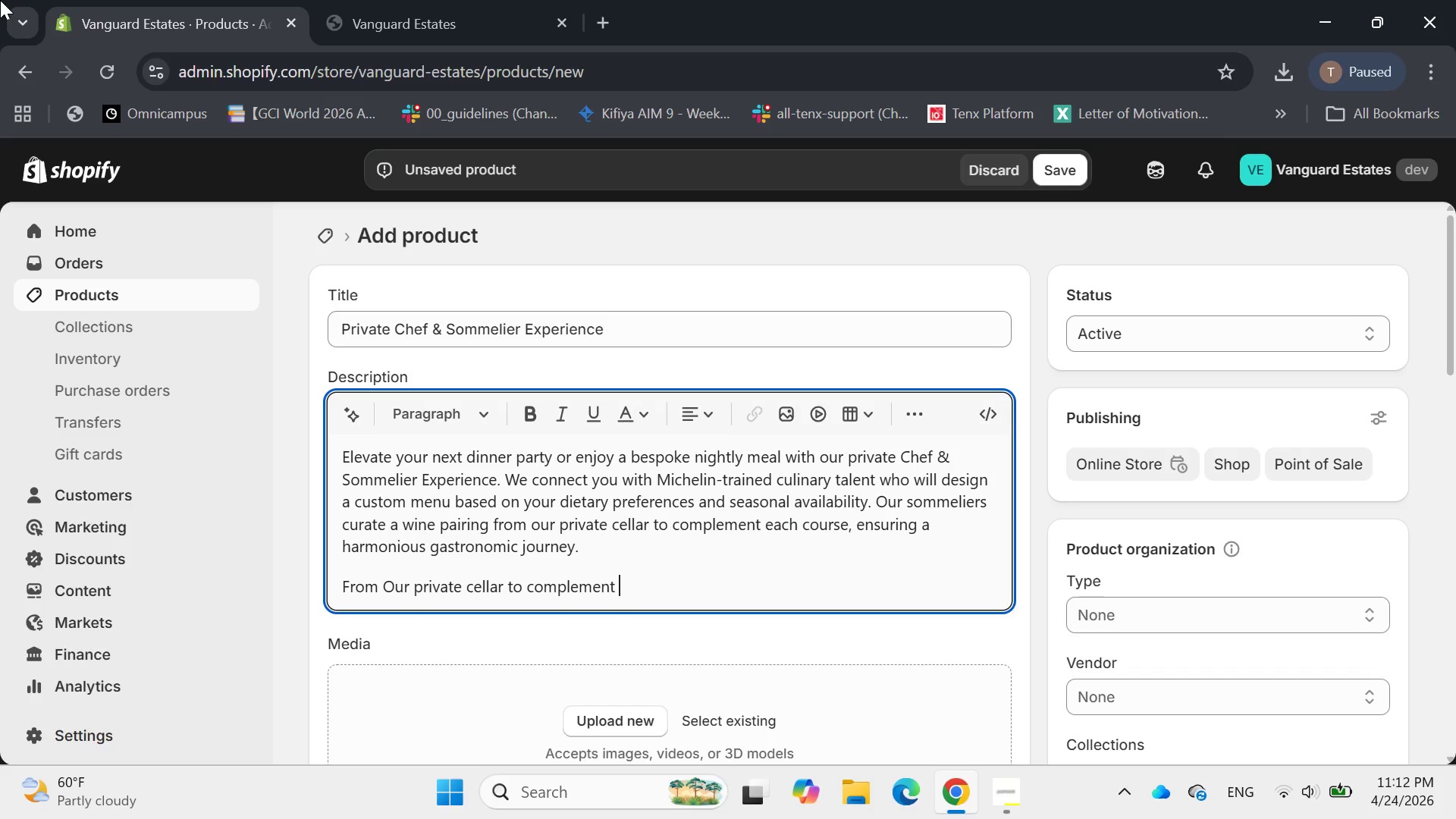 
key(Backspace)
 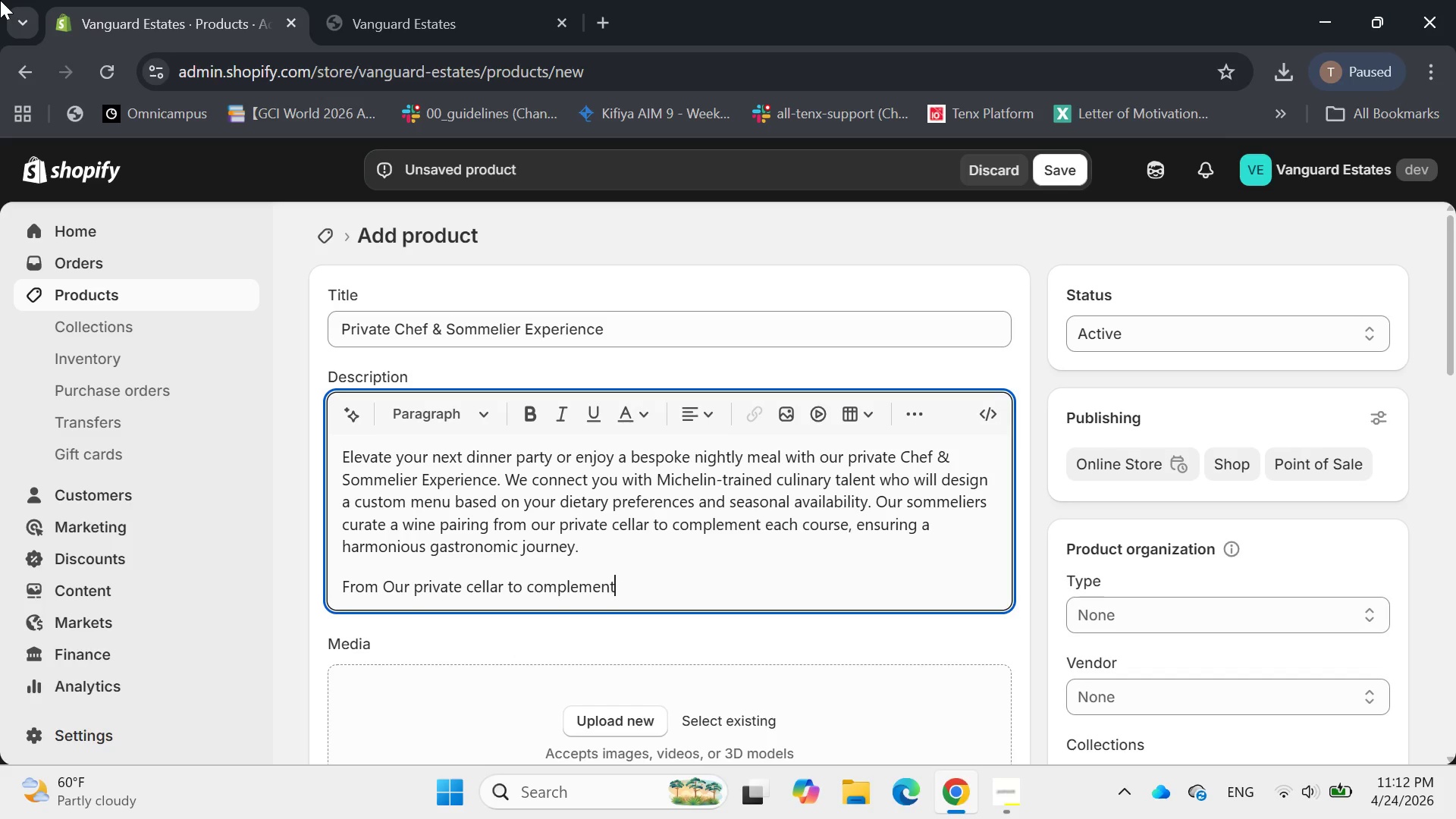 
key(Backspace)
 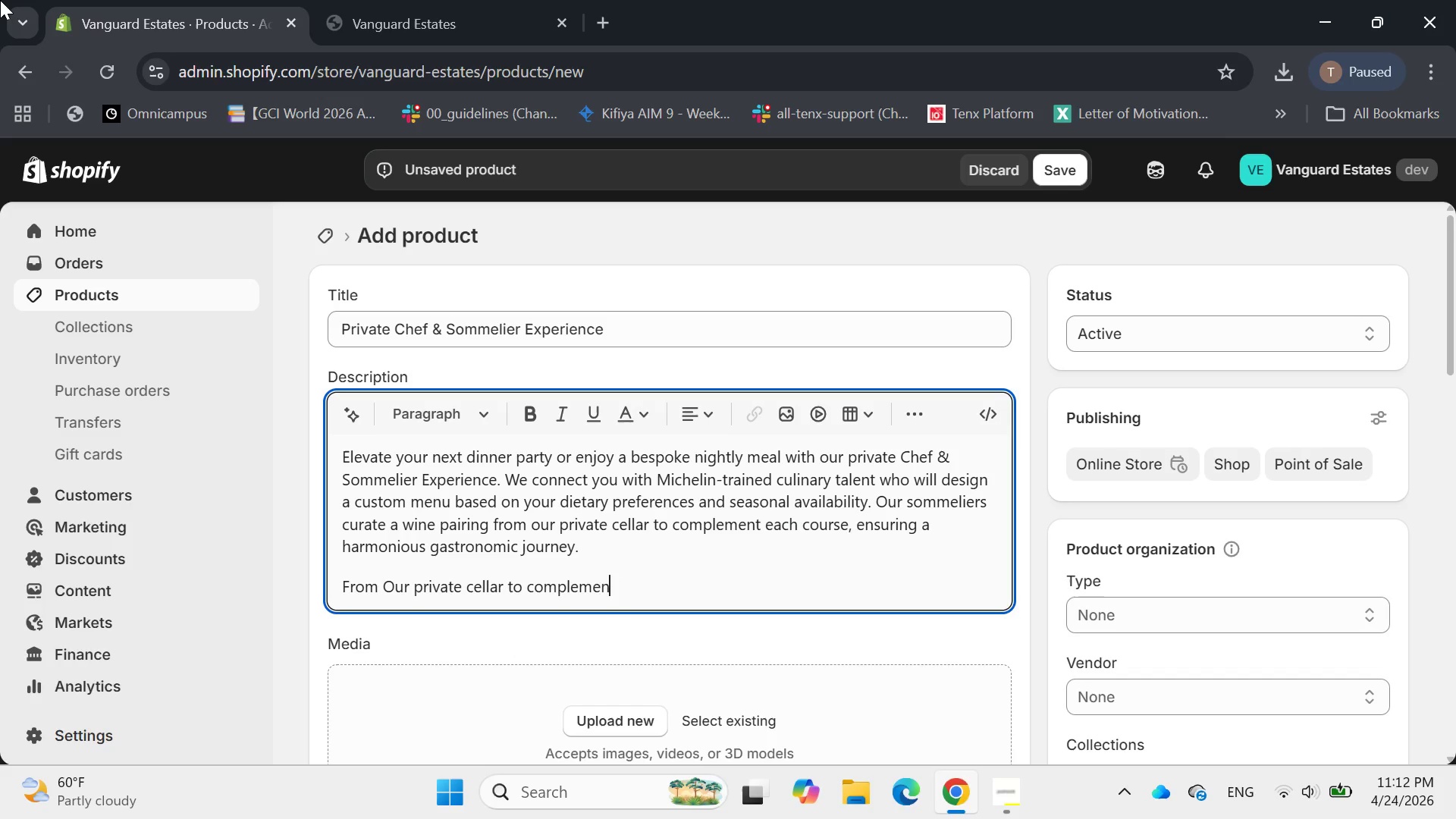 
key(Backspace)
 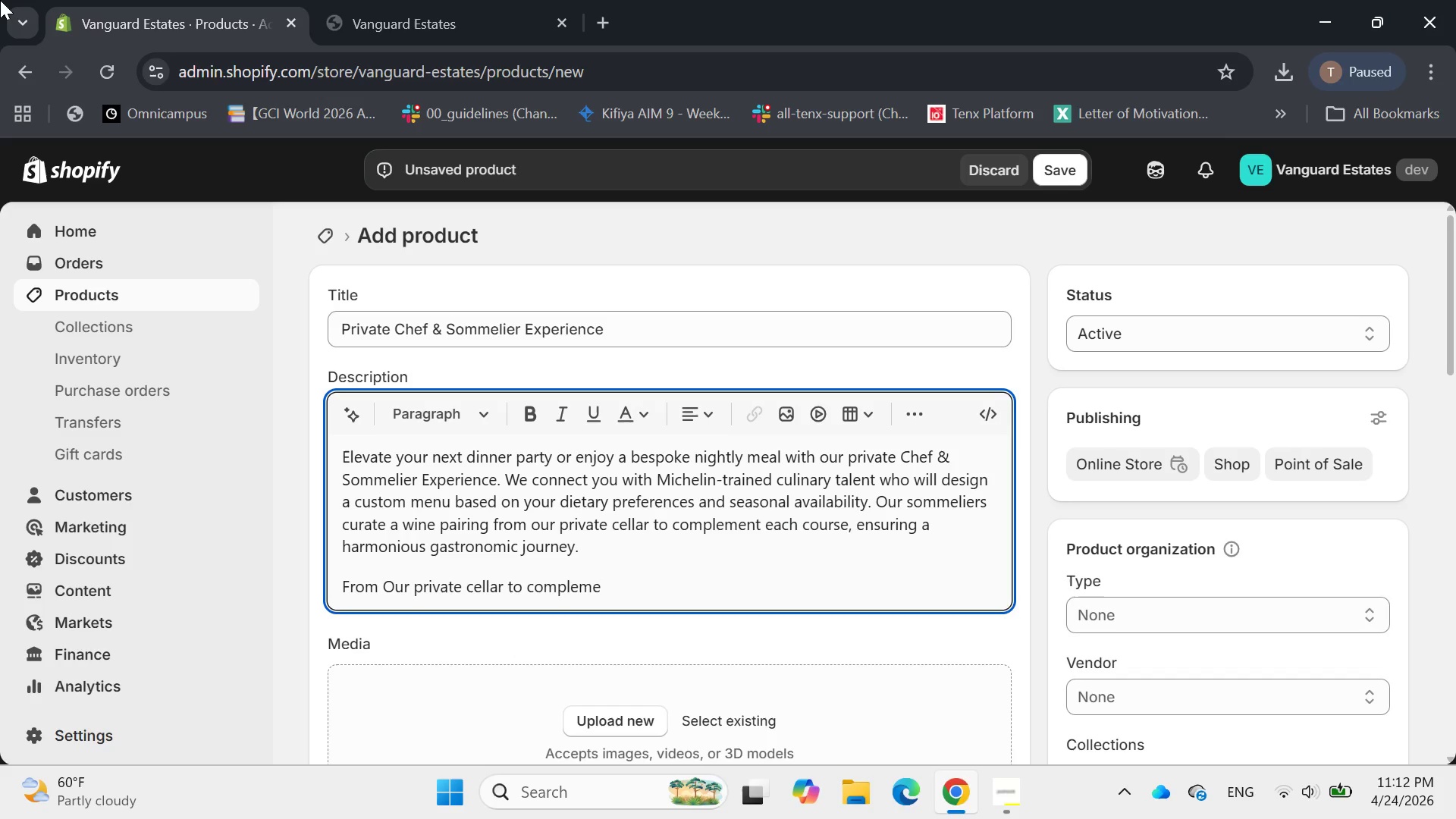 
key(Backspace)
 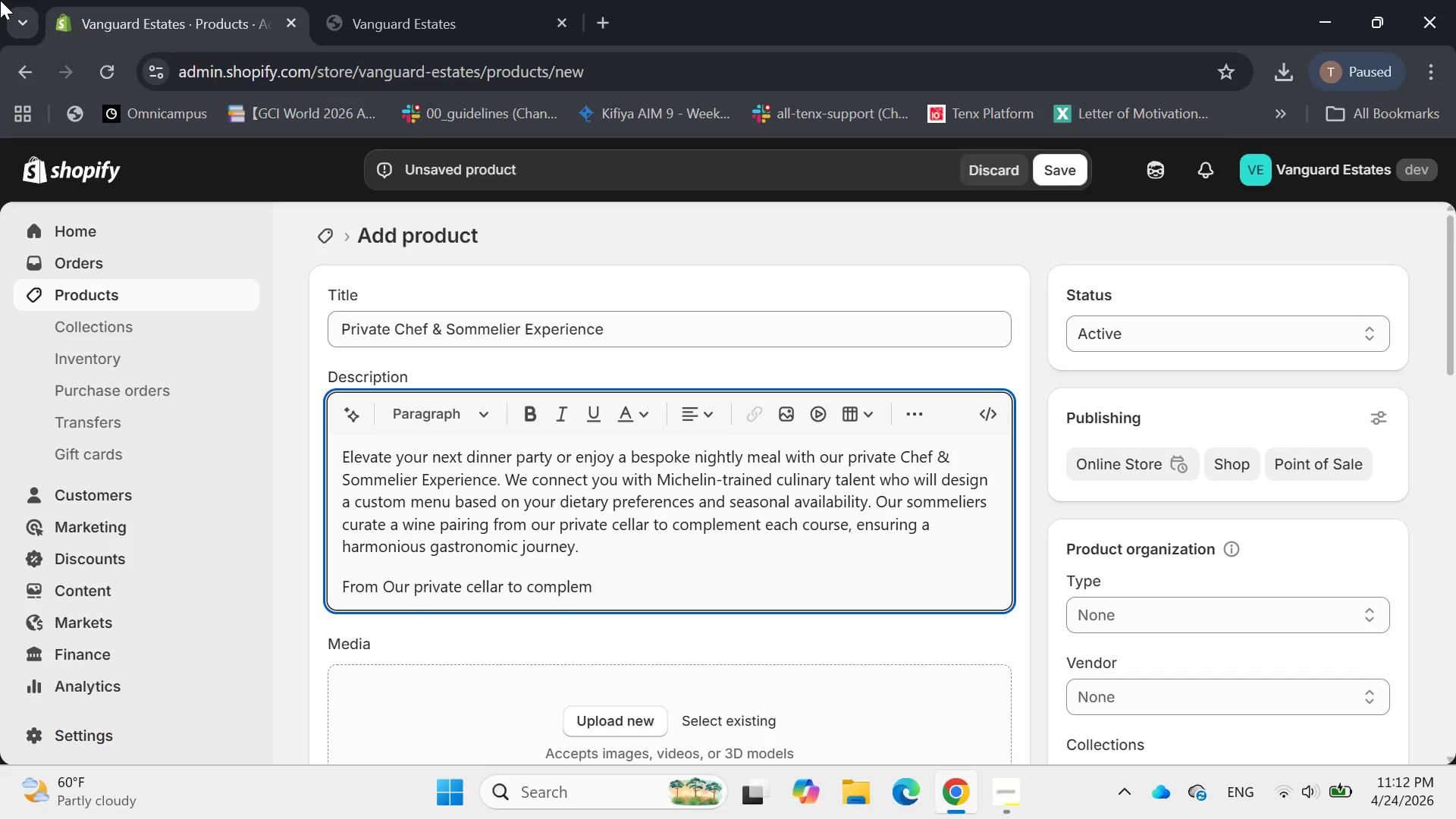 
key(Backspace)
 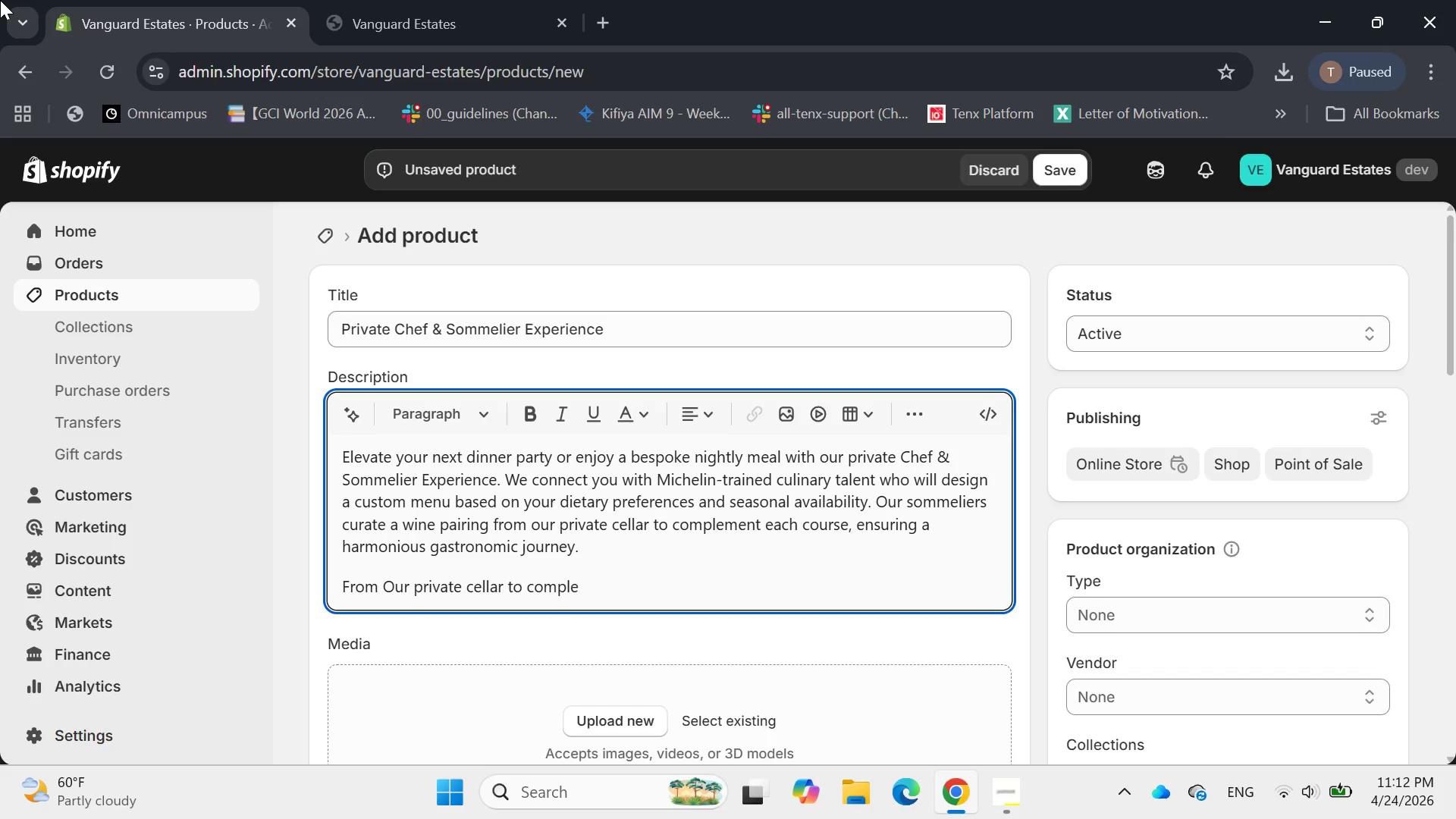 
key(Backspace)
 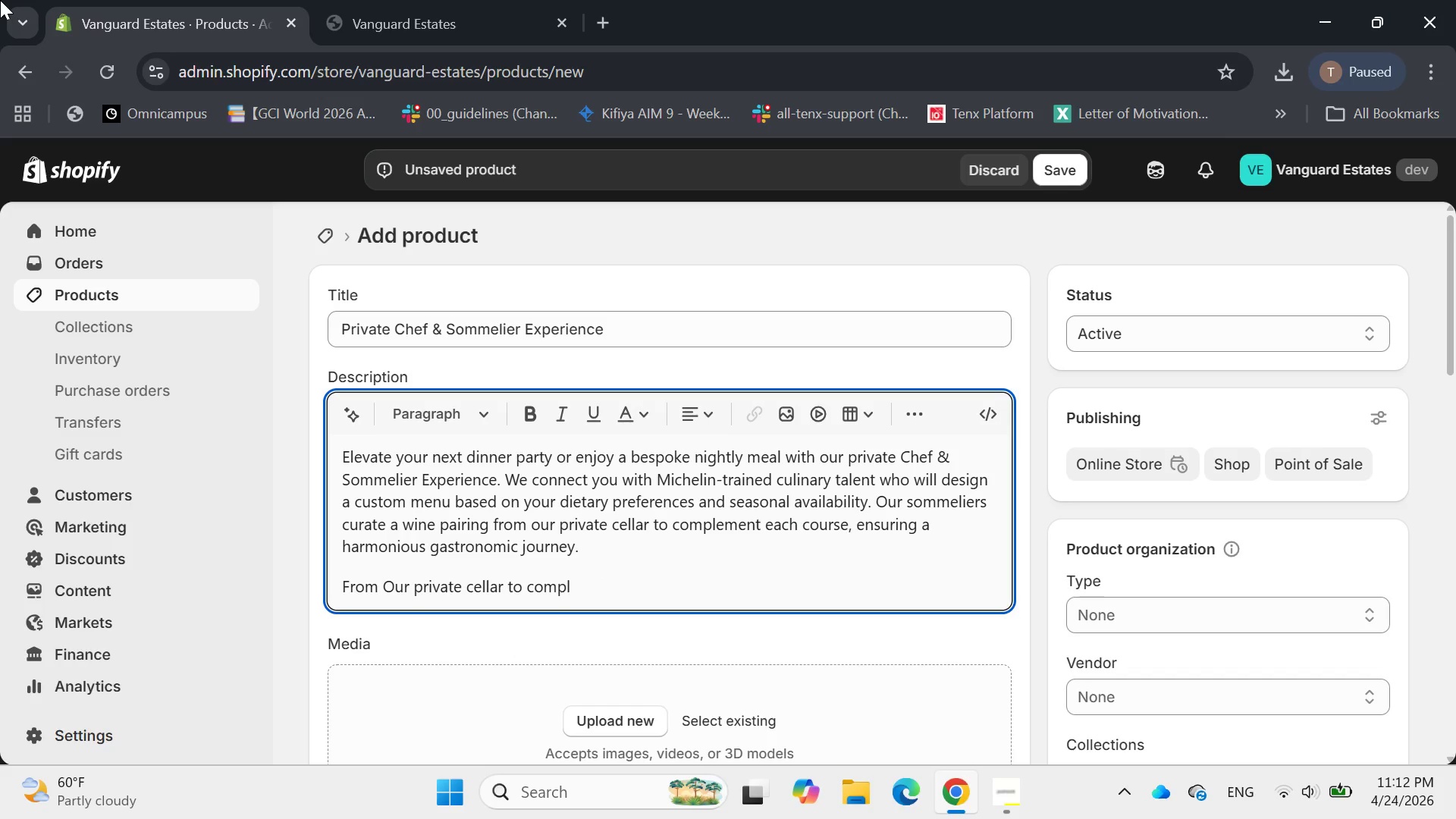 
key(Backspace)
 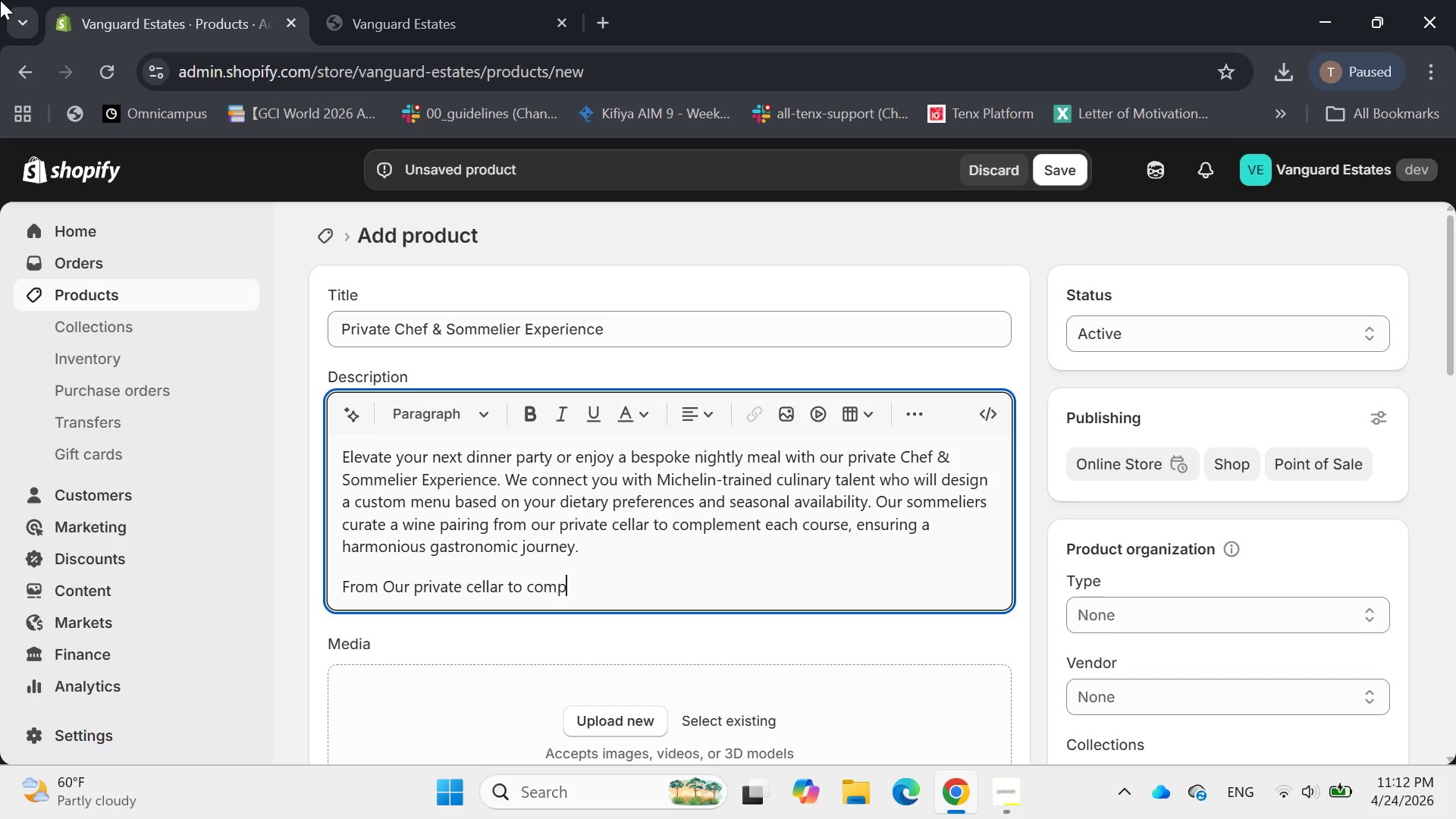 
key(Backspace)
 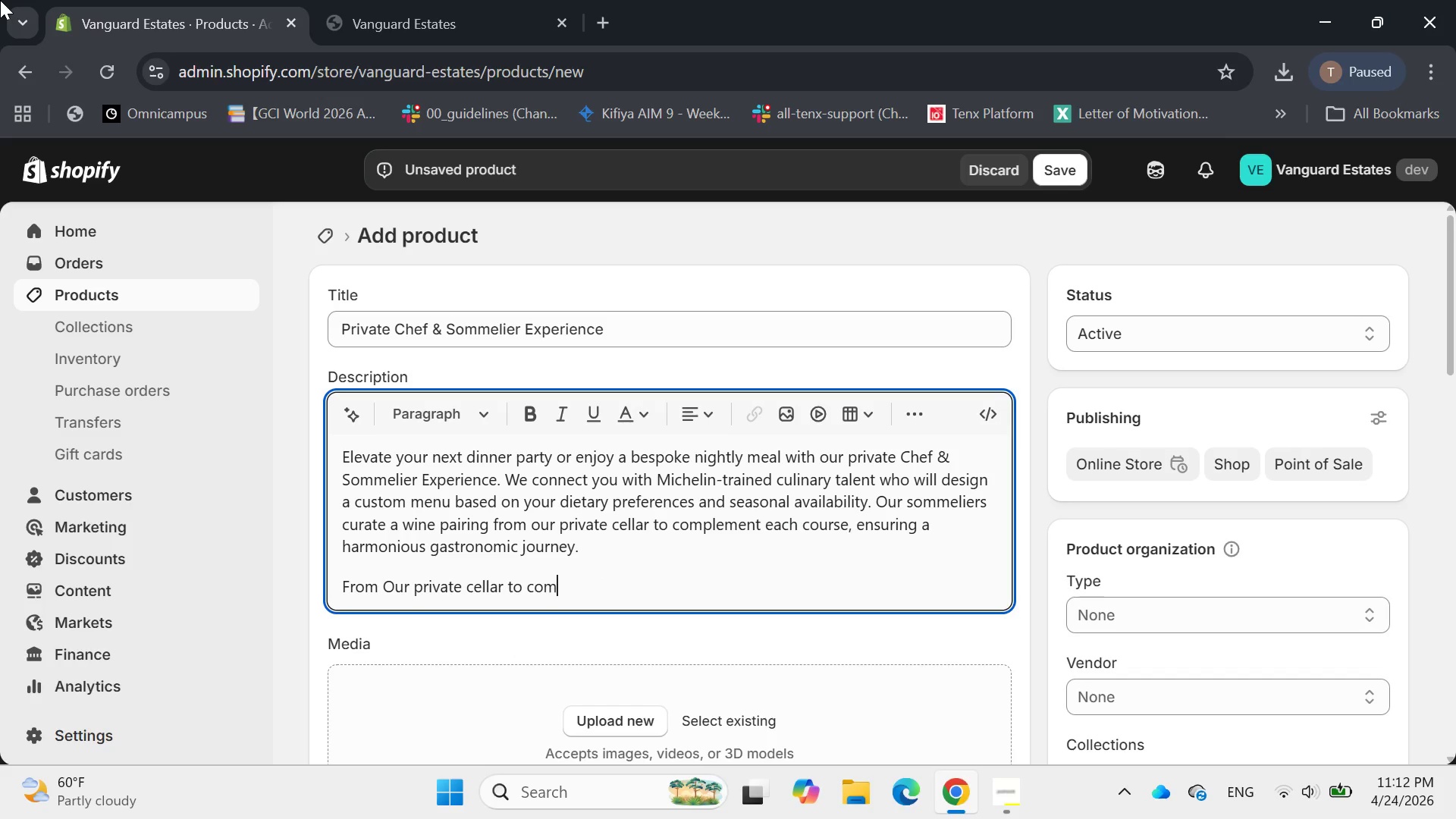 
key(Backspace)
 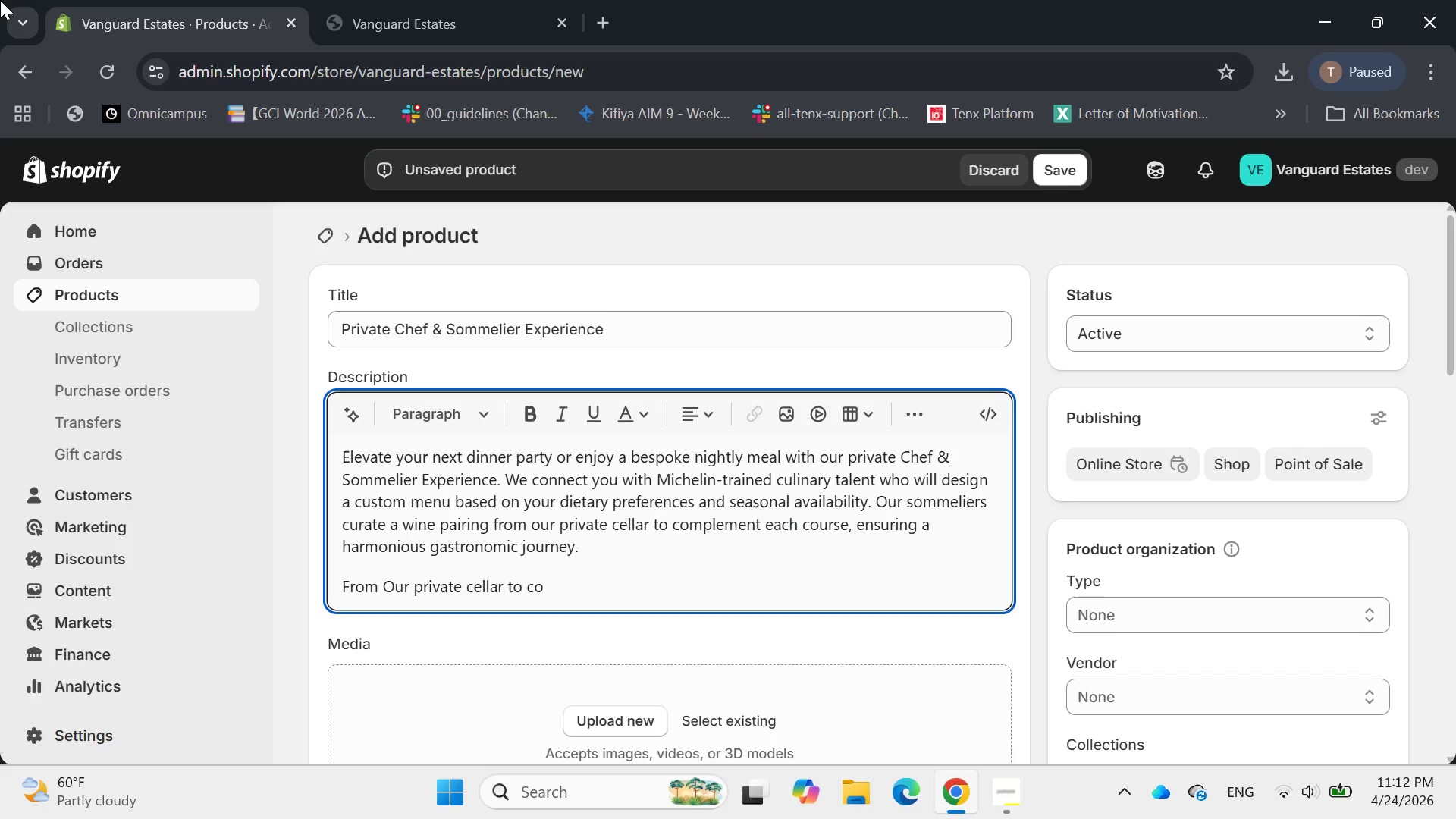 
key(Backspace)
 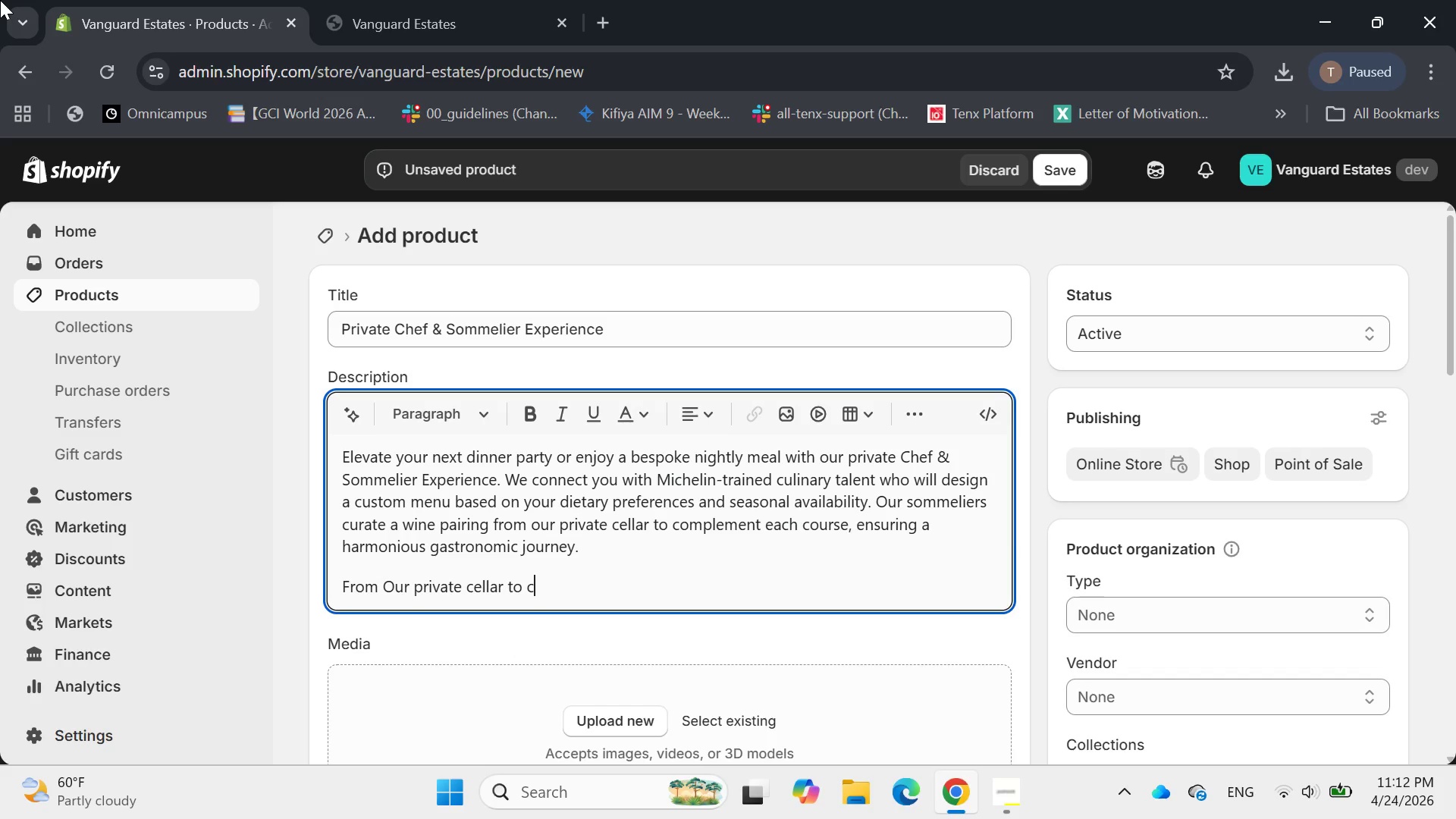 
key(Backspace)
 